 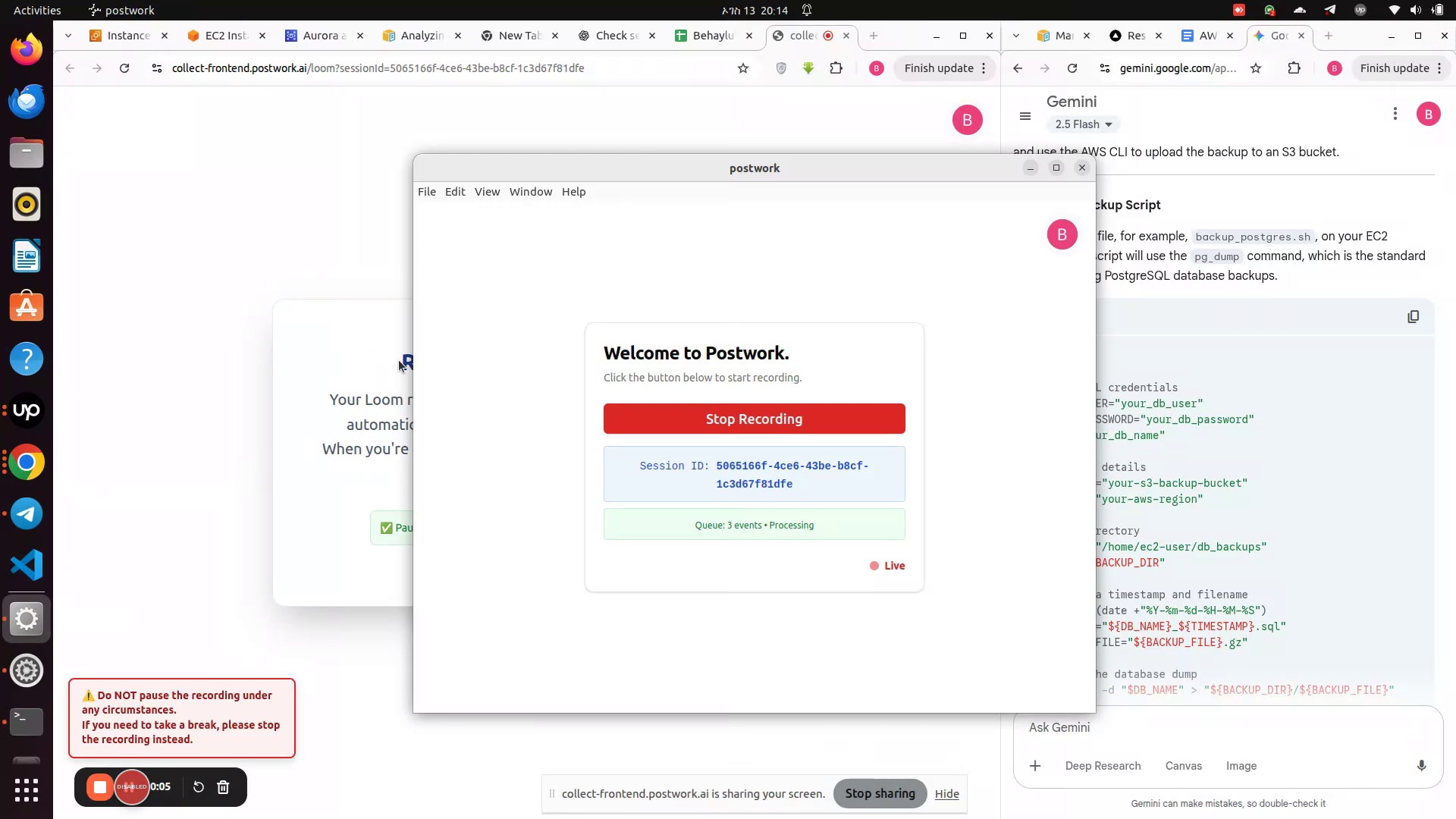 
left_click([589, 39])
 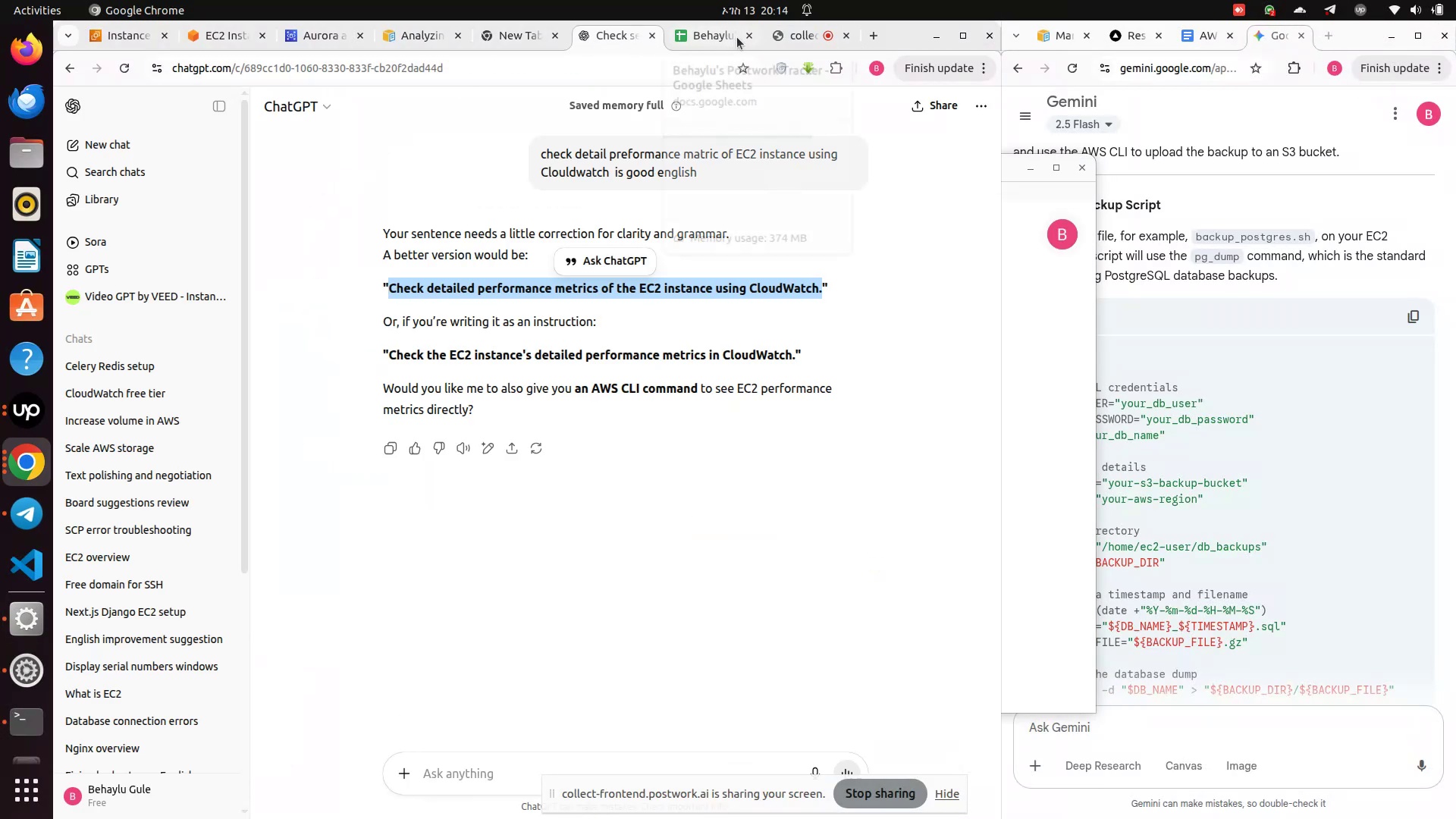 
left_click([747, 33])
 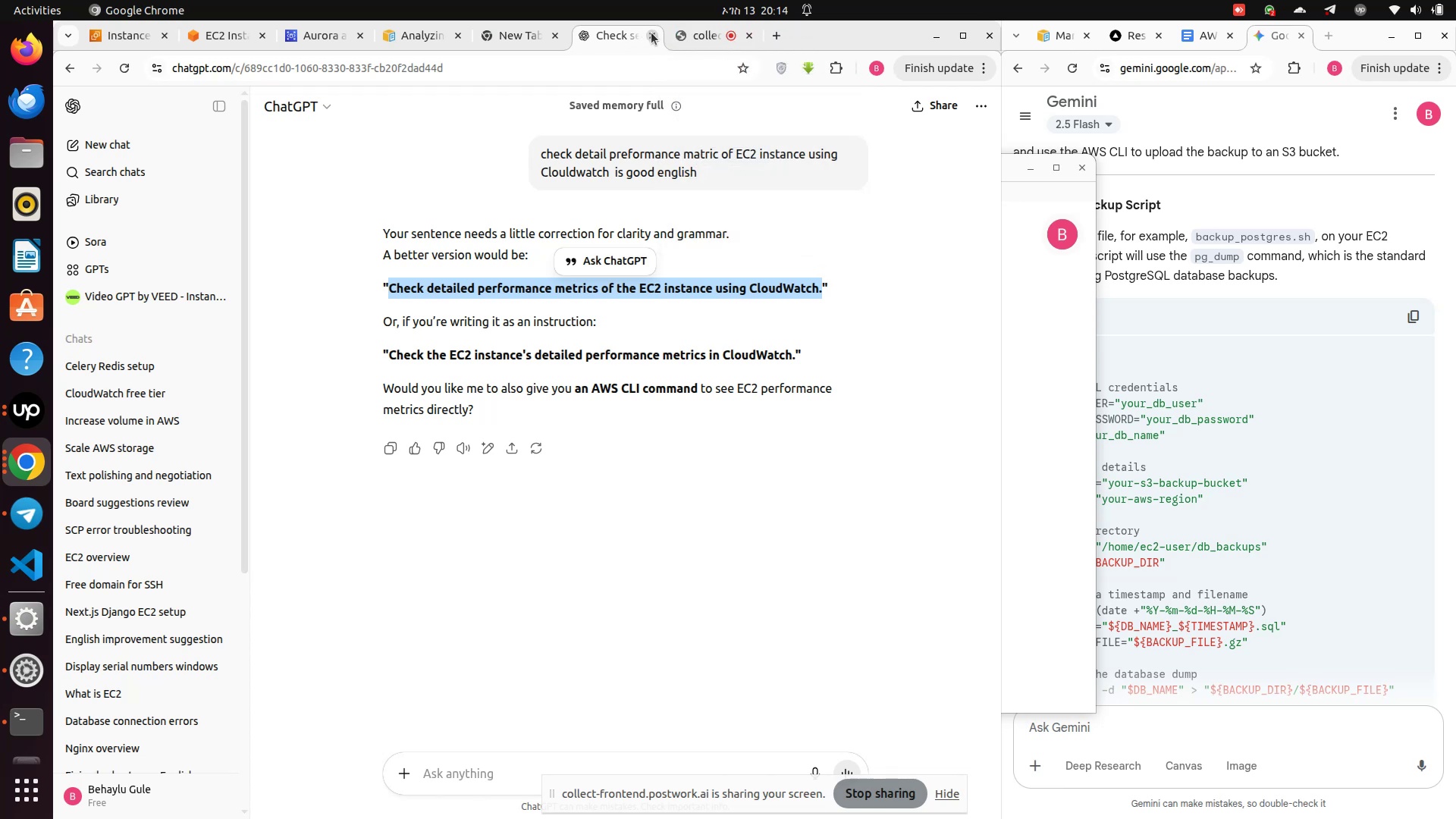 
left_click([651, 33])
 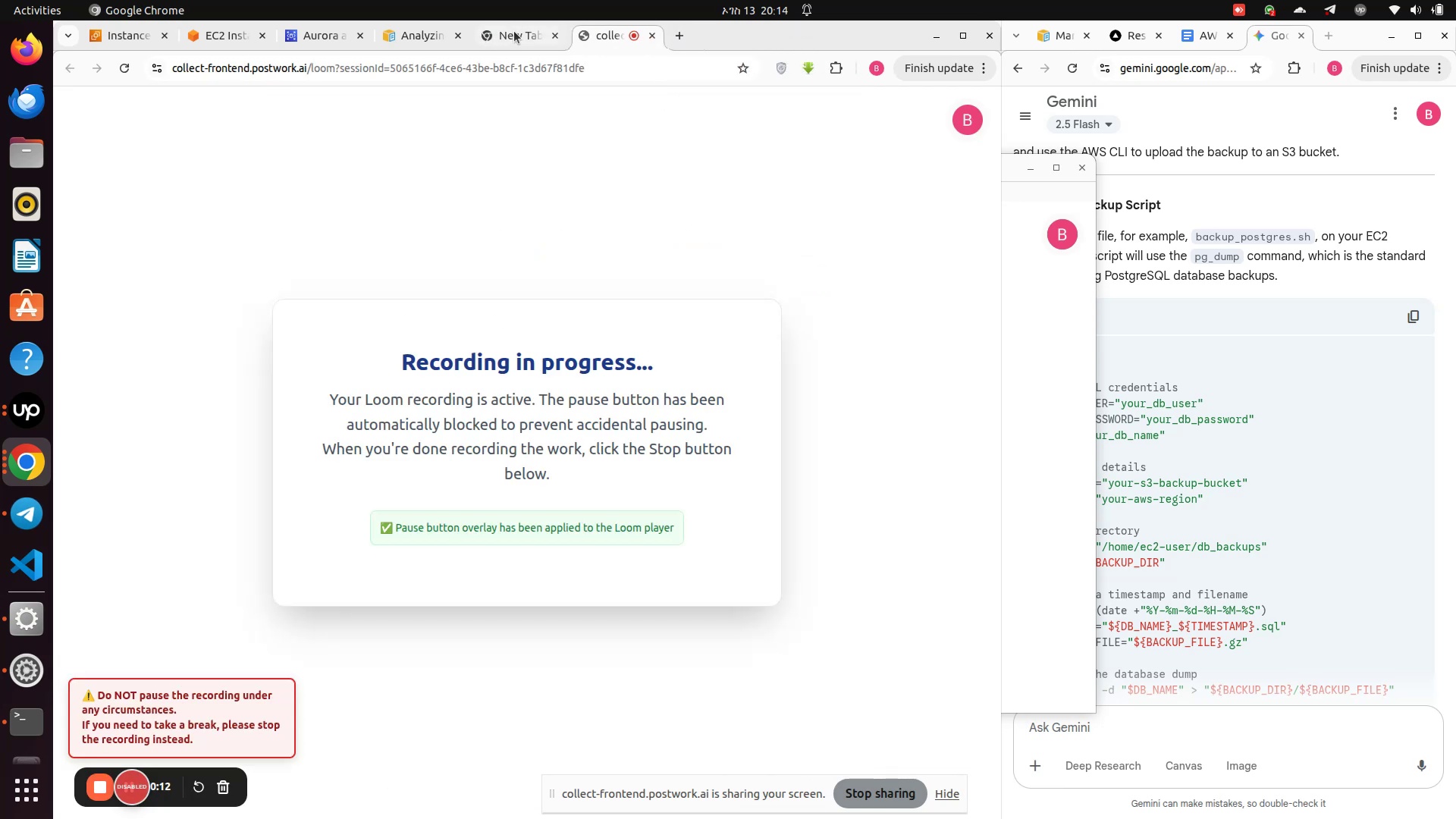 
left_click([514, 31])
 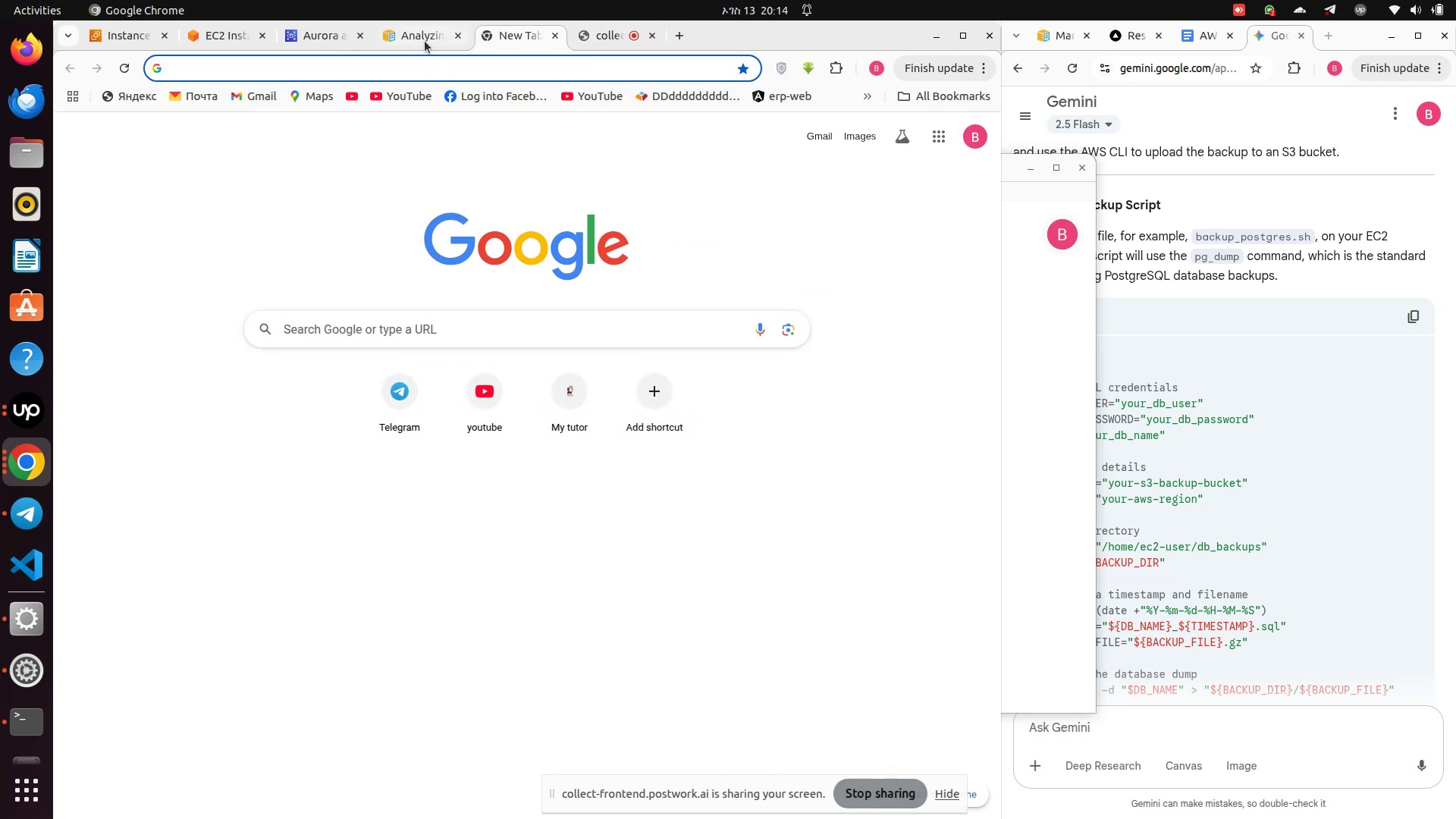 
left_click([424, 40])
 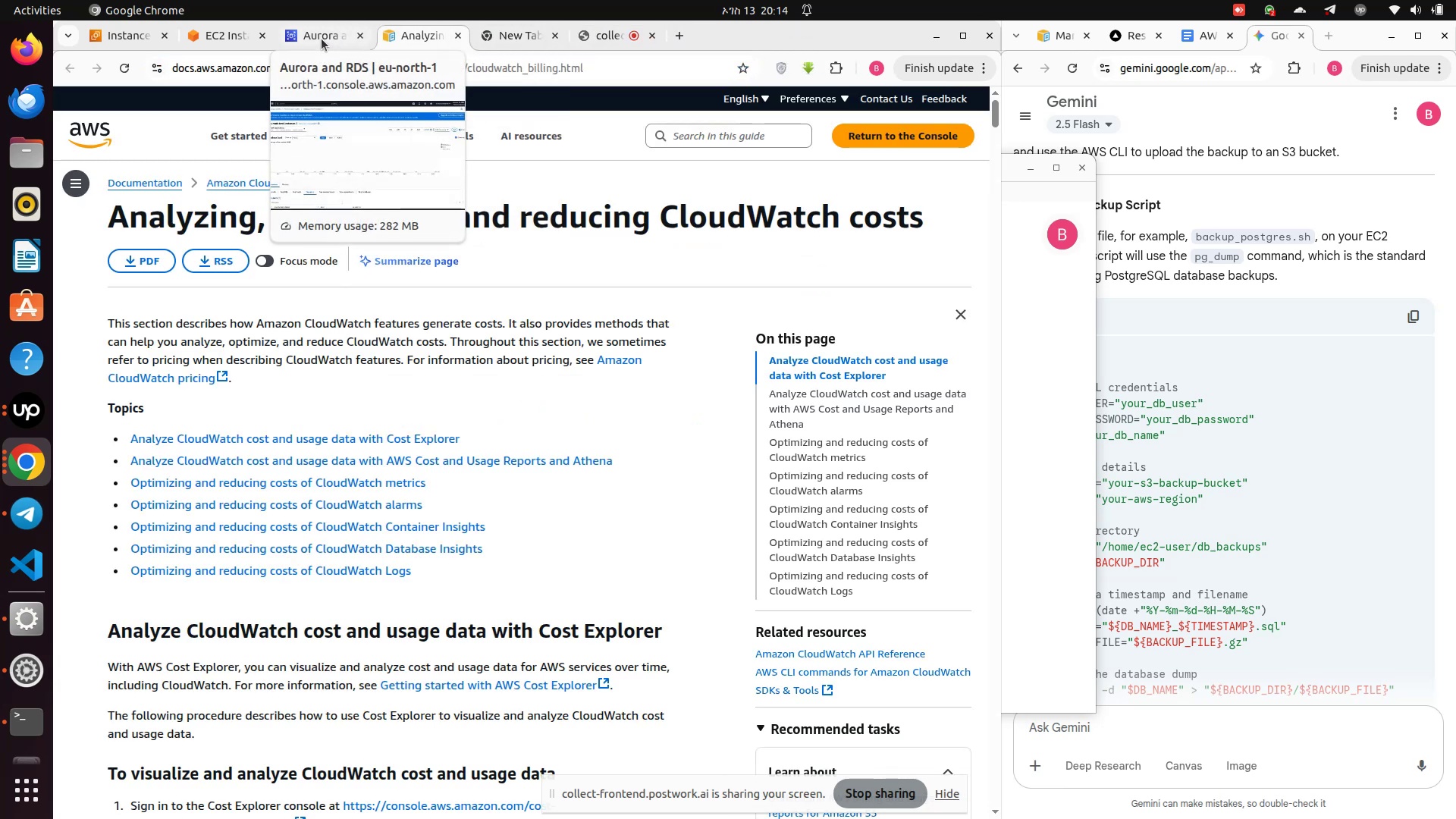 
left_click([320, 39])
 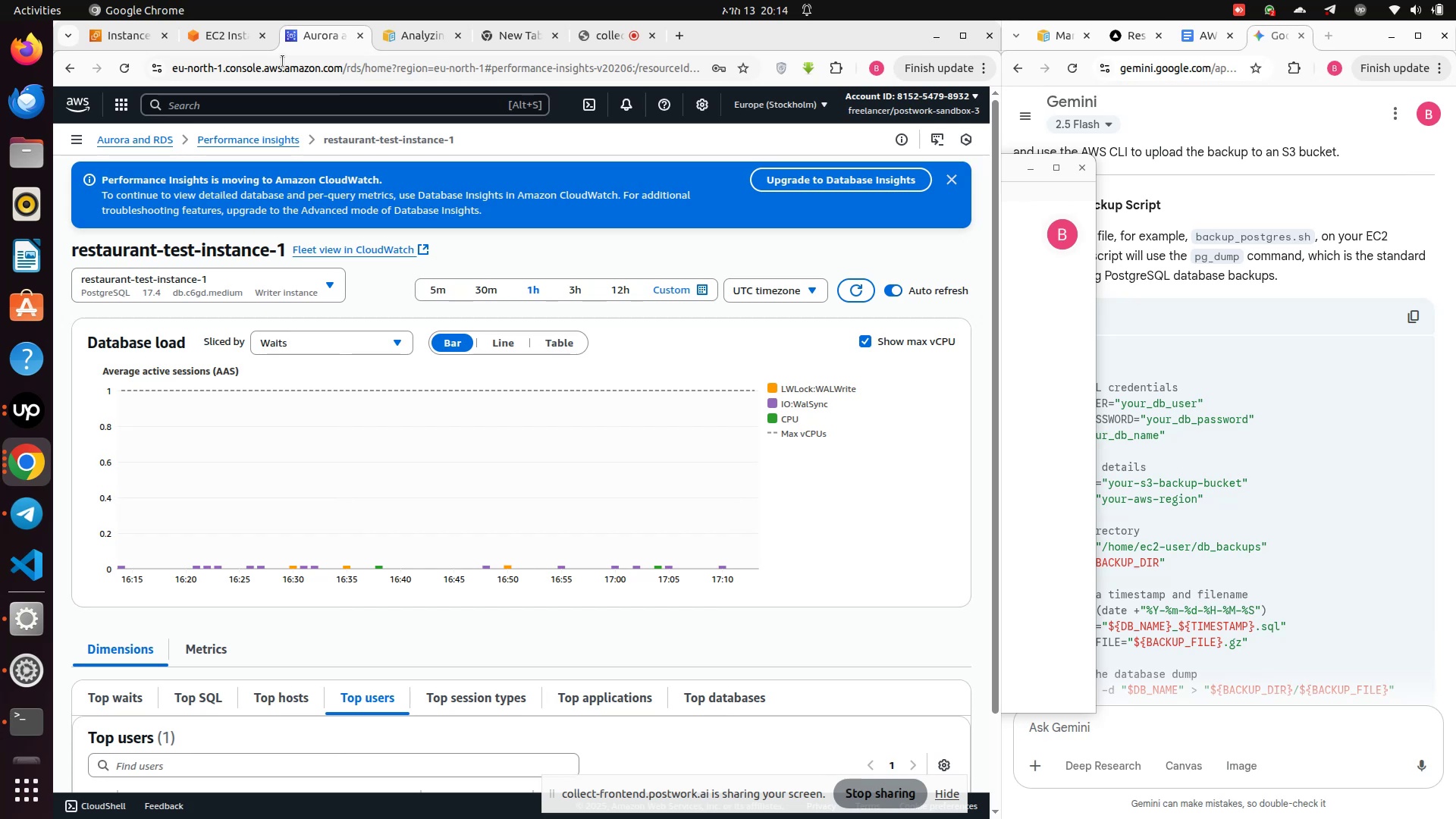 
wait(9.82)
 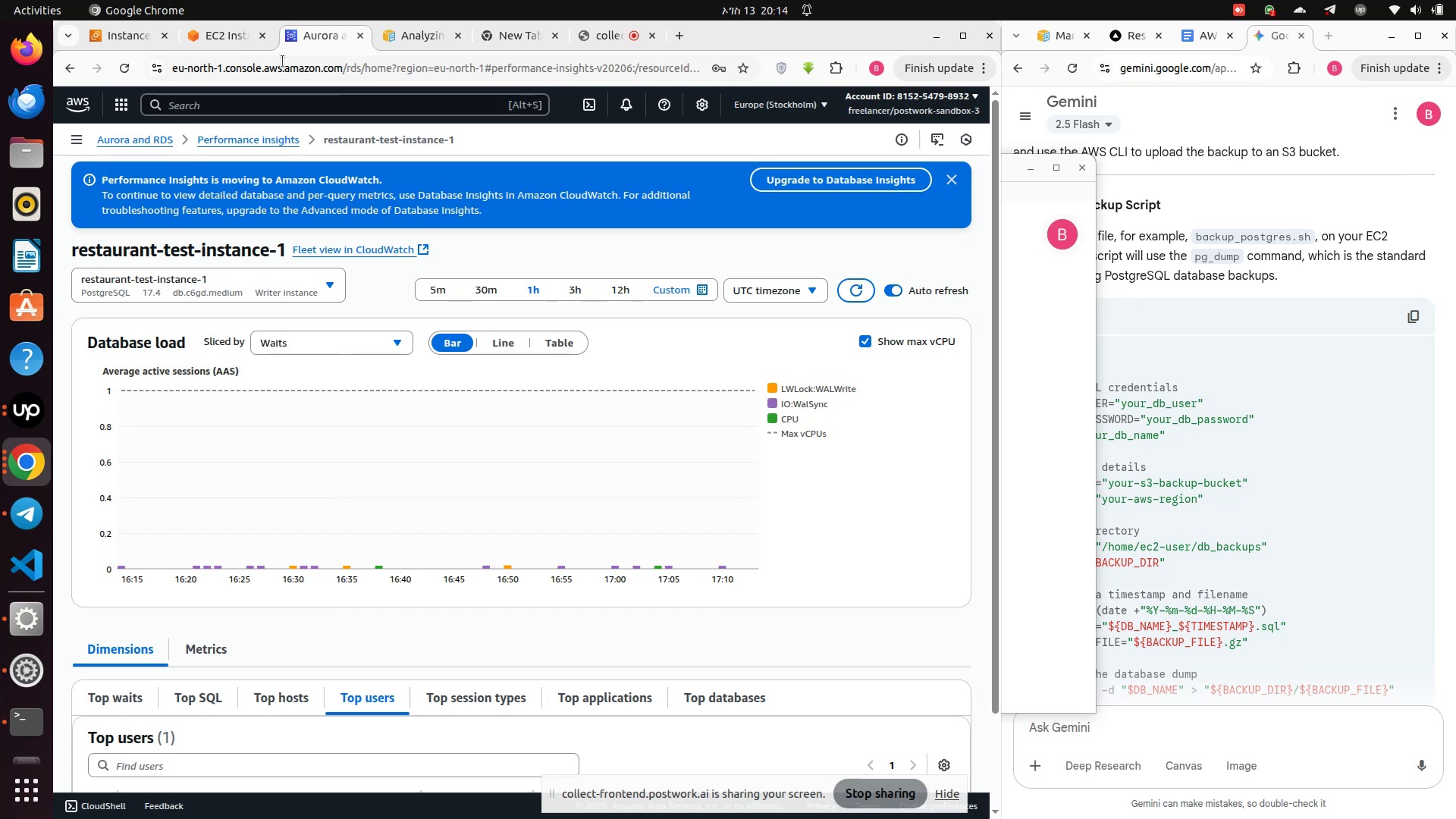 
left_click([202, 36])
 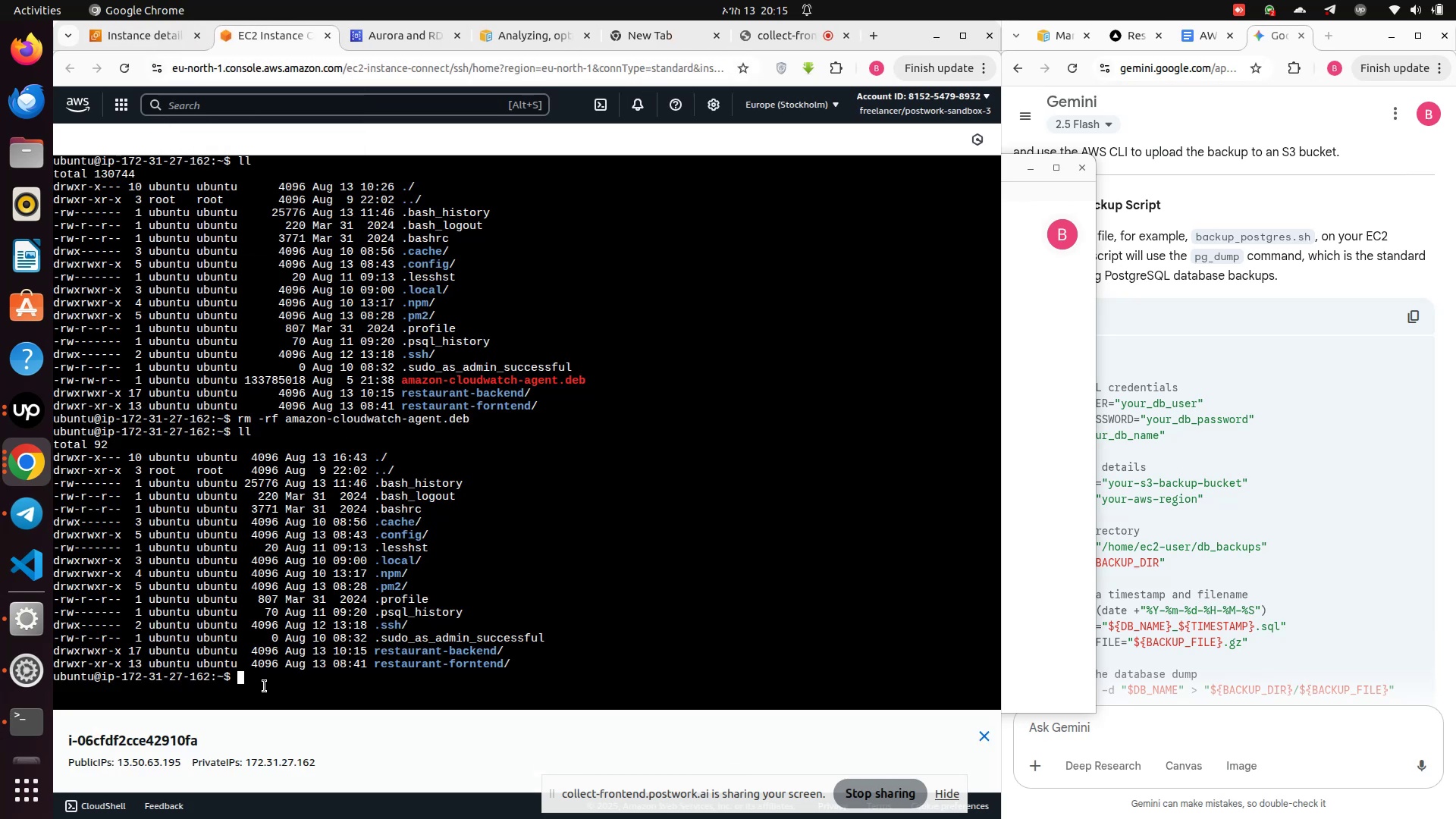 
type(clea)
 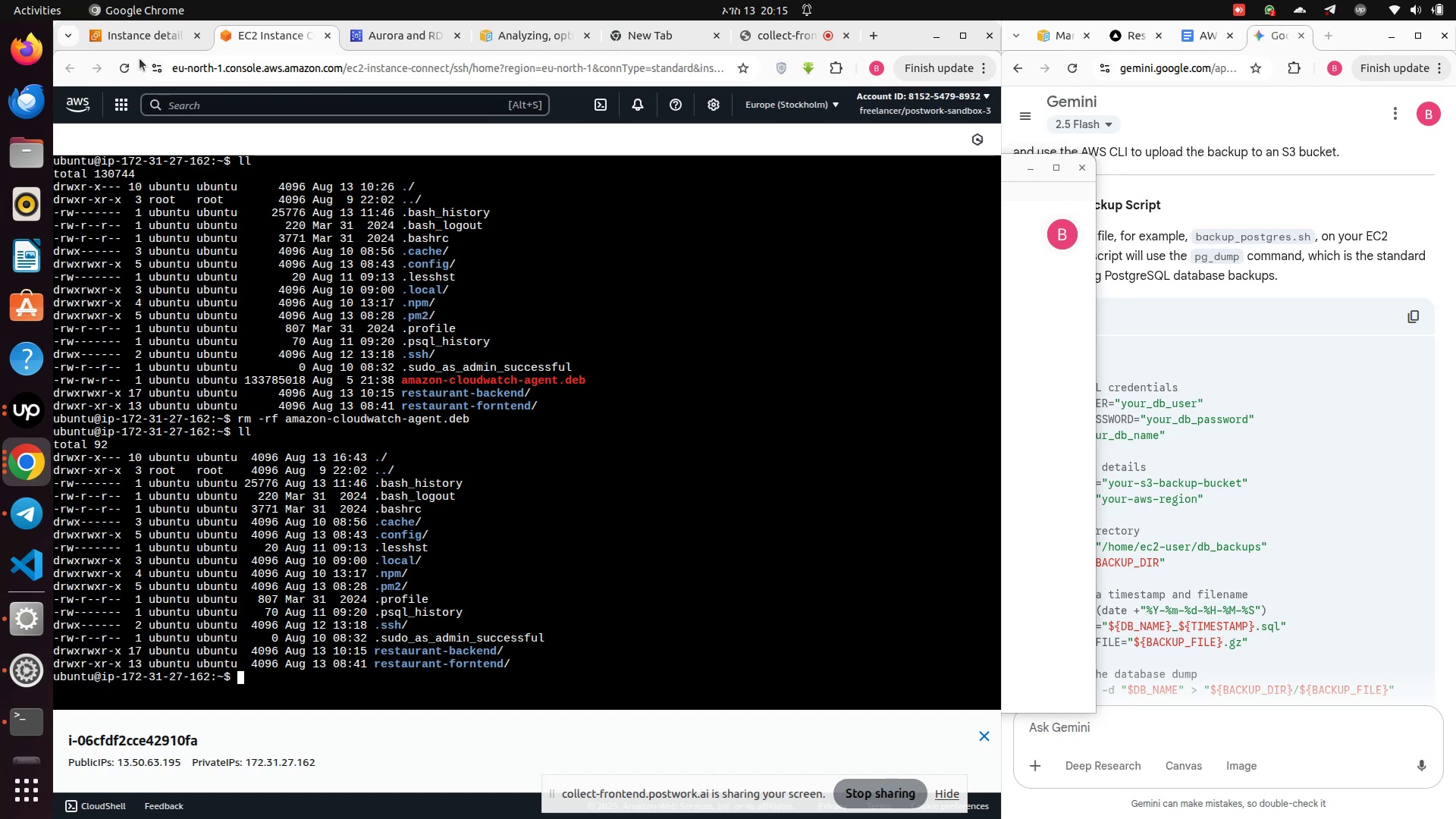 
left_click([130, 65])
 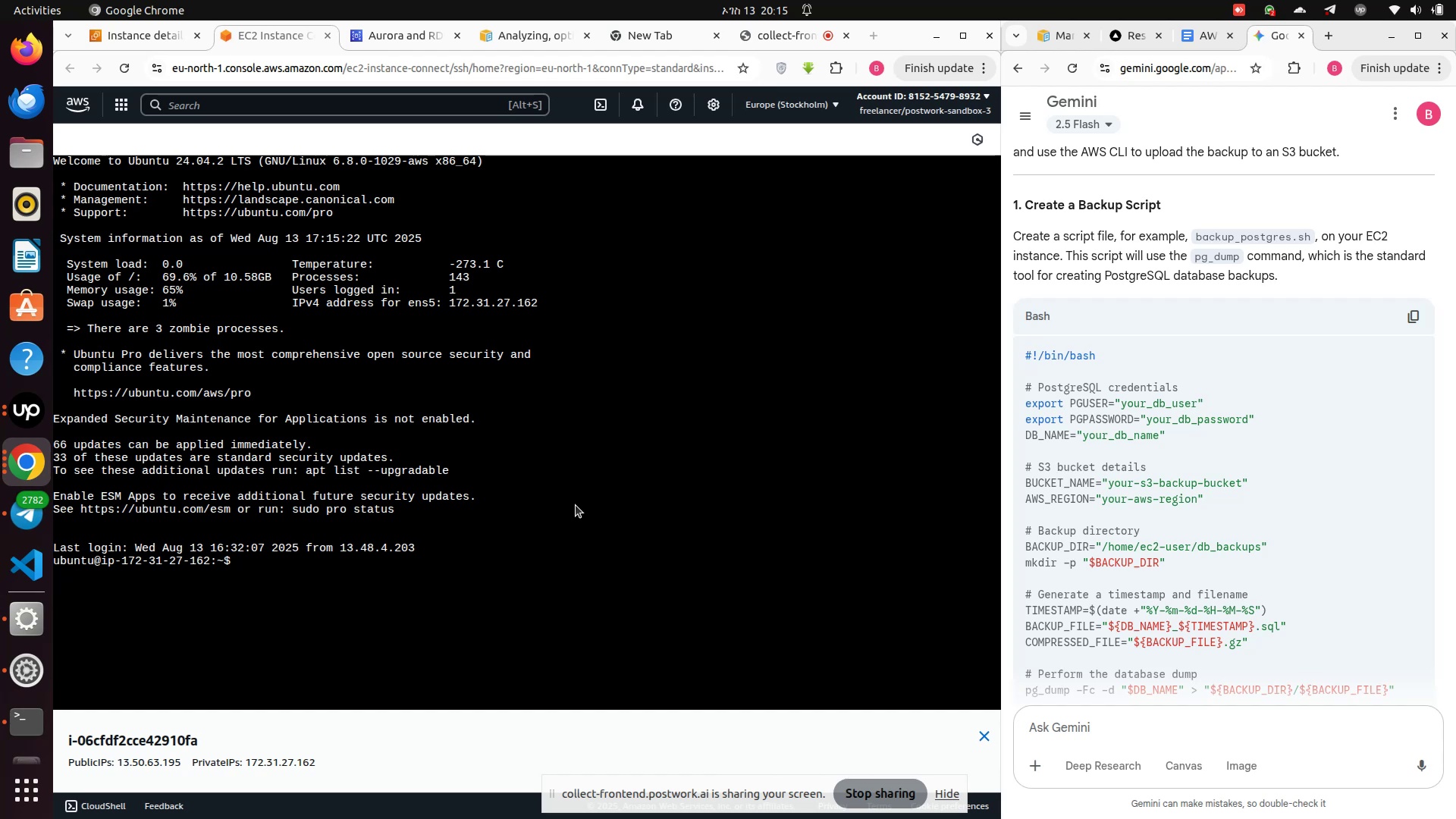 
wait(23.82)
 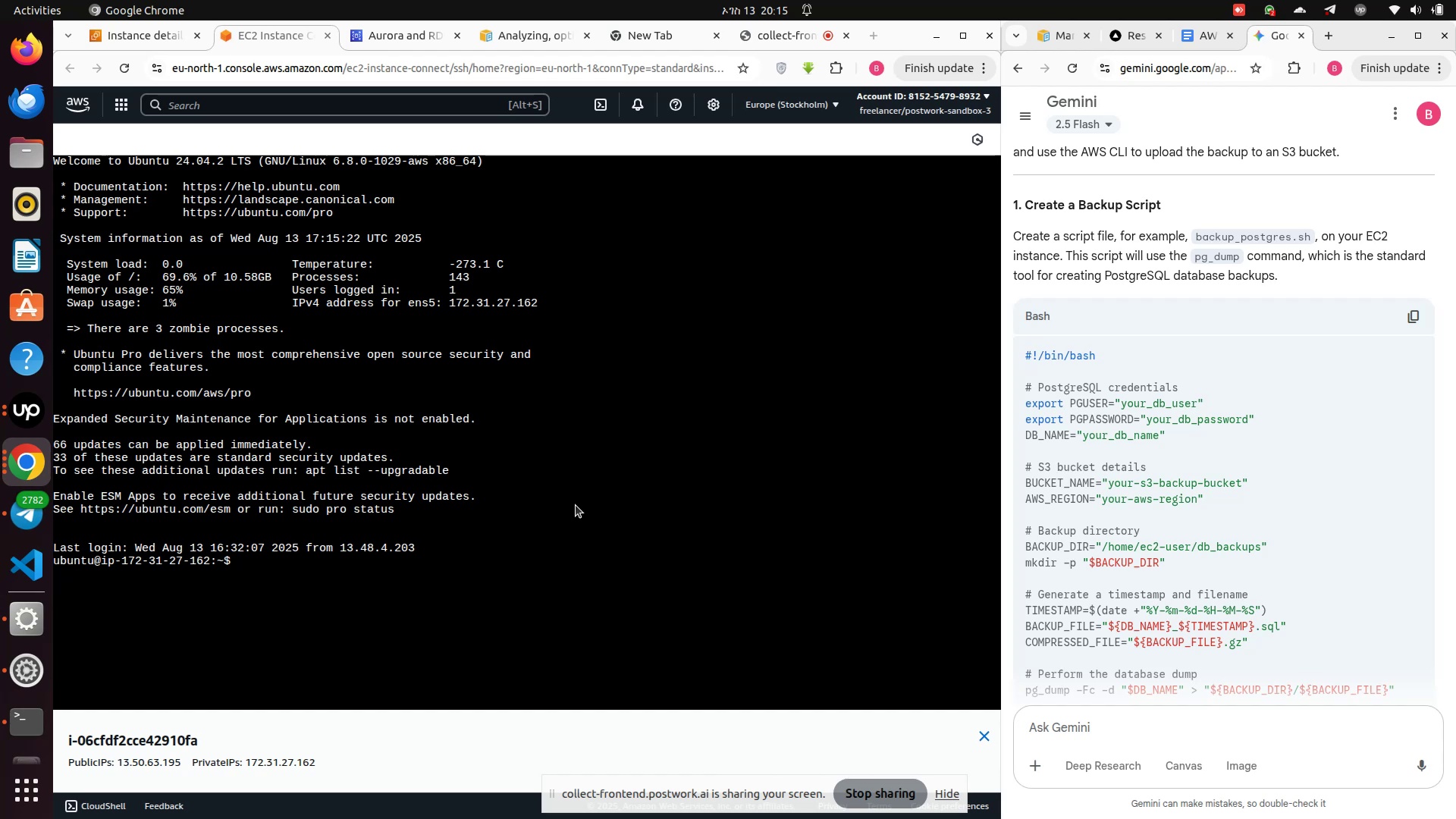 
type(touch back)
 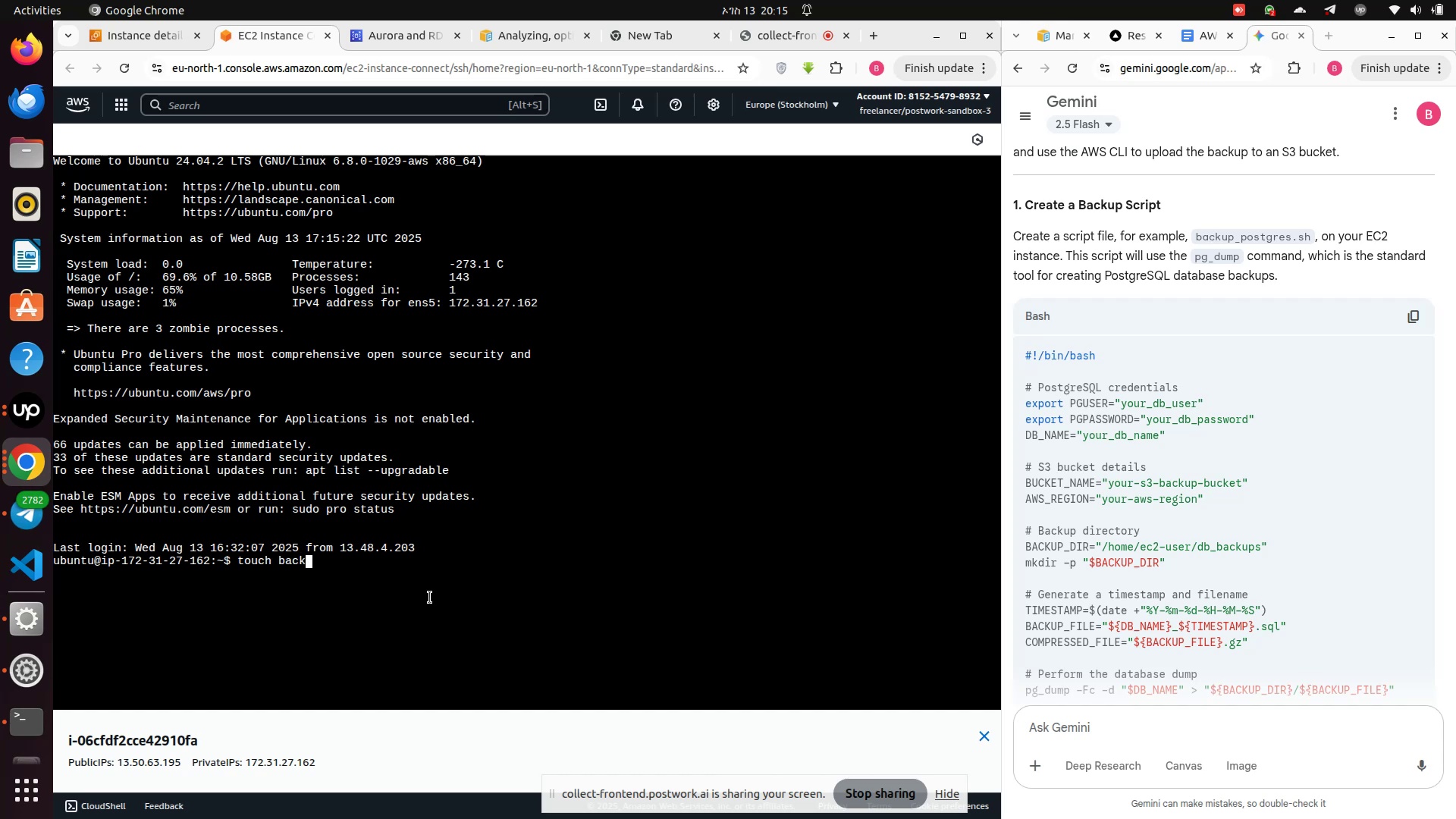 
type(up_post)
key(Backspace)
key(Backspace)
type(sudo touch p)
key(Backspace)
type(backup_postgres.sh)
 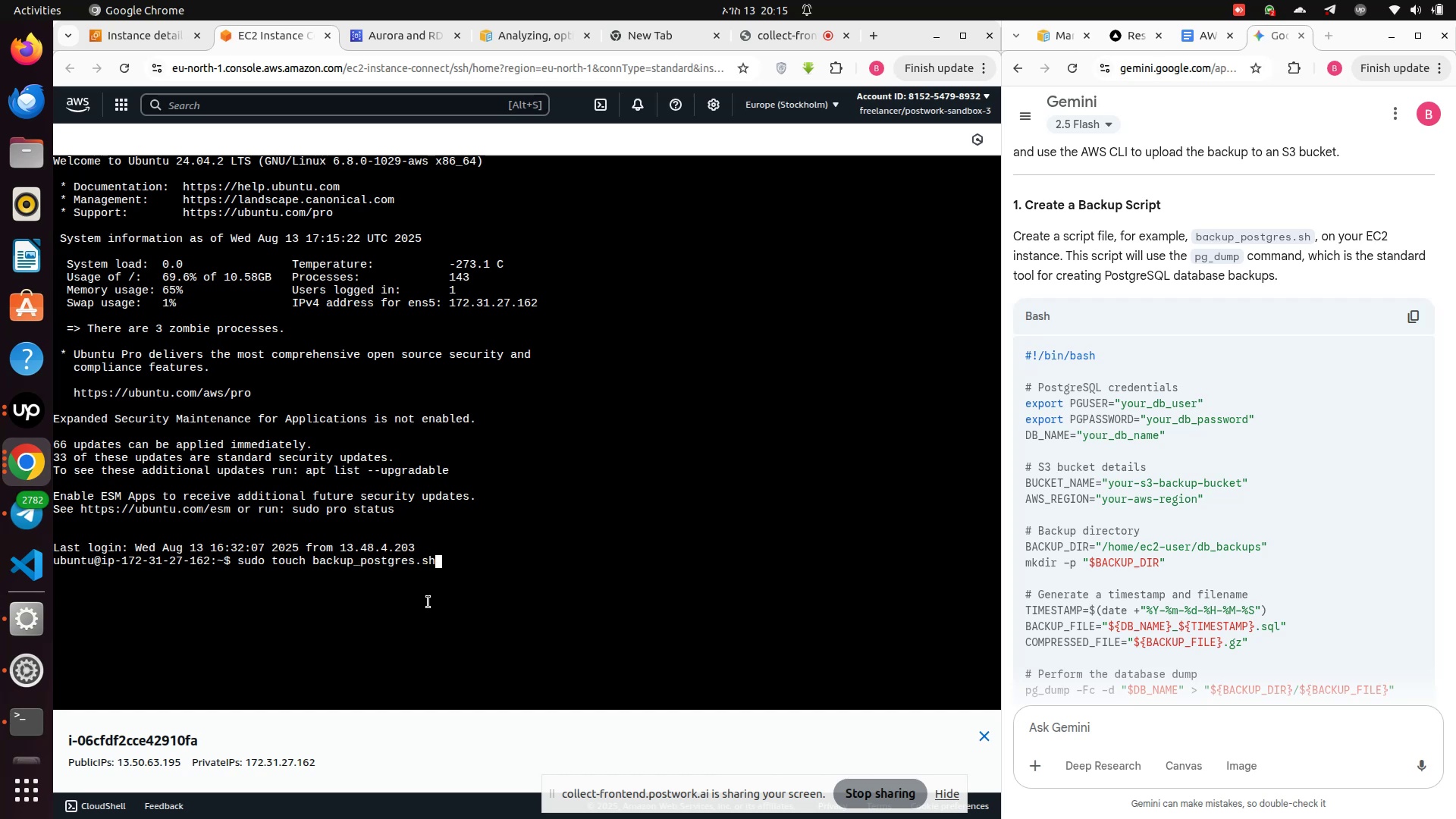 
key(Enter)
 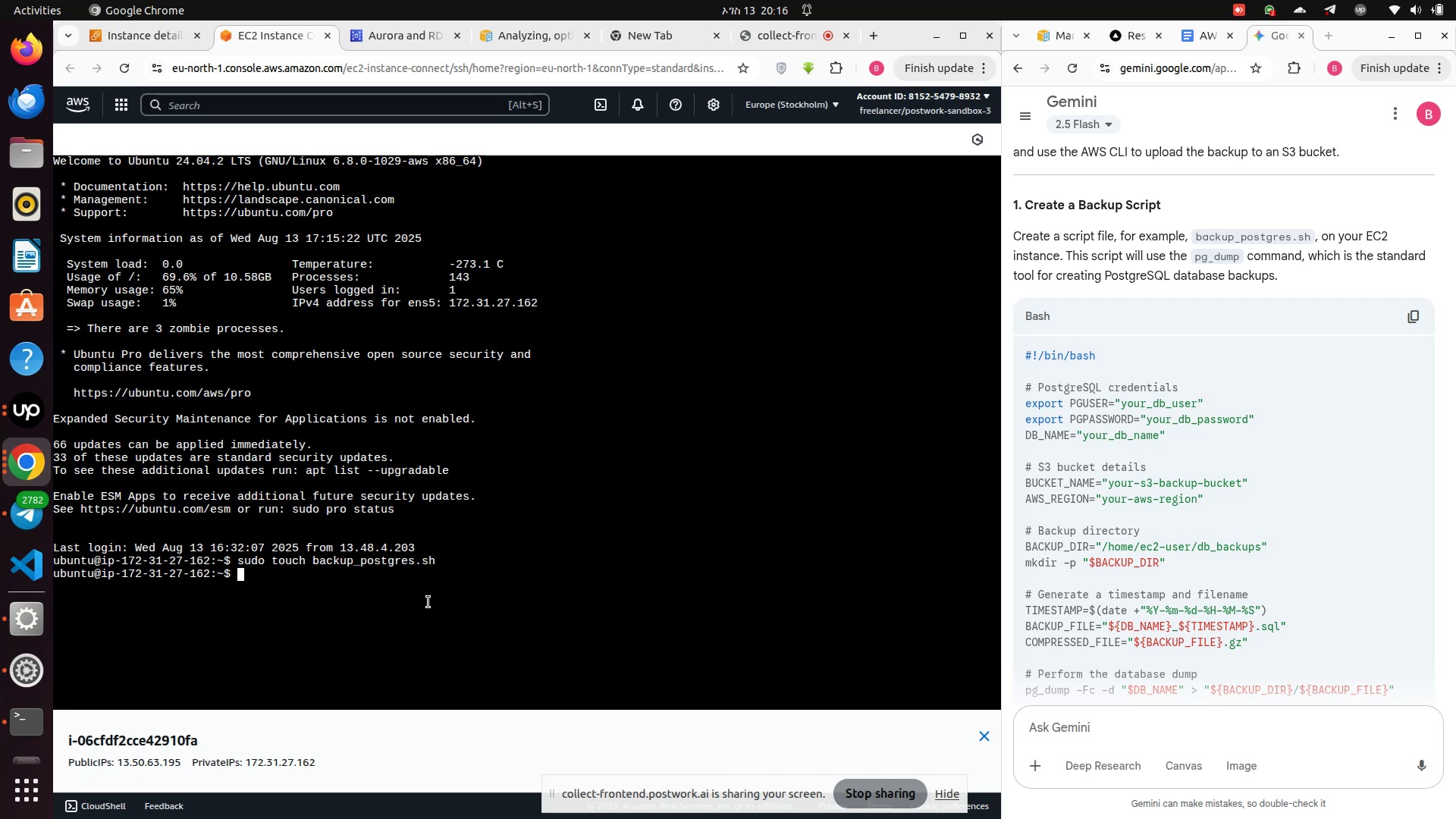 
type(nanosudo nano bakc)
 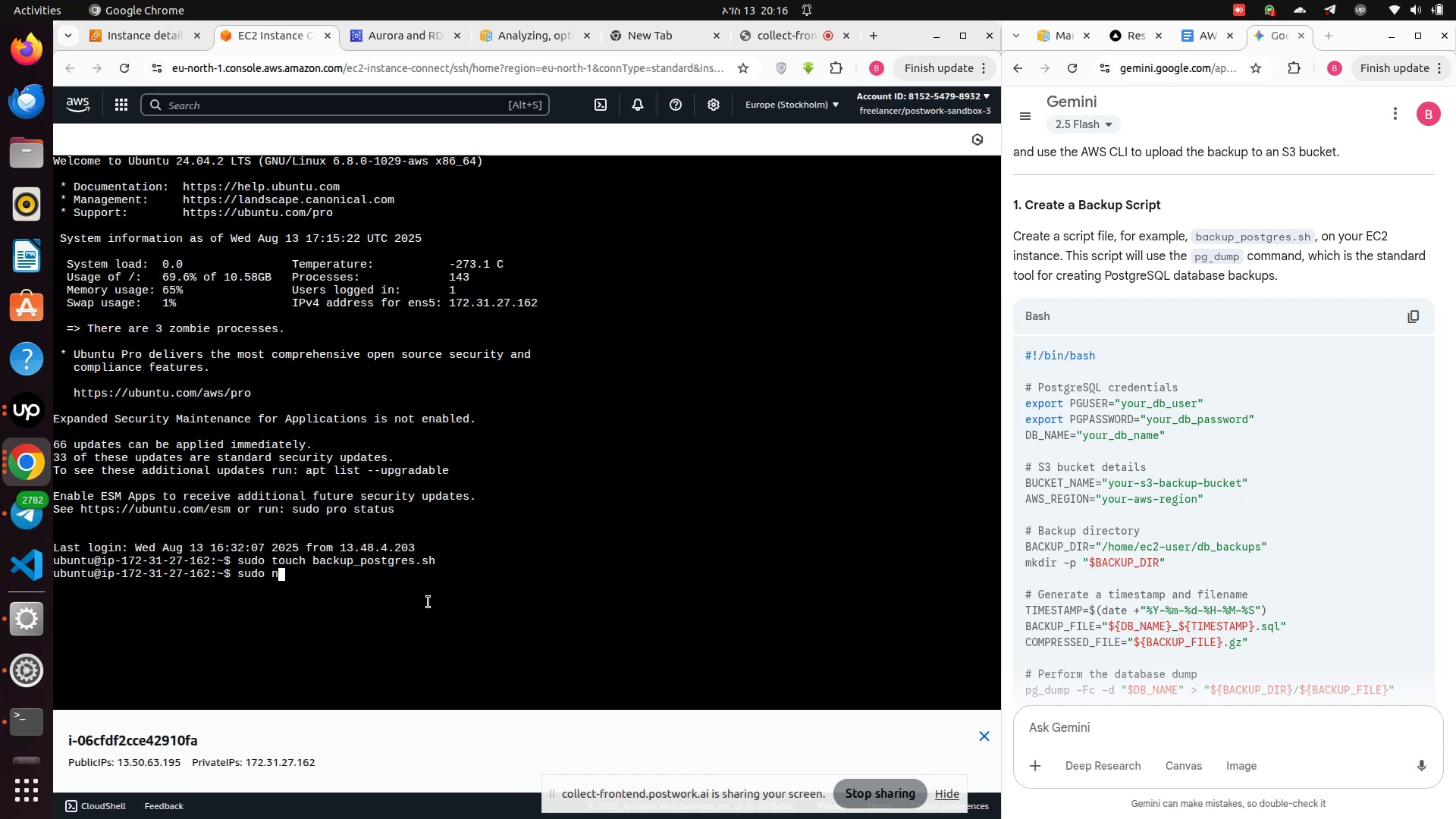 
hold_key(key=Backspace, duration=1.08)
 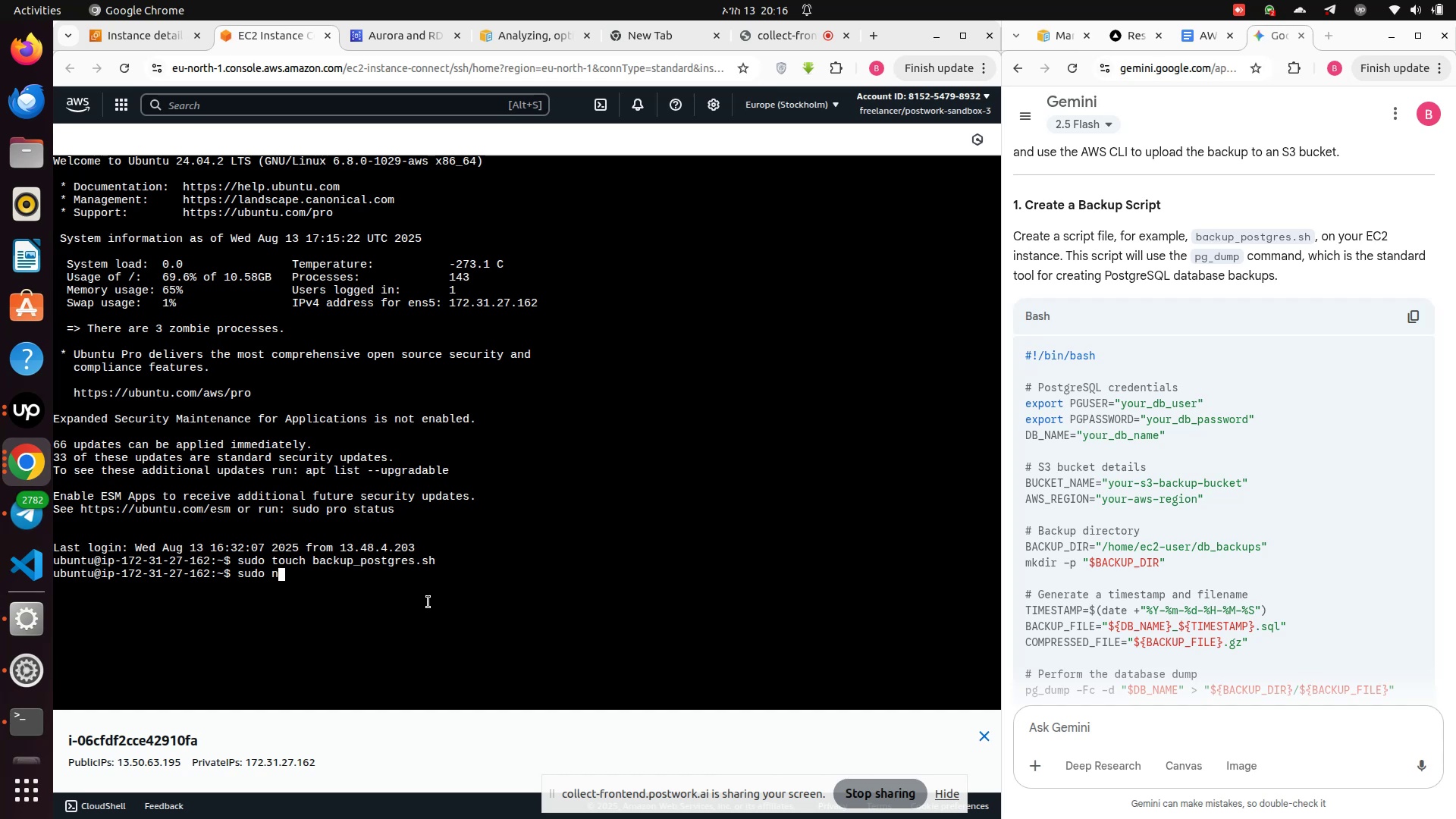 
left_click([459, 597])
 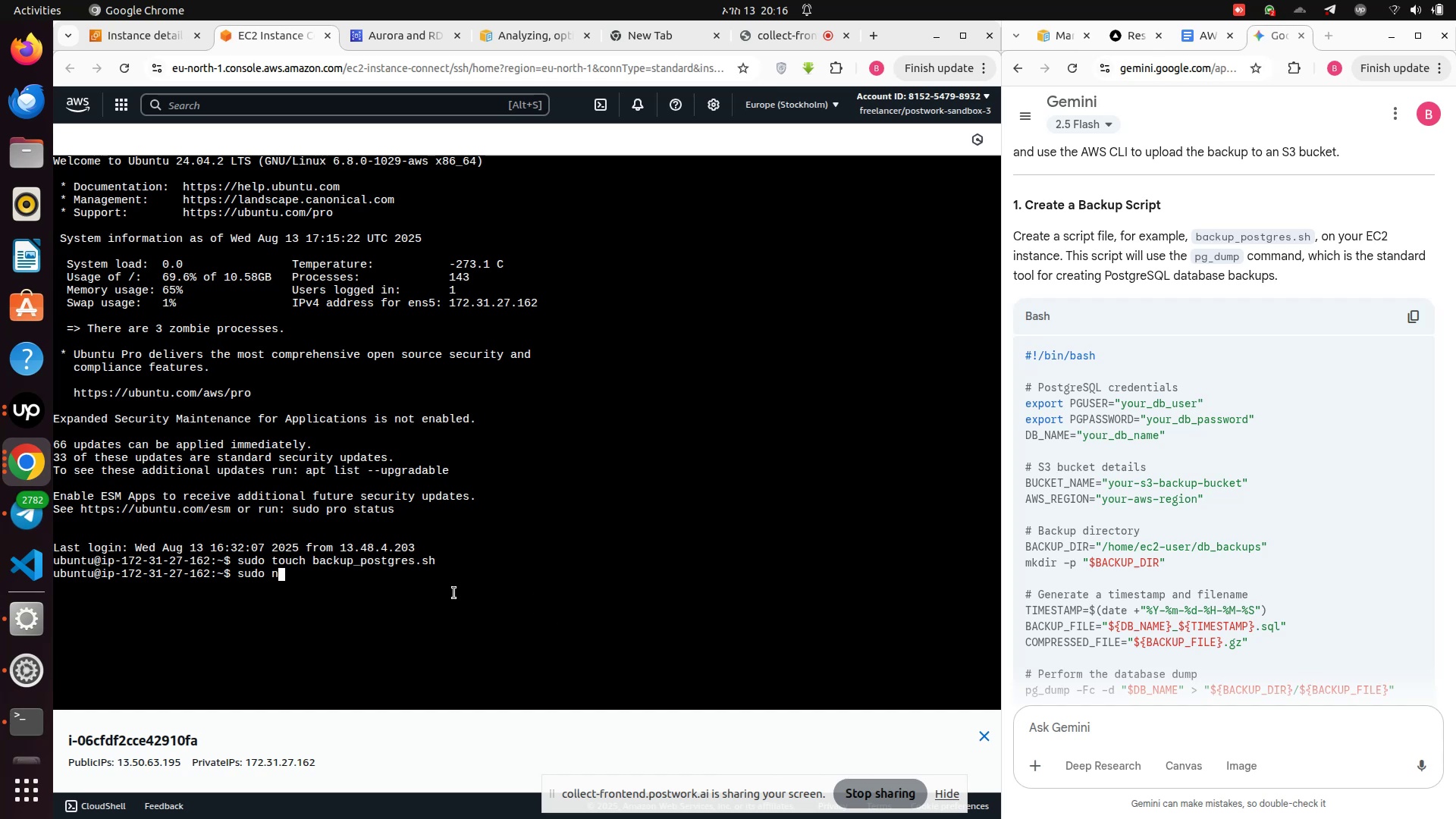 
key(Backspace)
 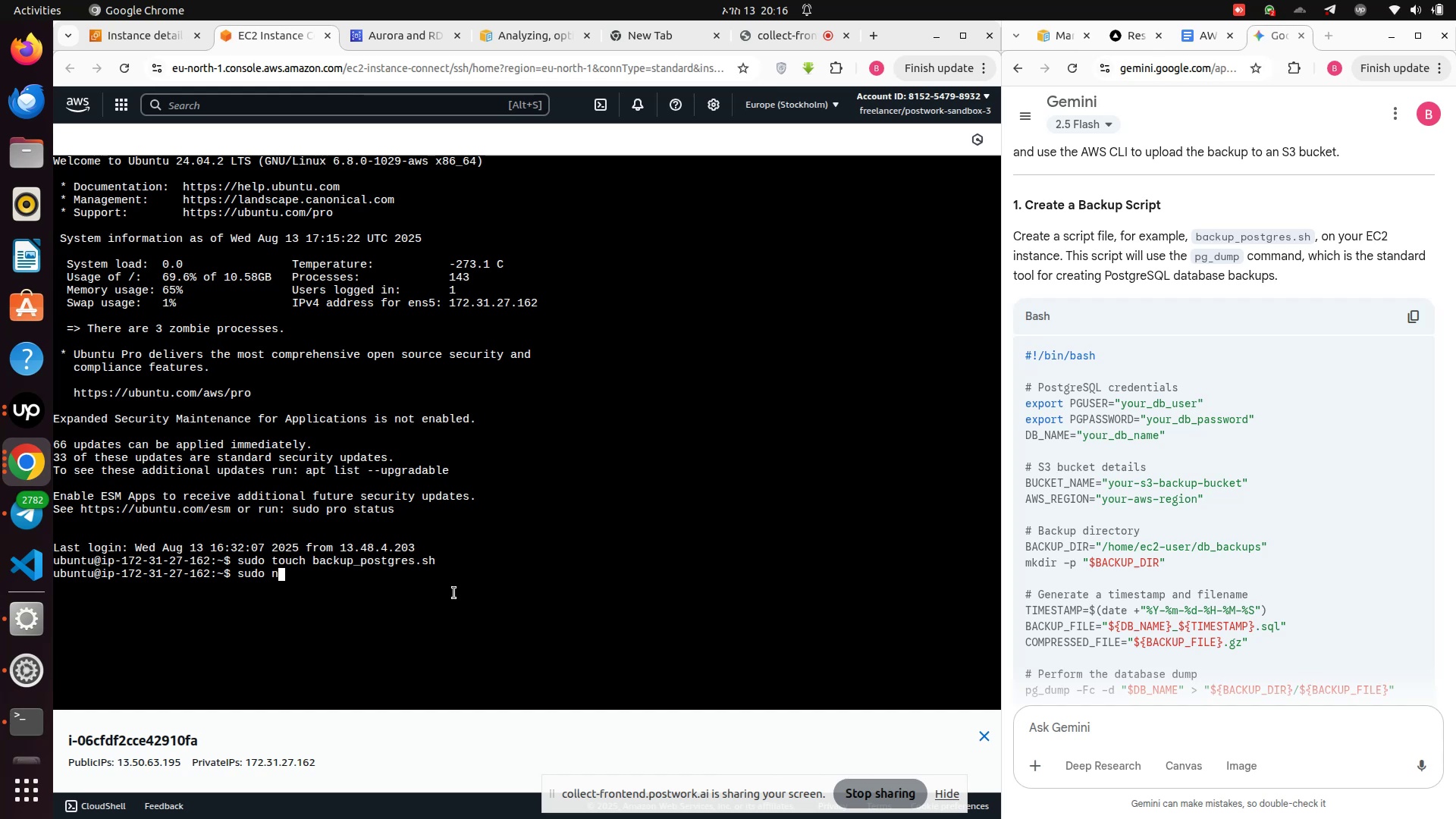 
scroll: coordinate [482, 588], scroll_direction: up, amount: 1.0
 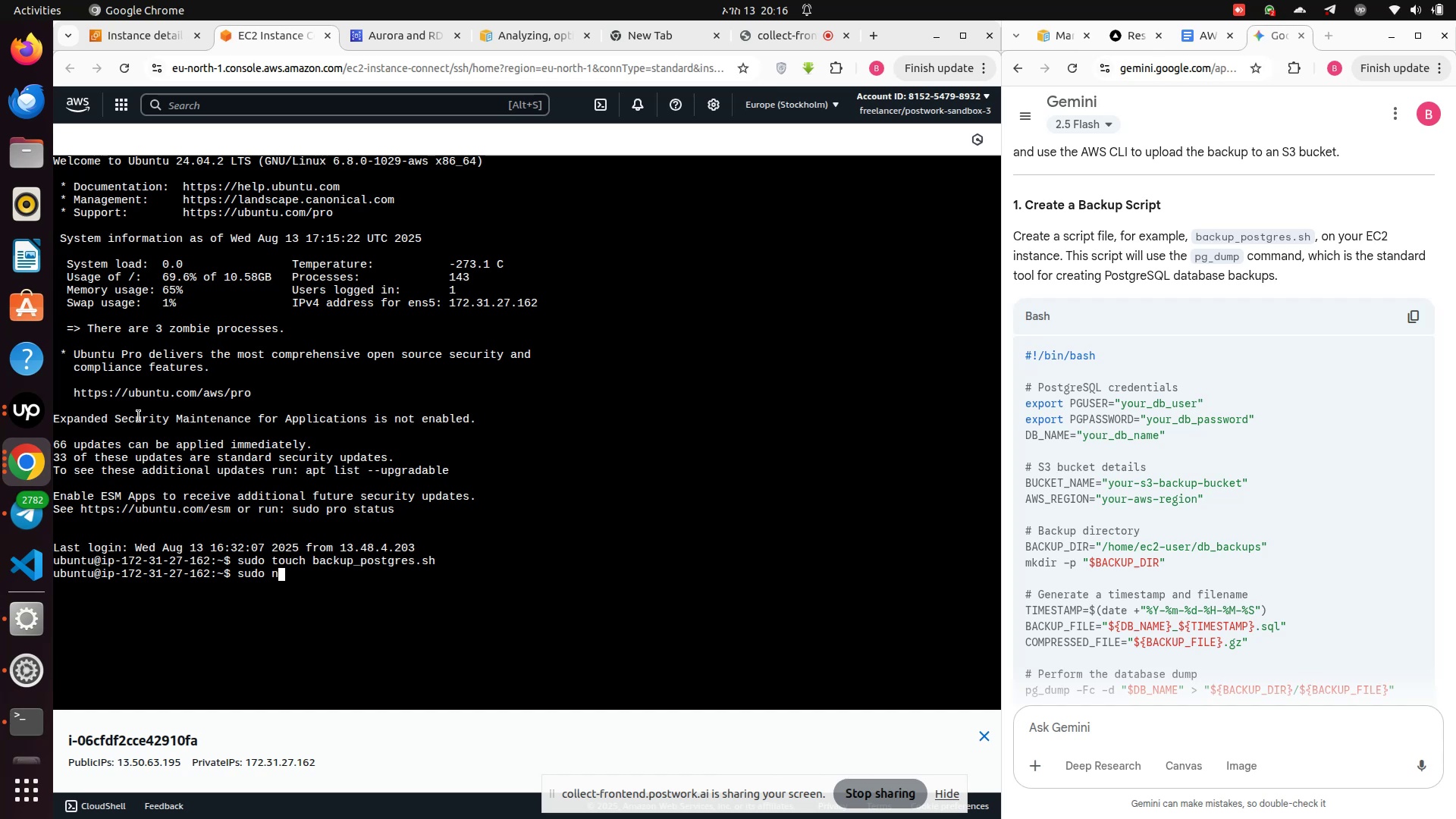 
type(cc)
 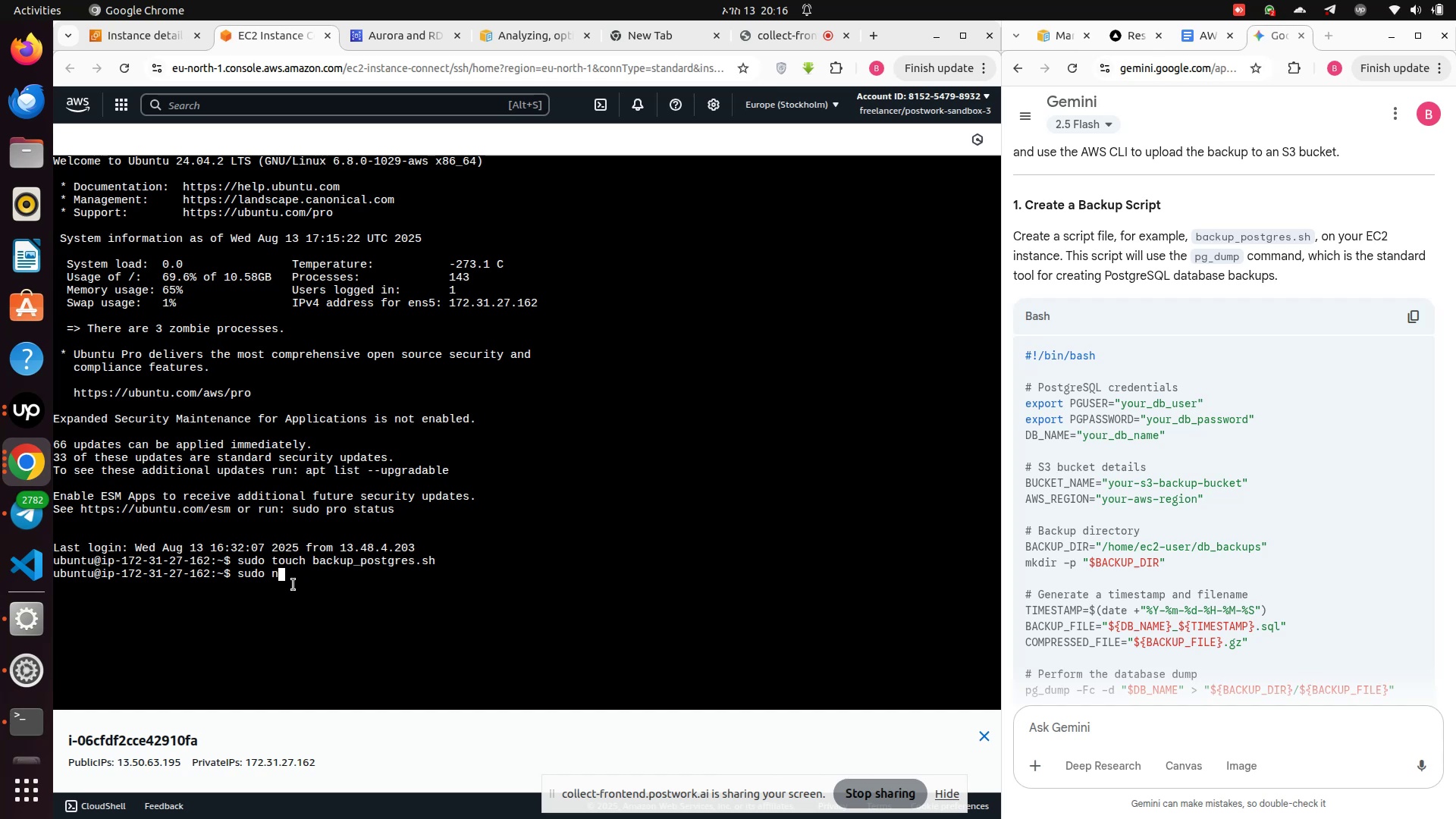 
left_click([293, 585])
 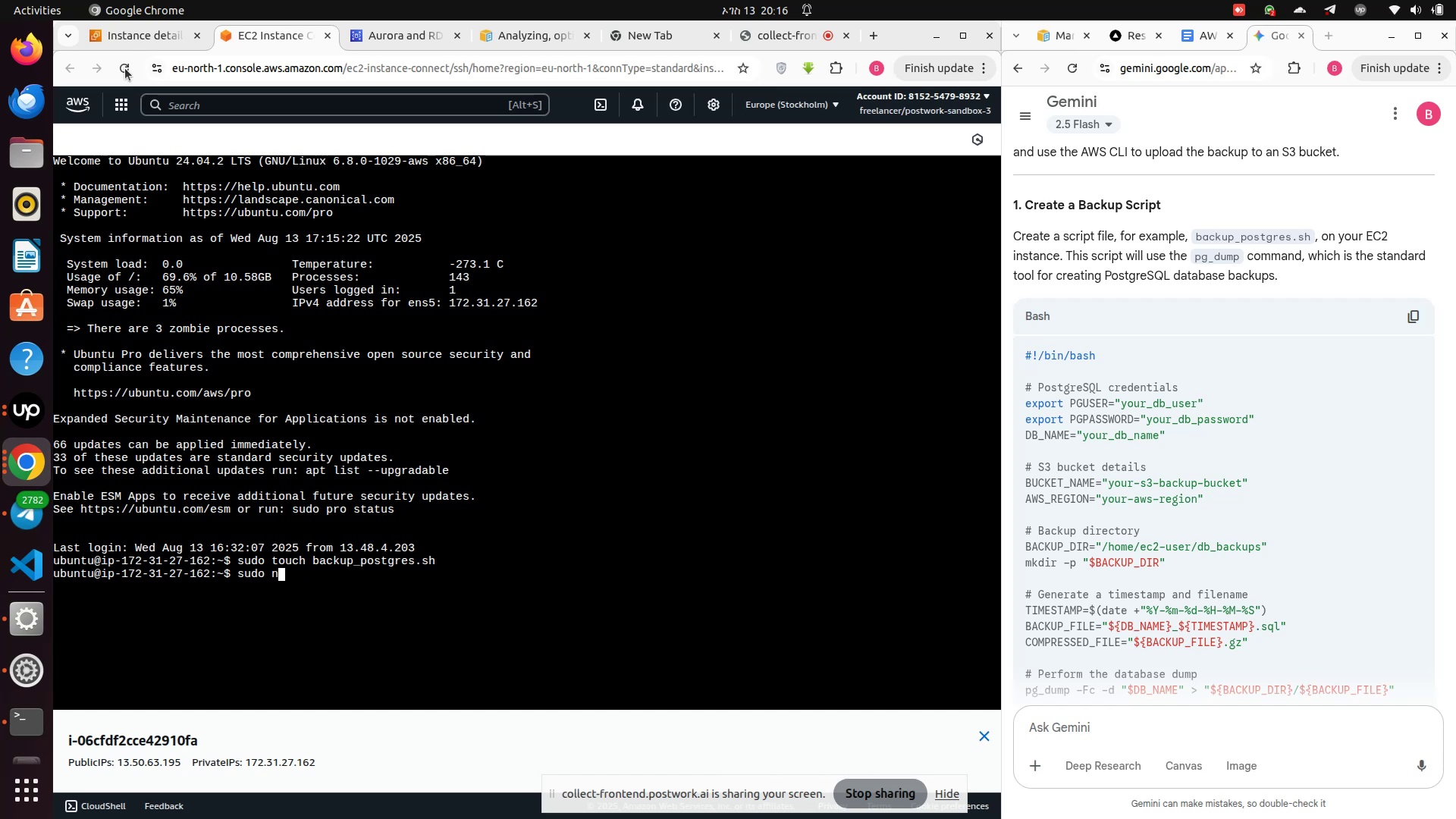 
left_click([121, 74])
 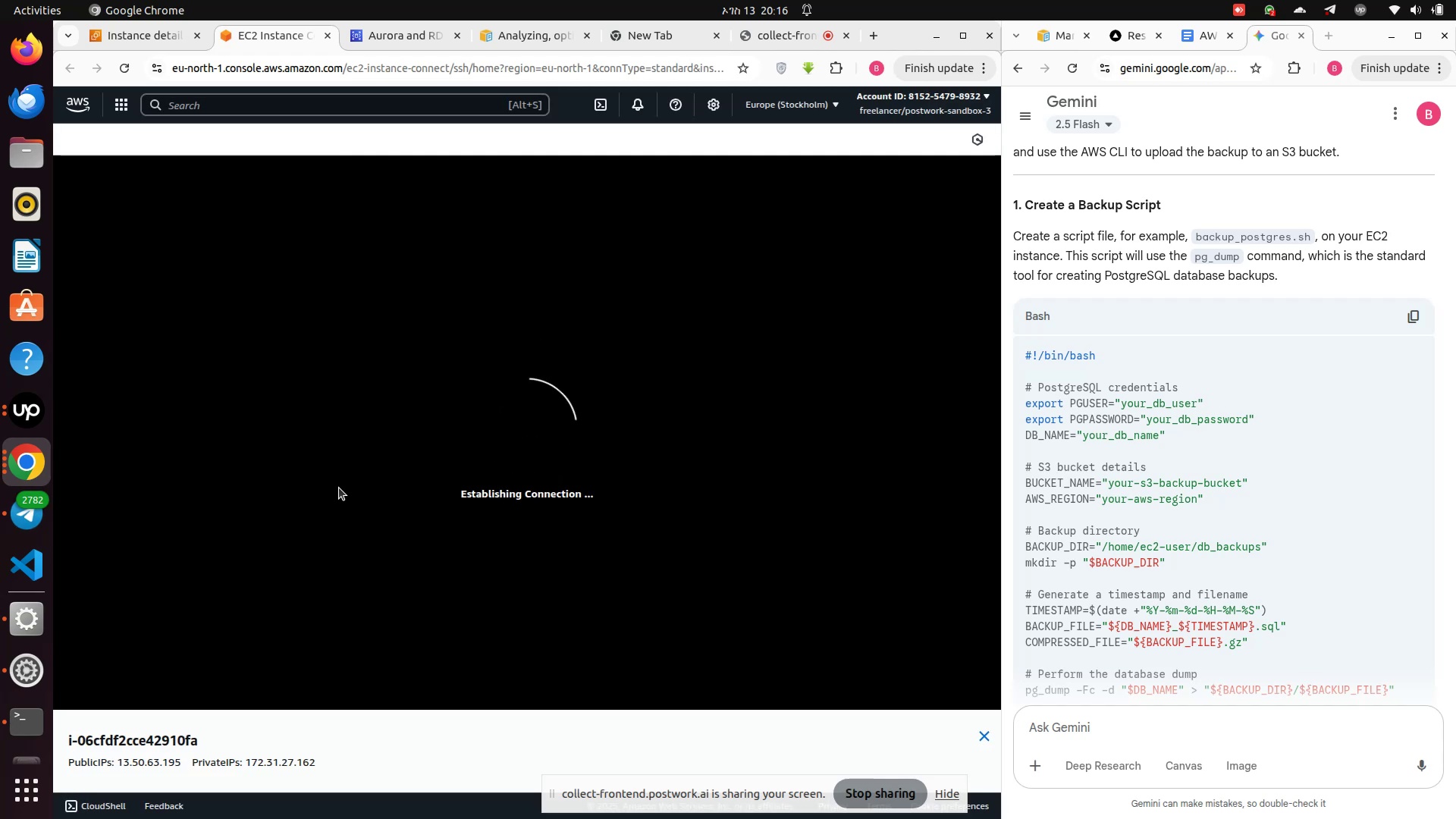 
wait(17.06)
 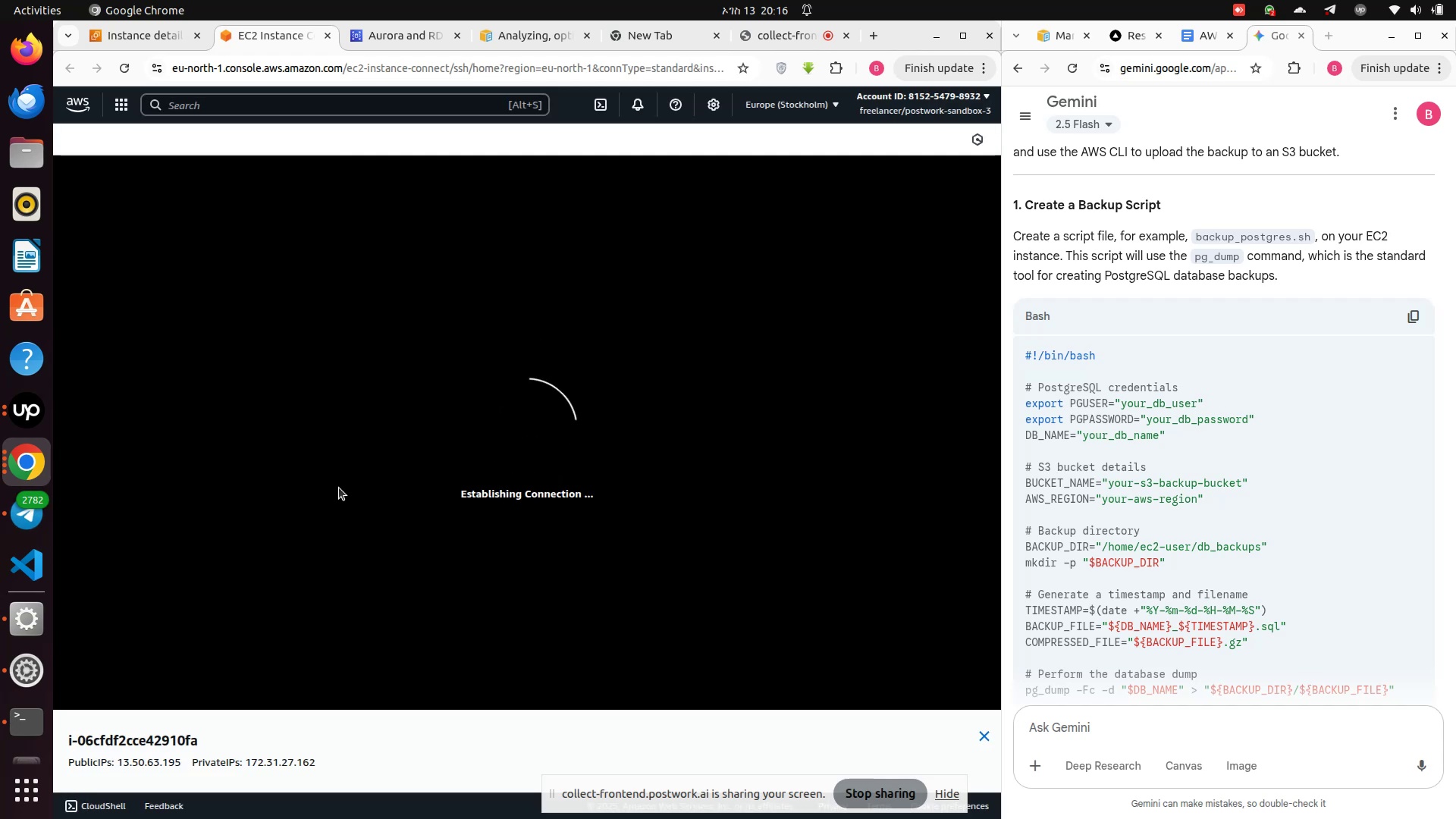 
left_click([474, 547])
 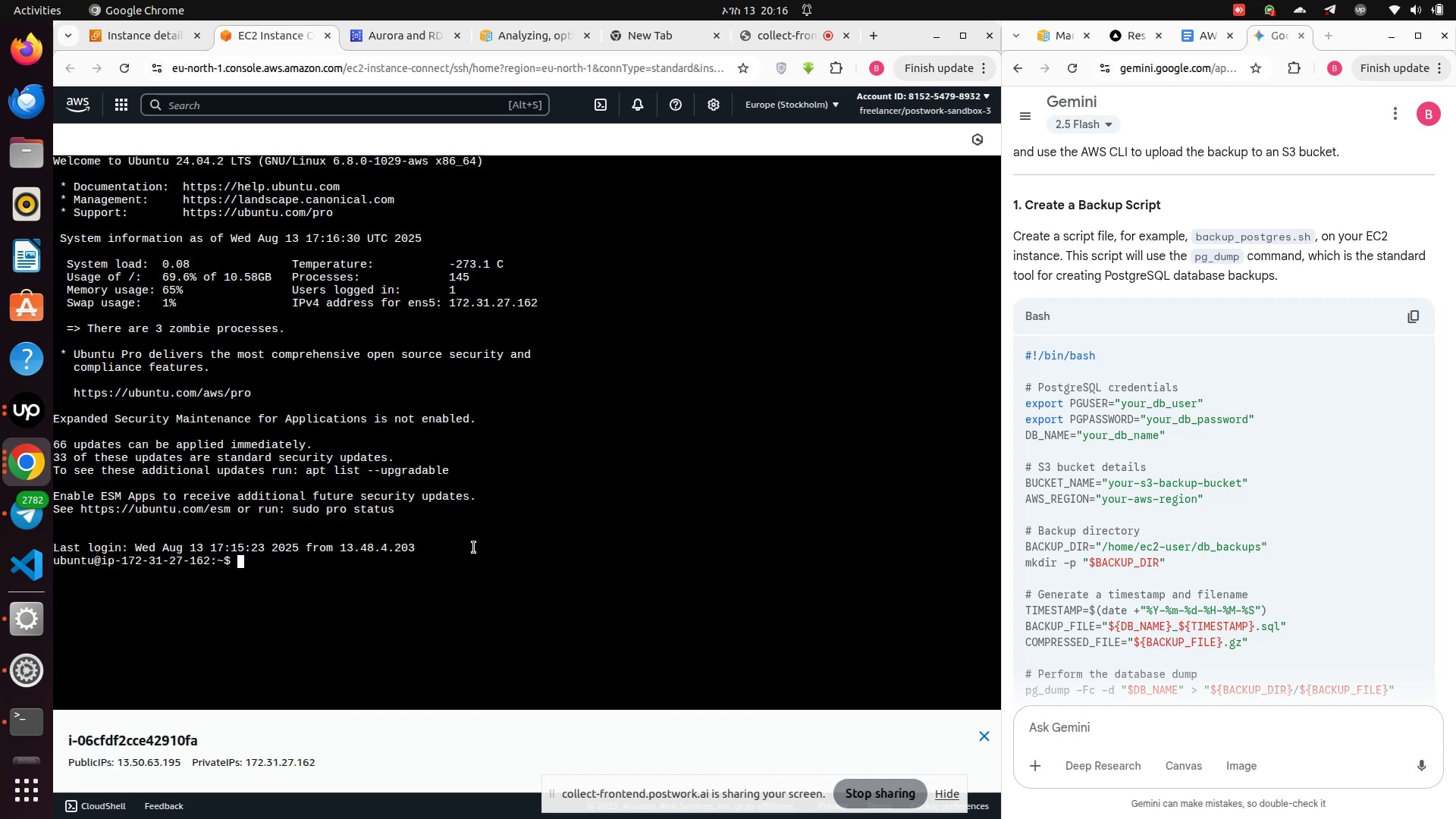 
type(clear)
 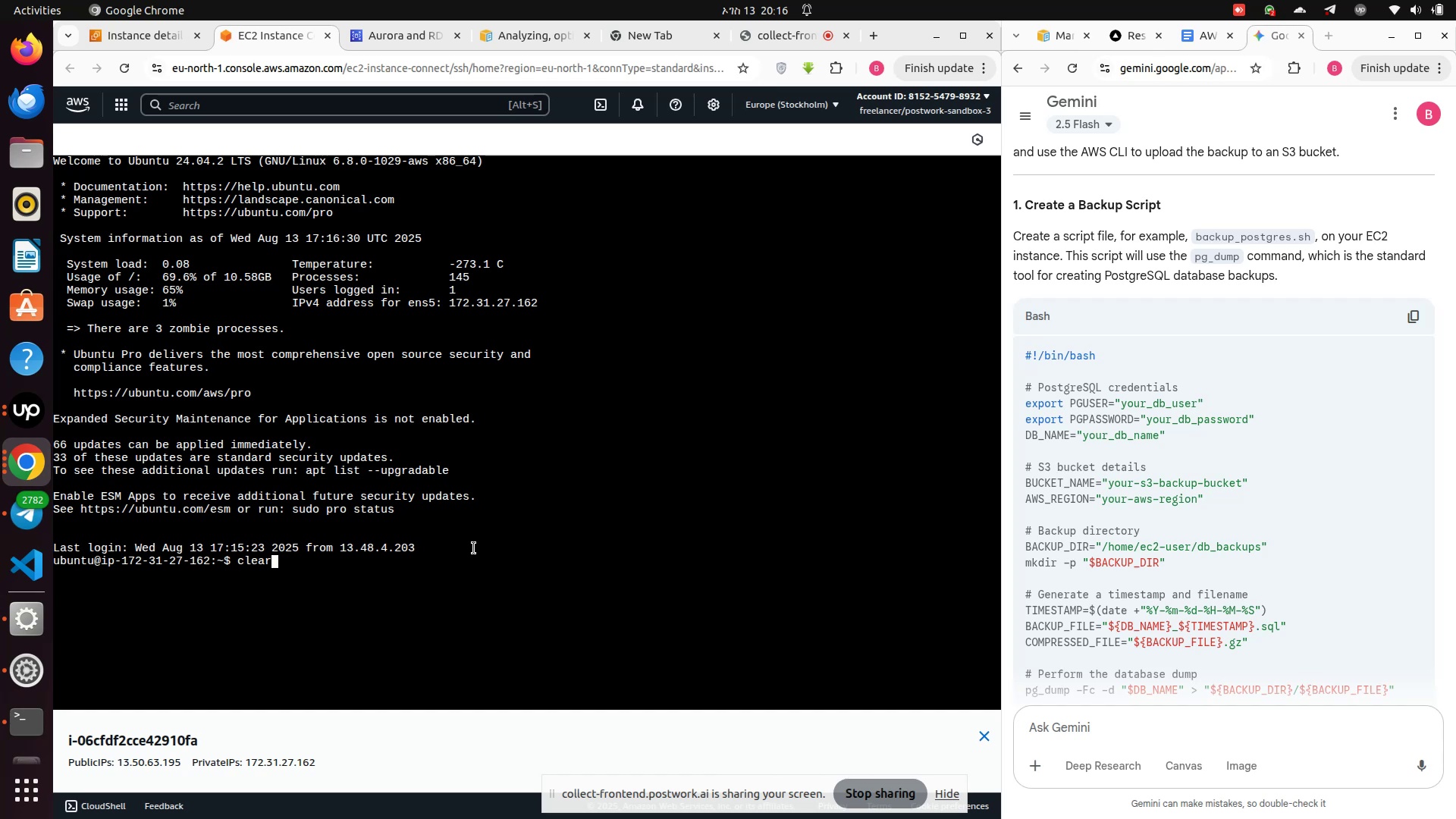 
key(Enter)
 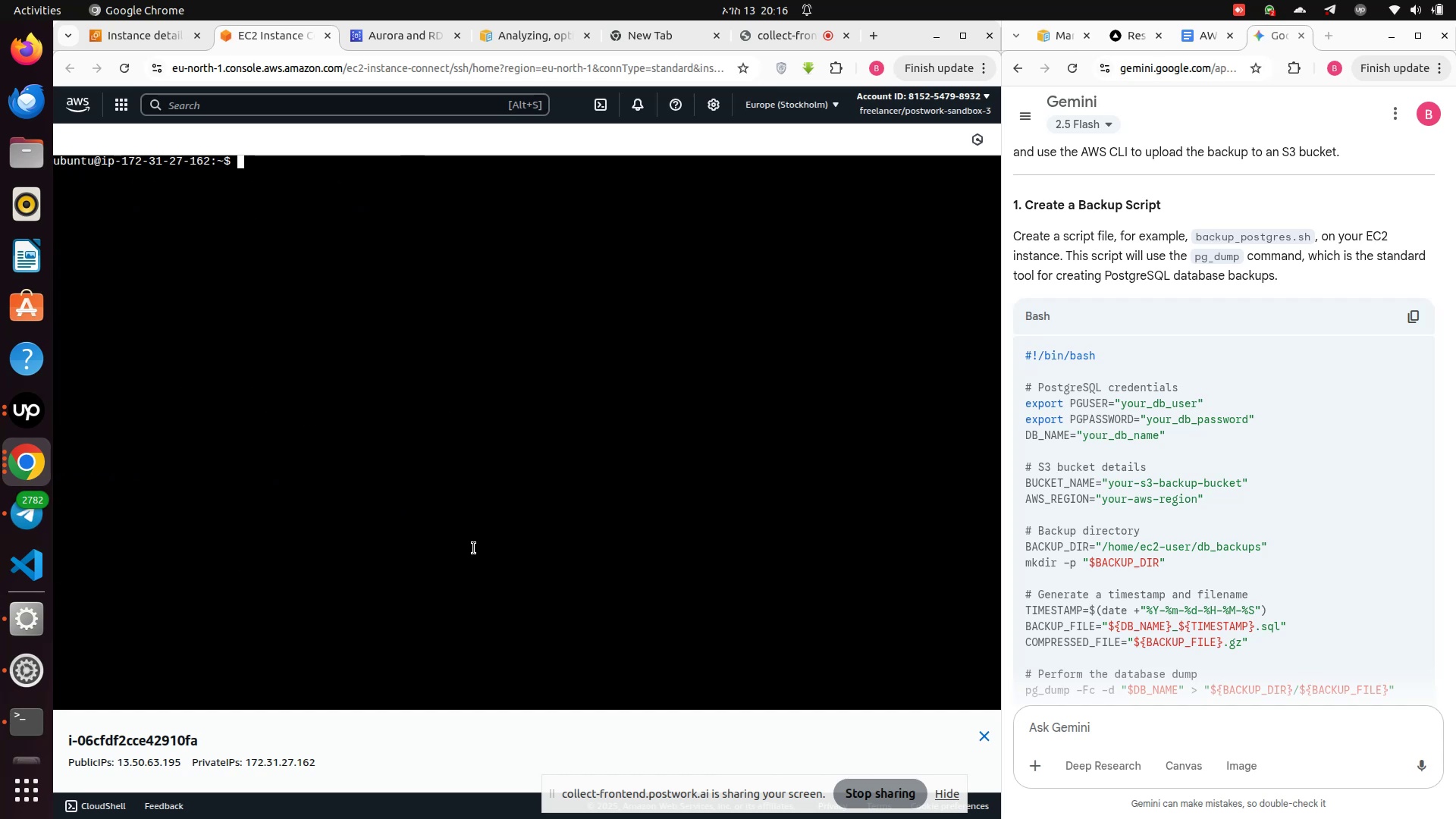 
type(ll)
 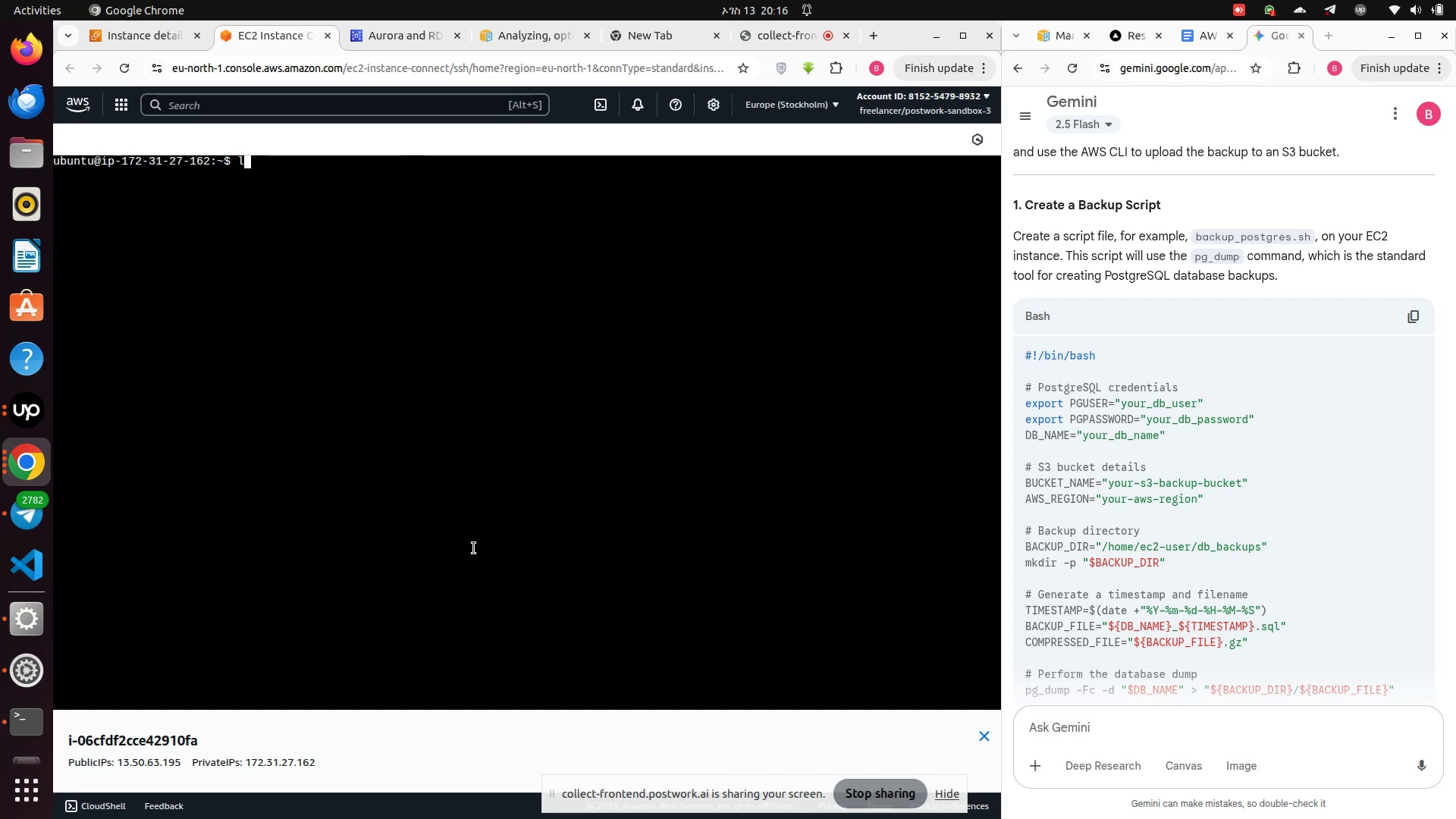 
key(Enter)
 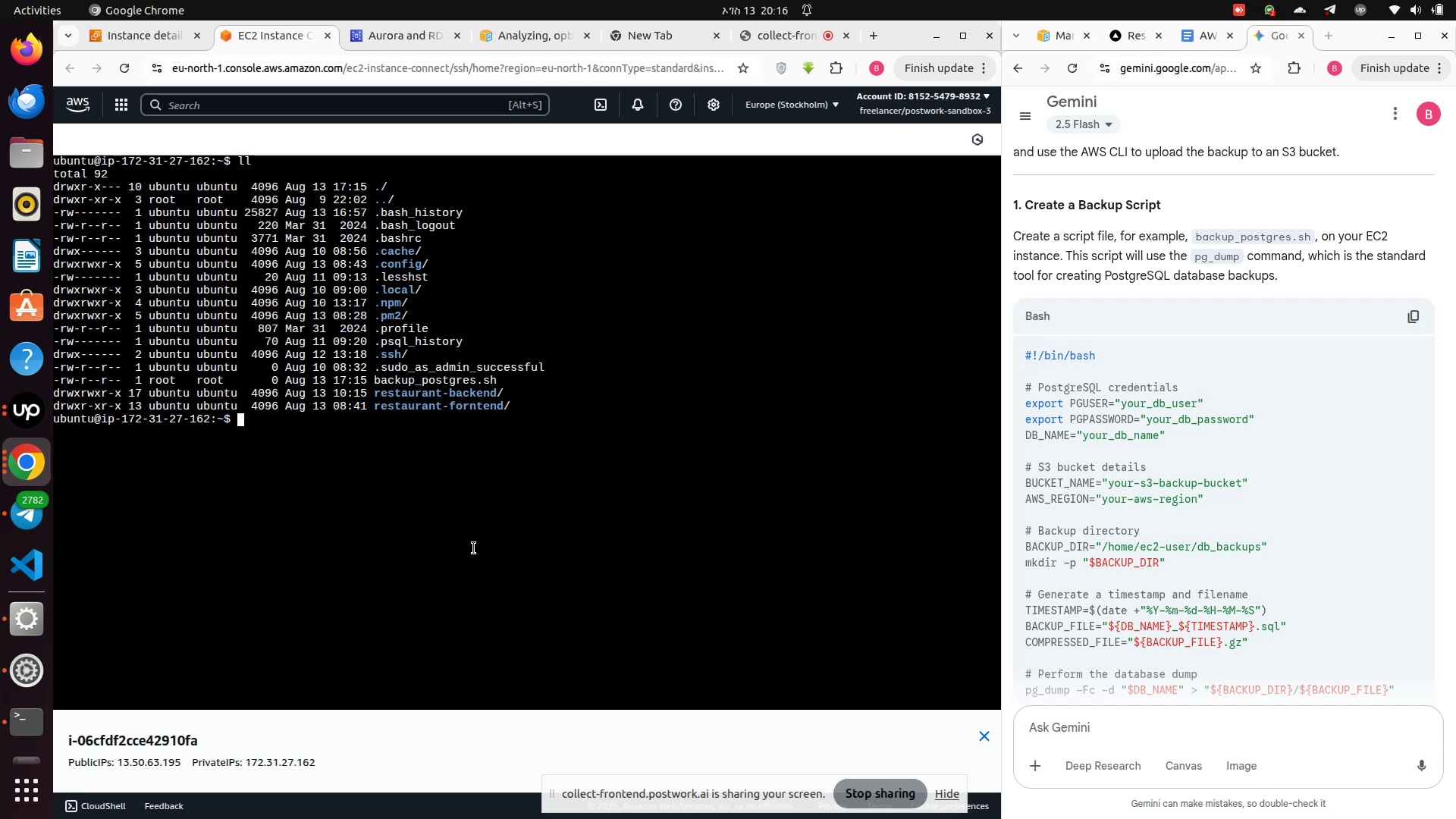 
wait(6.12)
 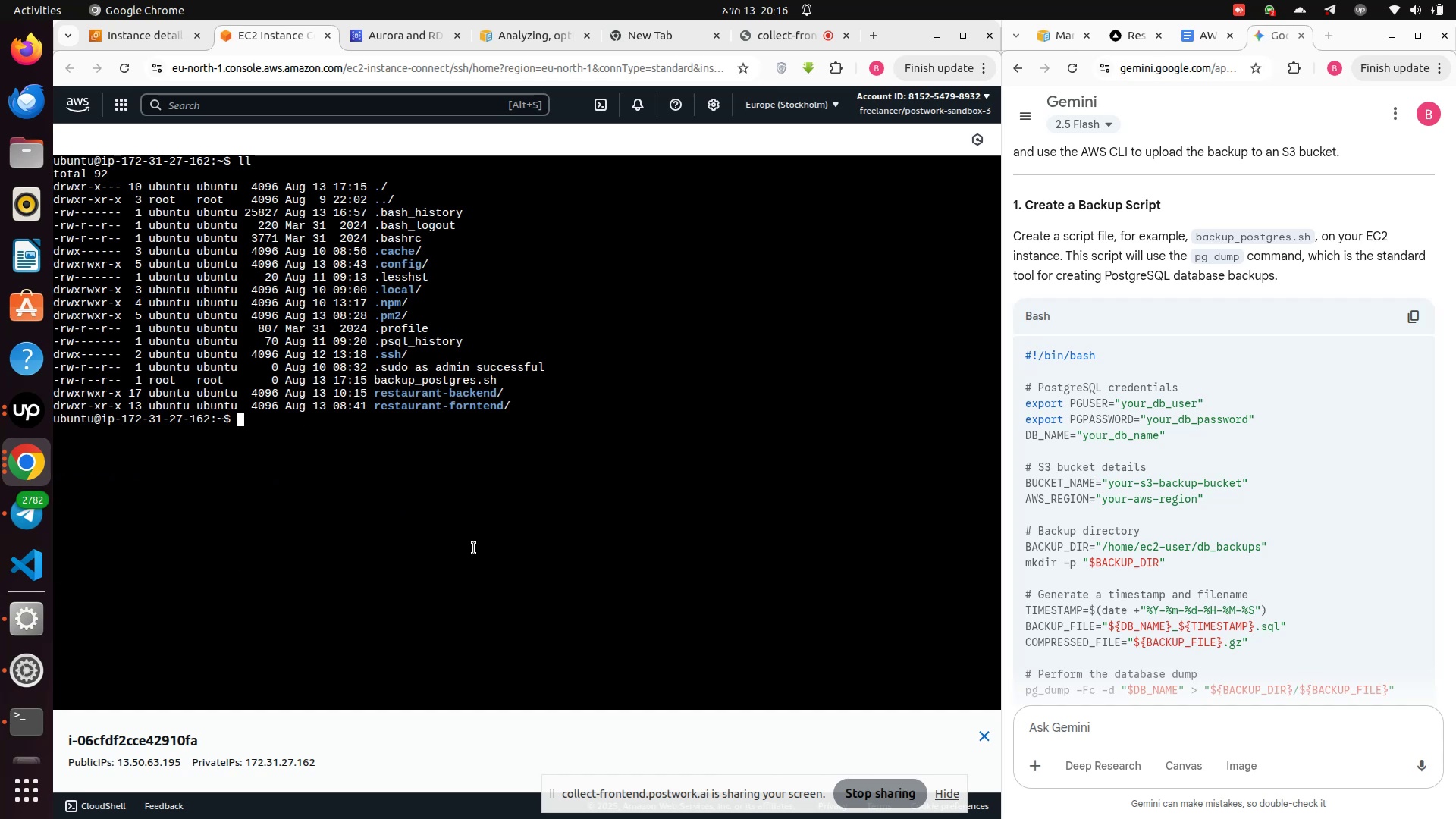 
type(so)
key(Backspace)
type(udo chmod +X back)
key(Tab)
 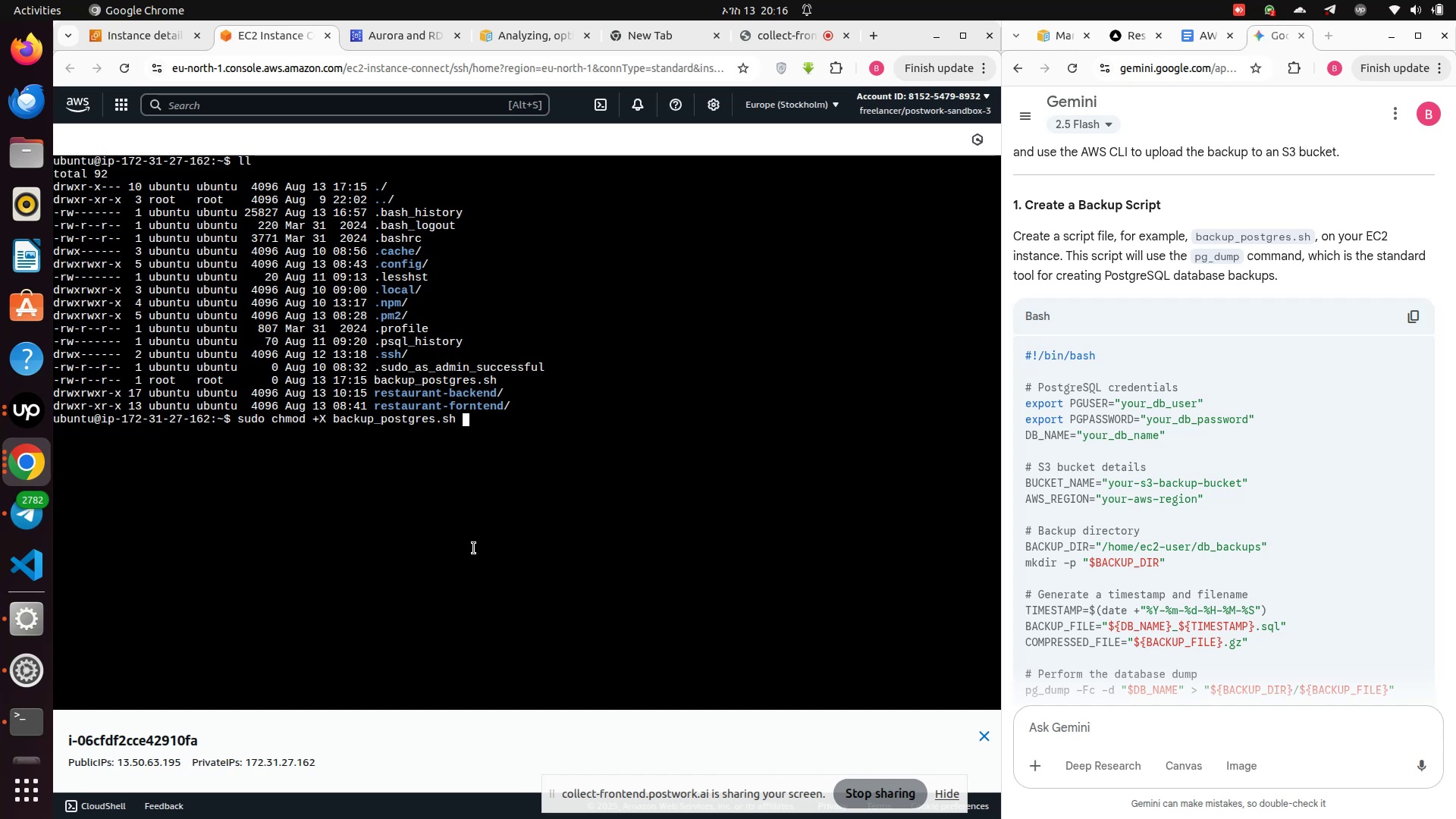 
wait(7.03)
 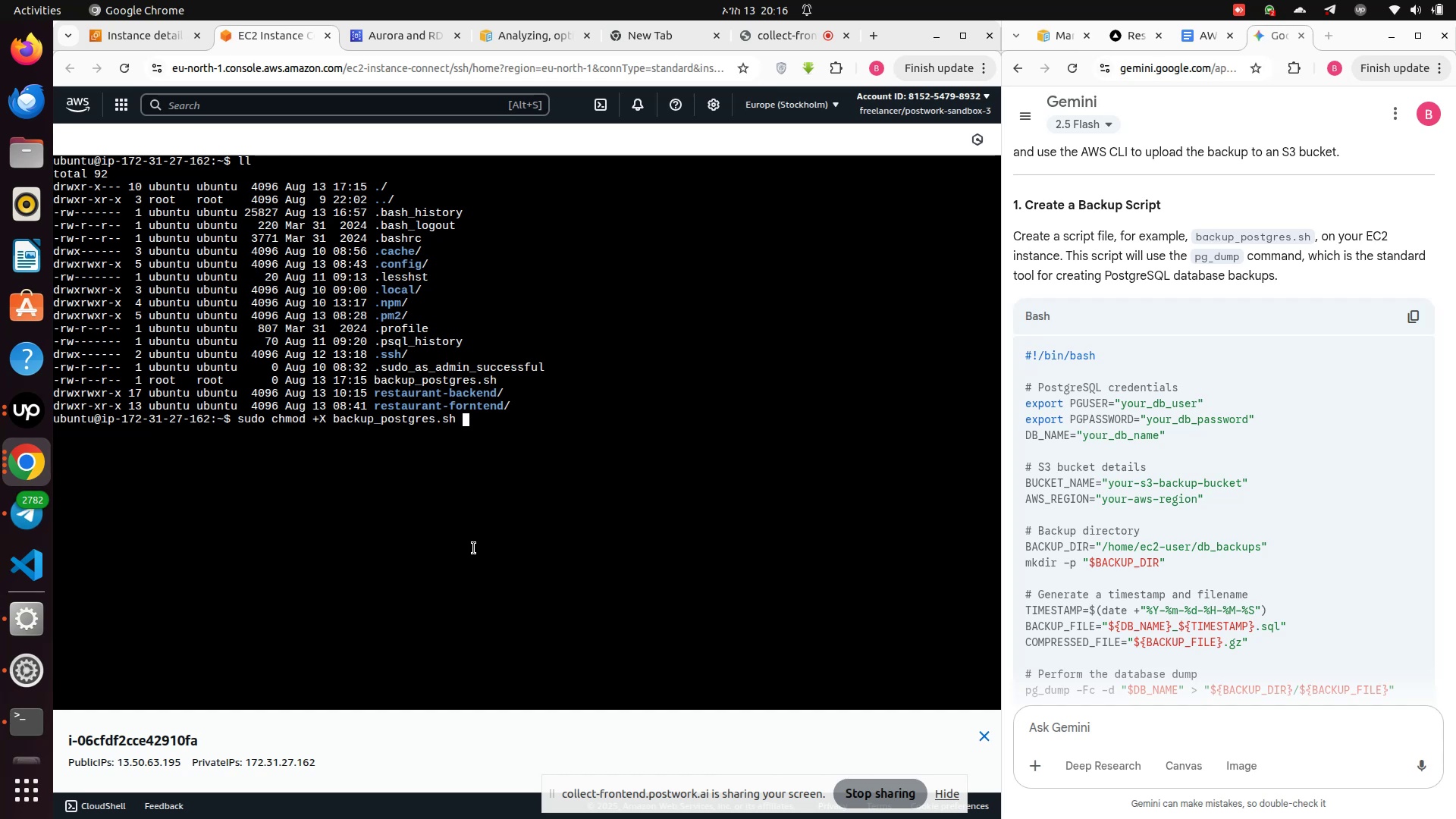 
key(Enter)
 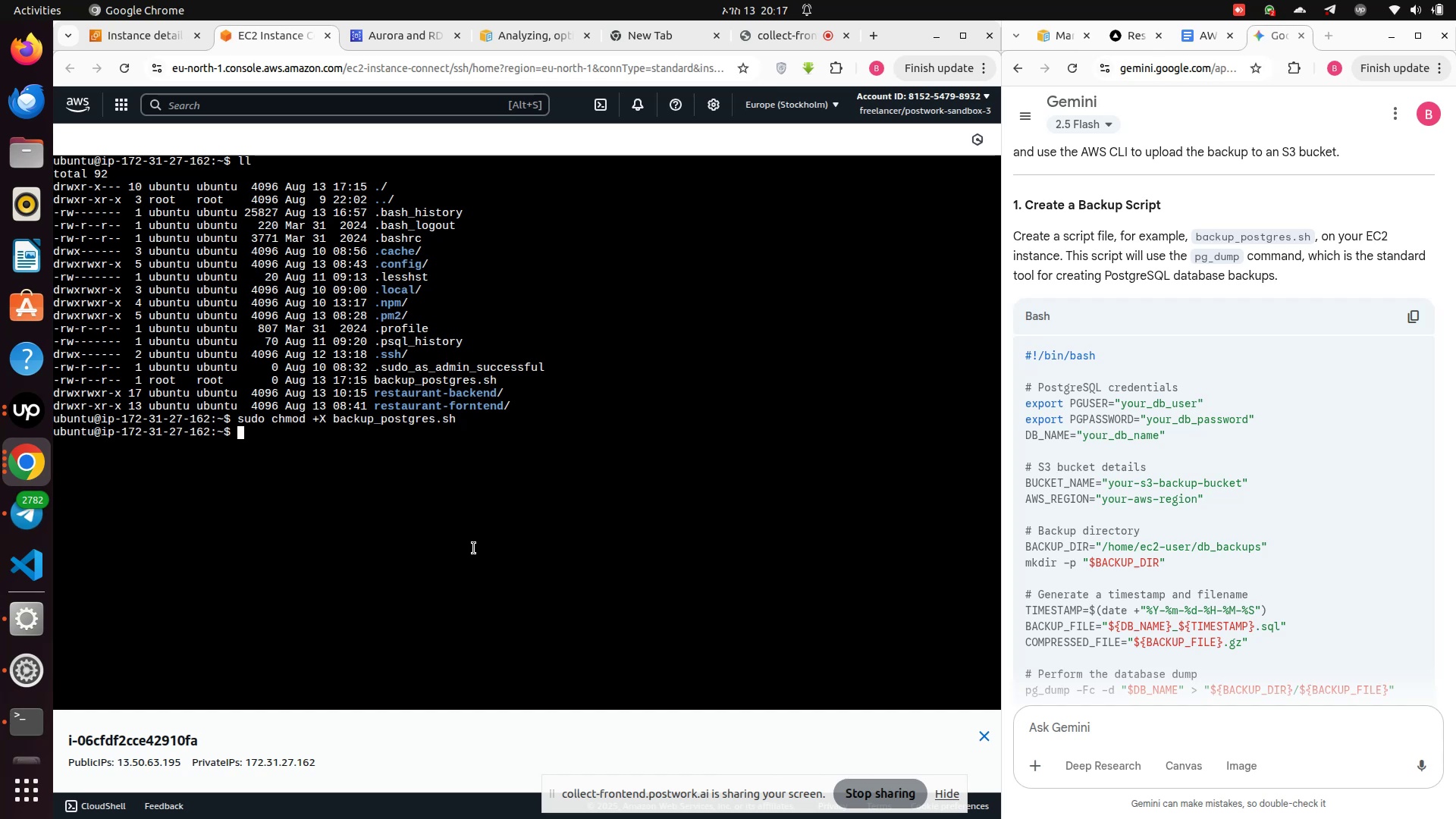 
type(ll)
 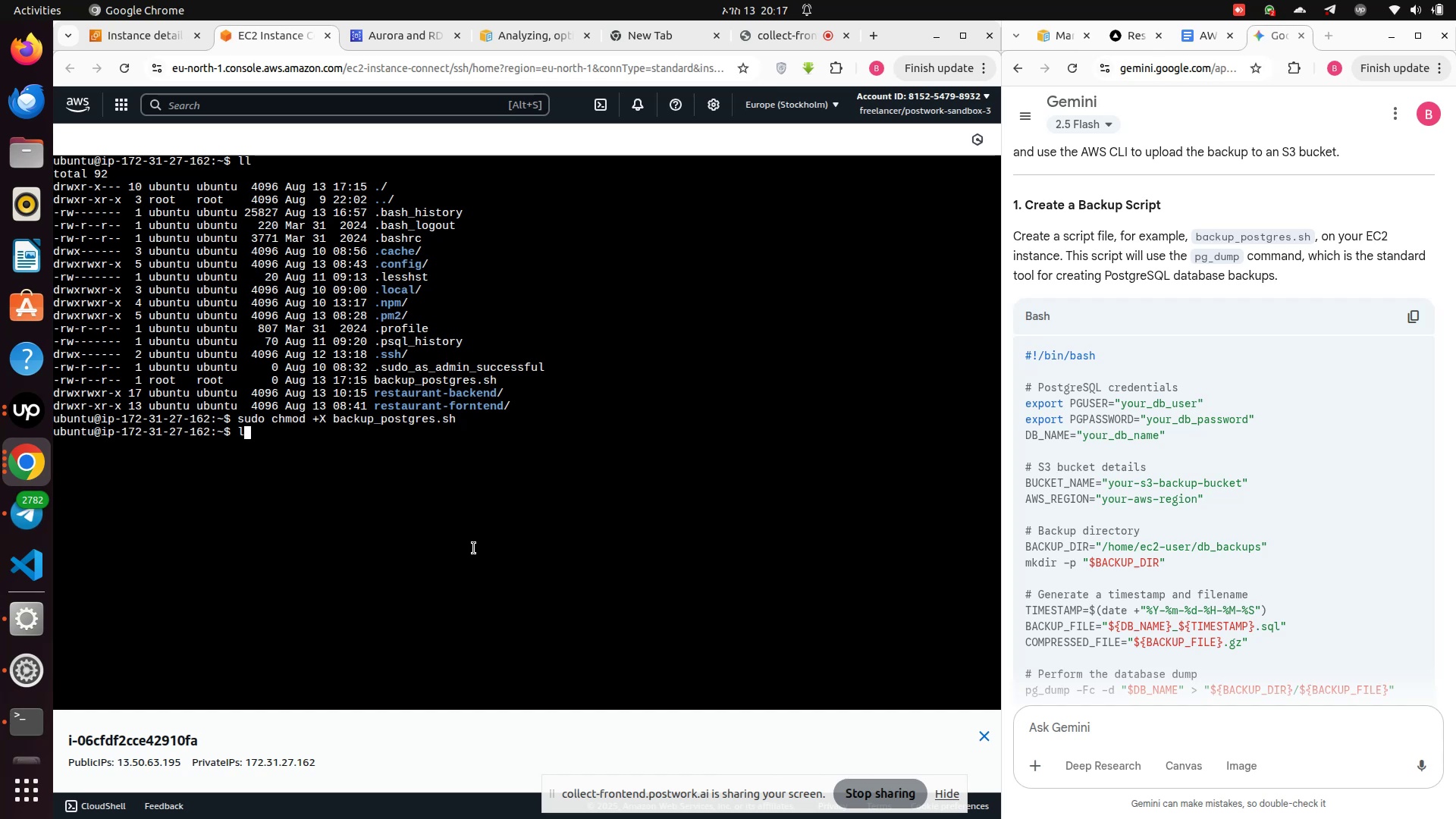 
key(Enter)
 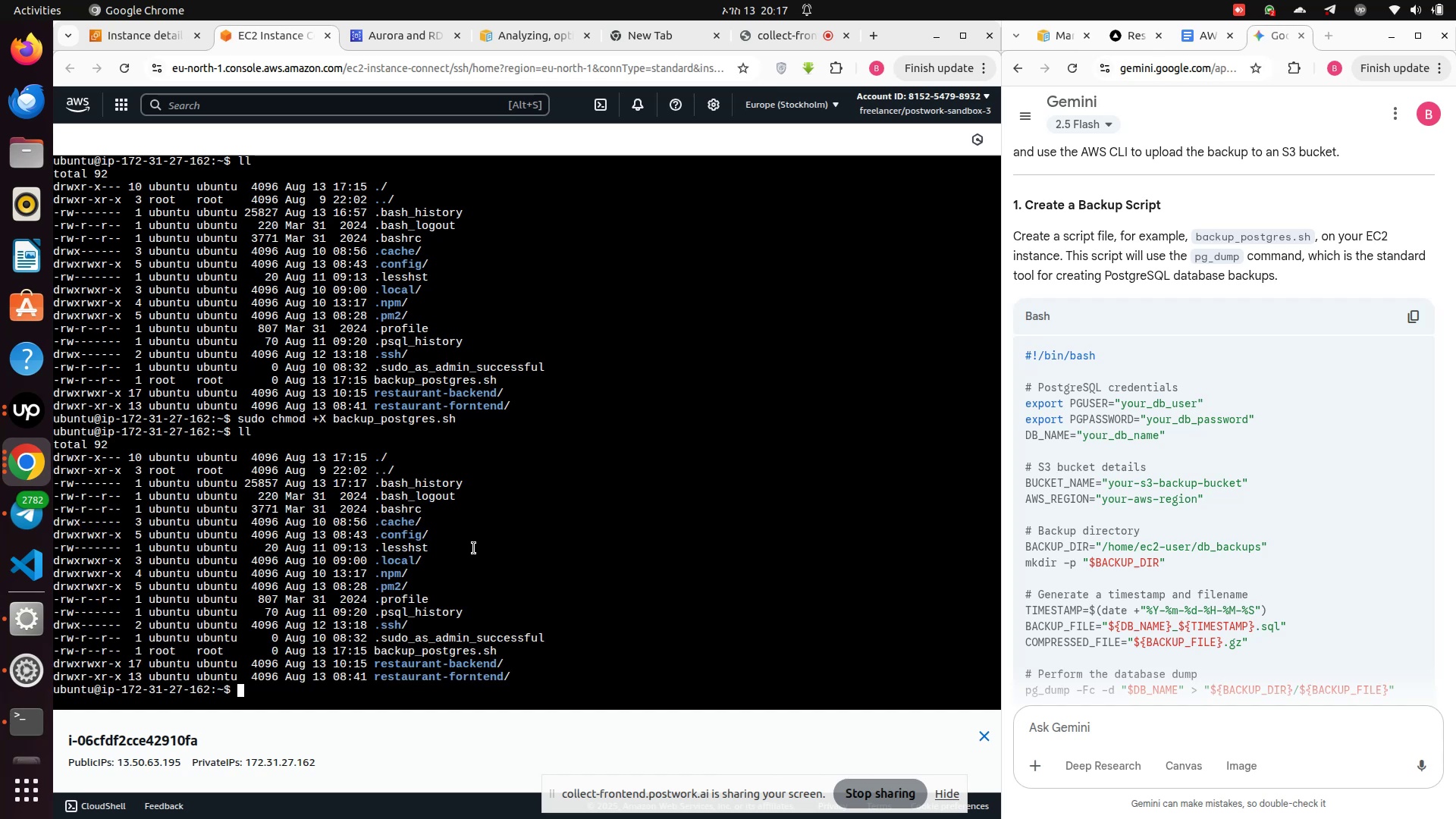 
type(sudo nano back)
key(Tab)
 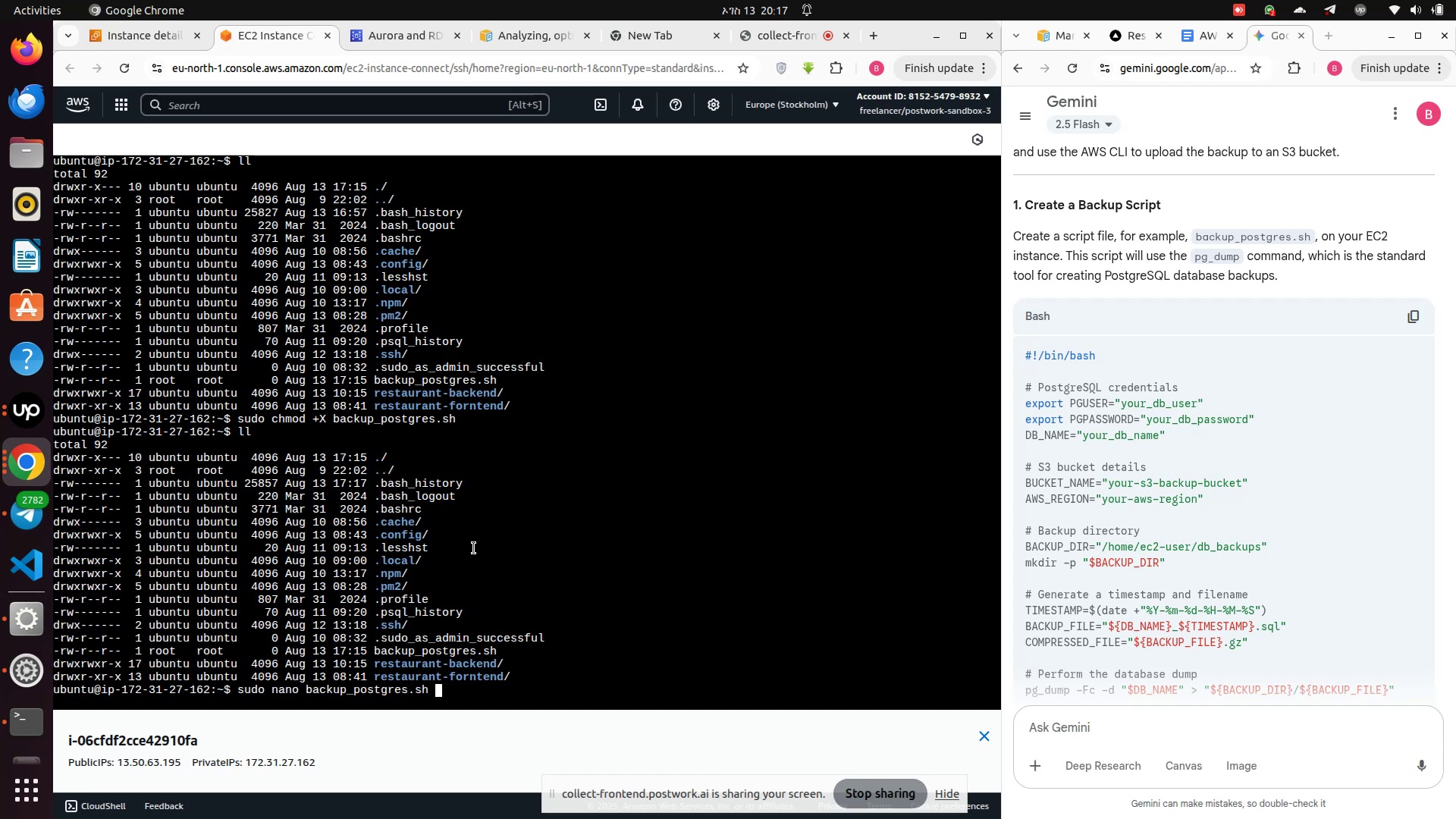 
key(Enter)
 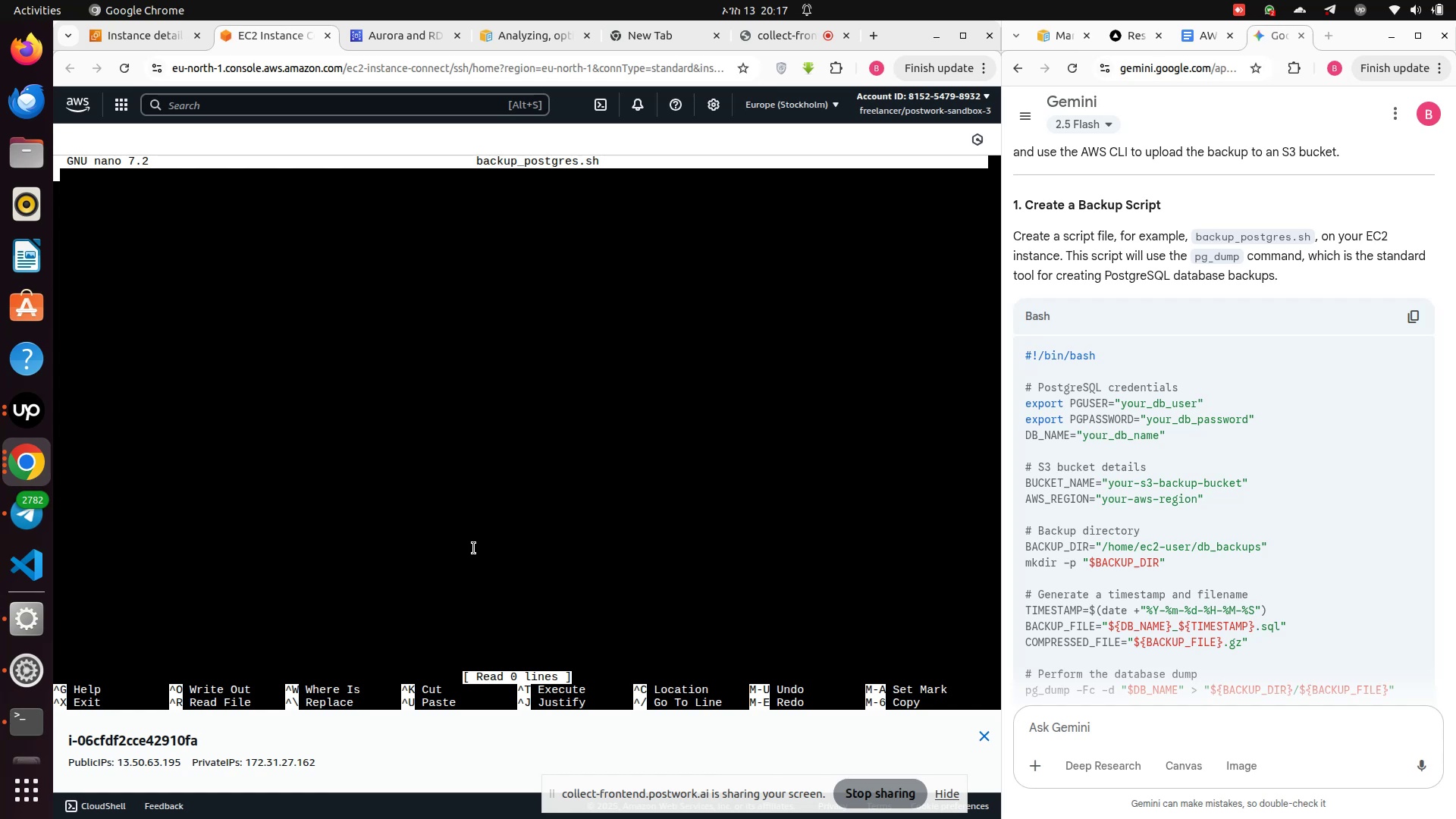 
wait(11.3)
 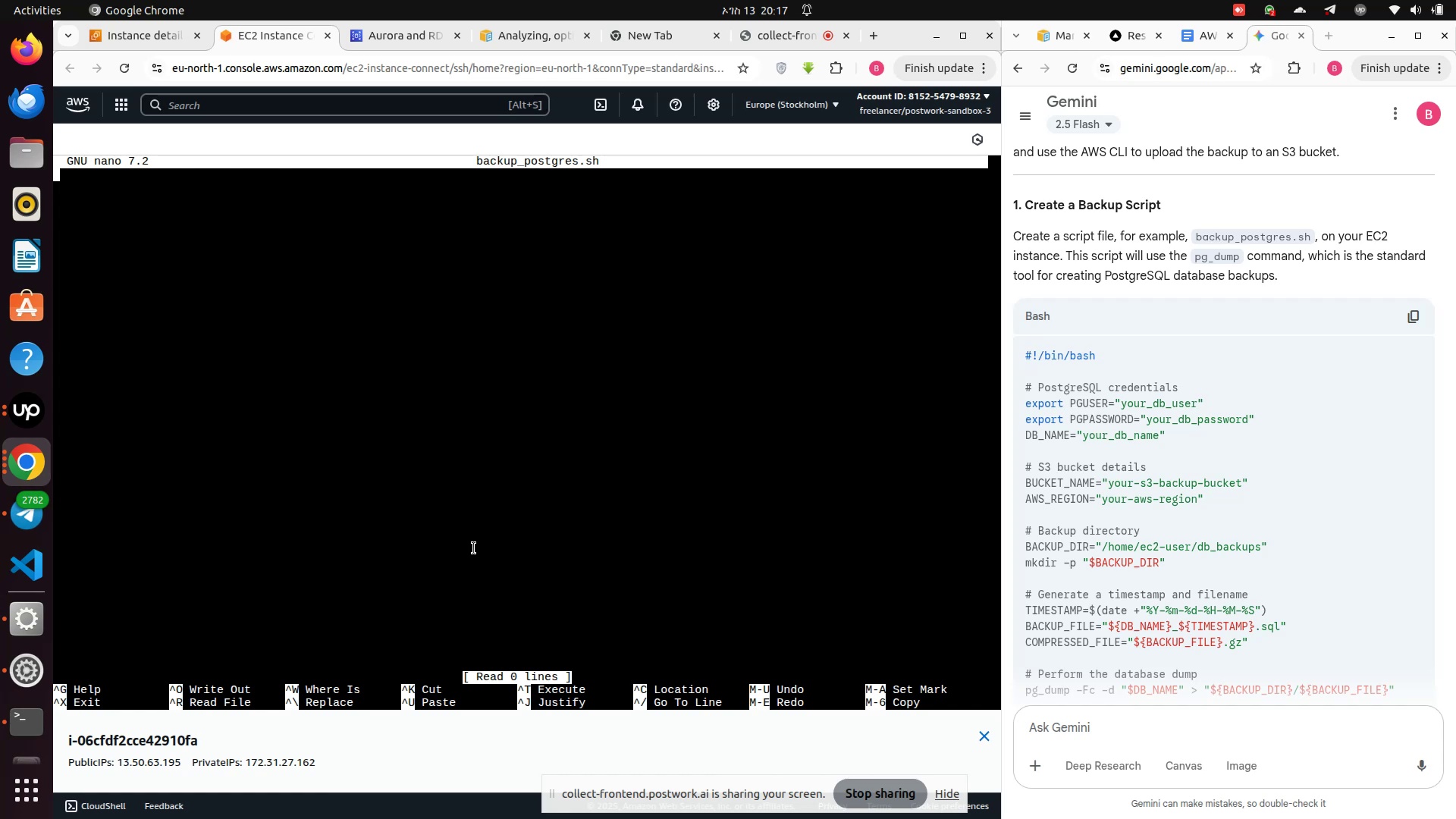 
key(P)
 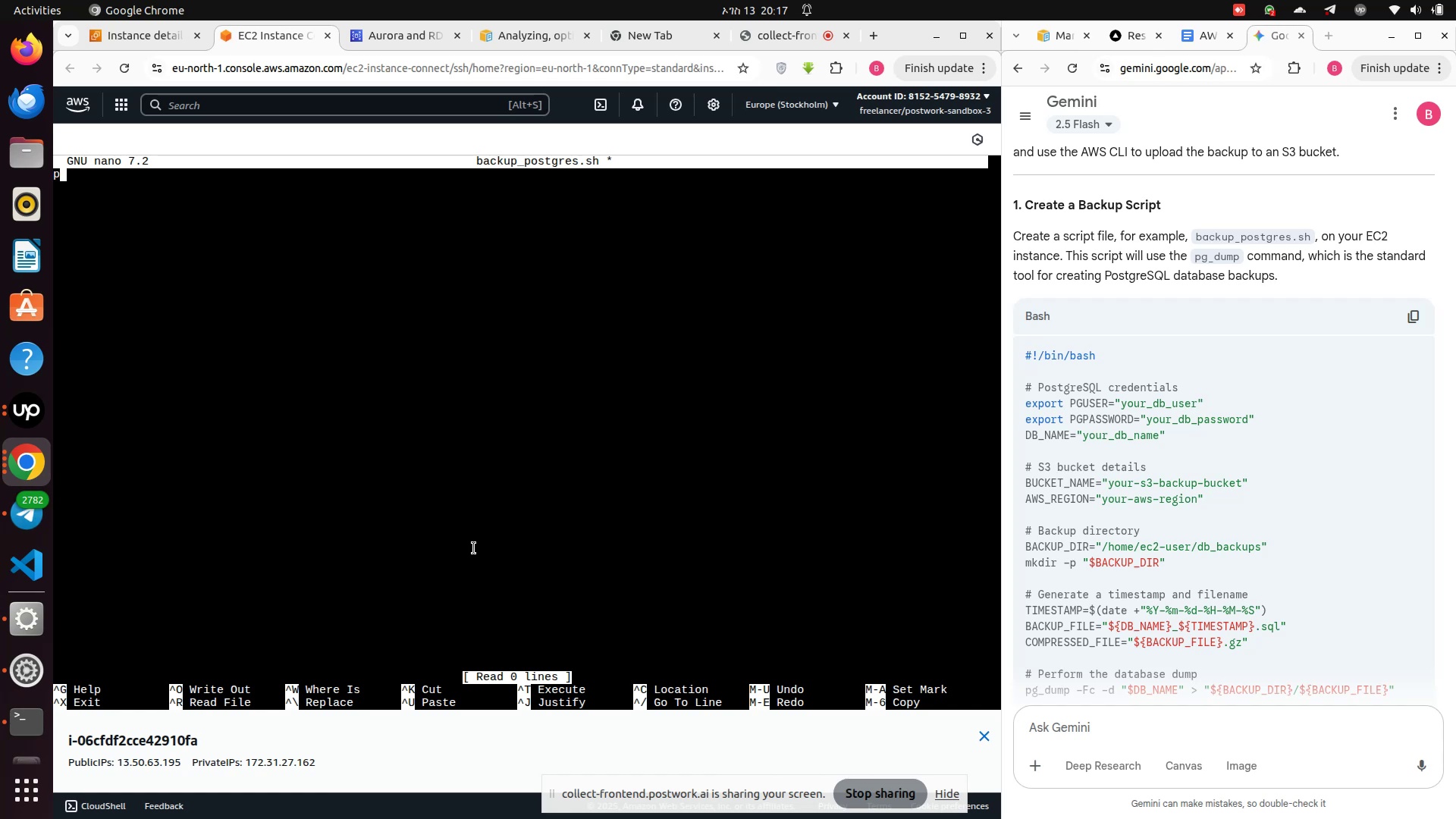 
key(Backspace)
type(export PGUS)
 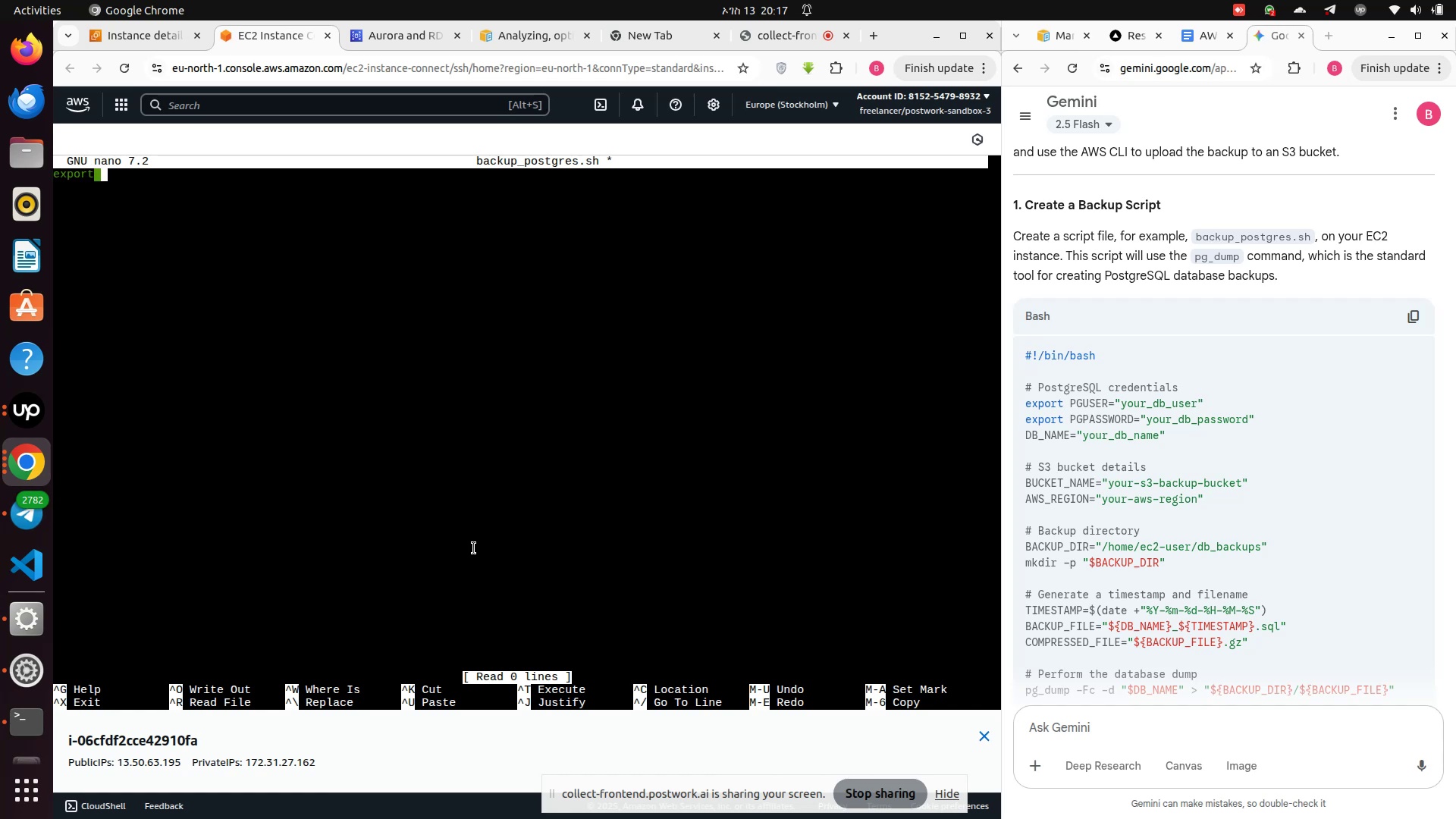 
wait(5.57)
 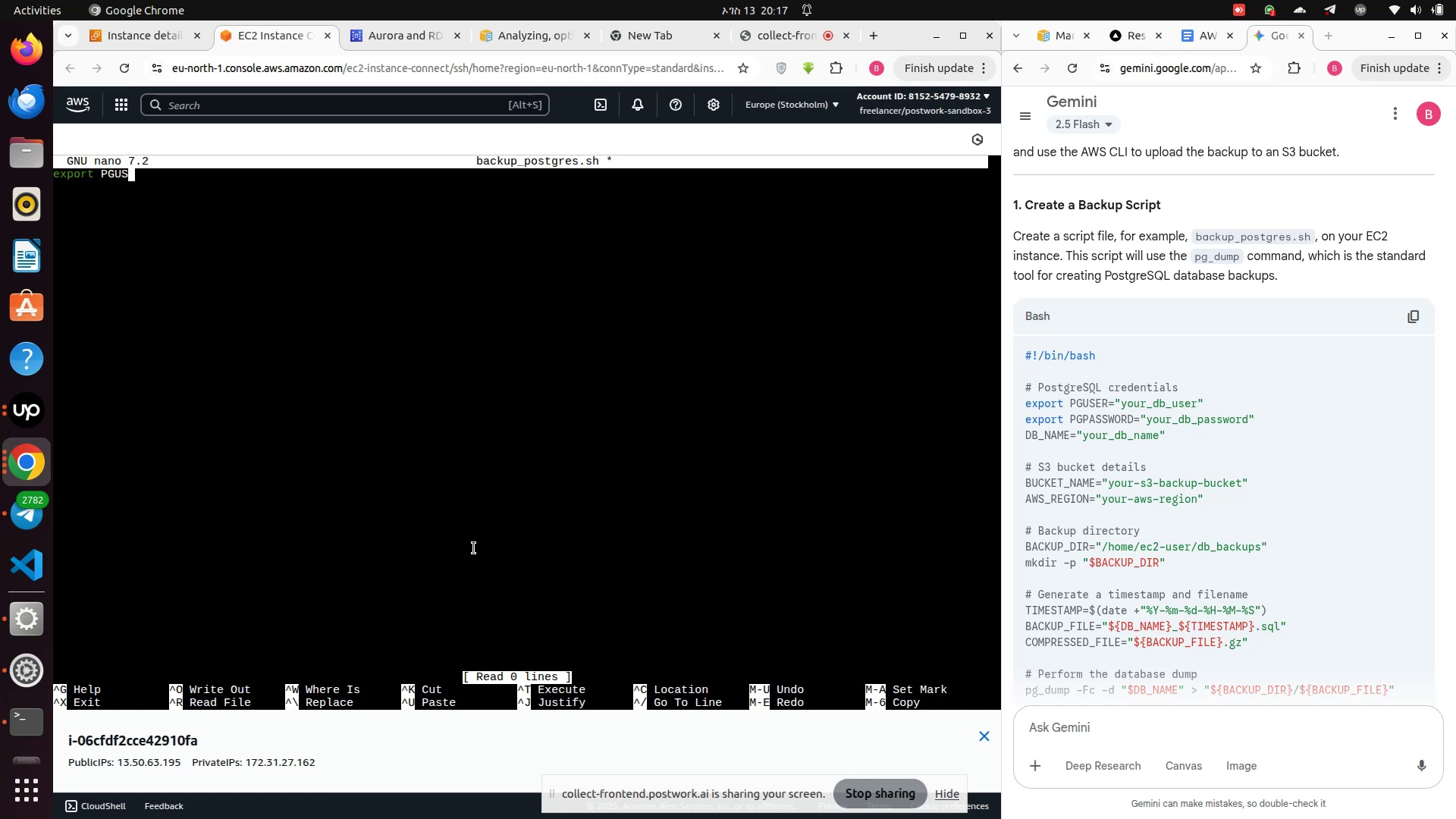 
type(ER)
 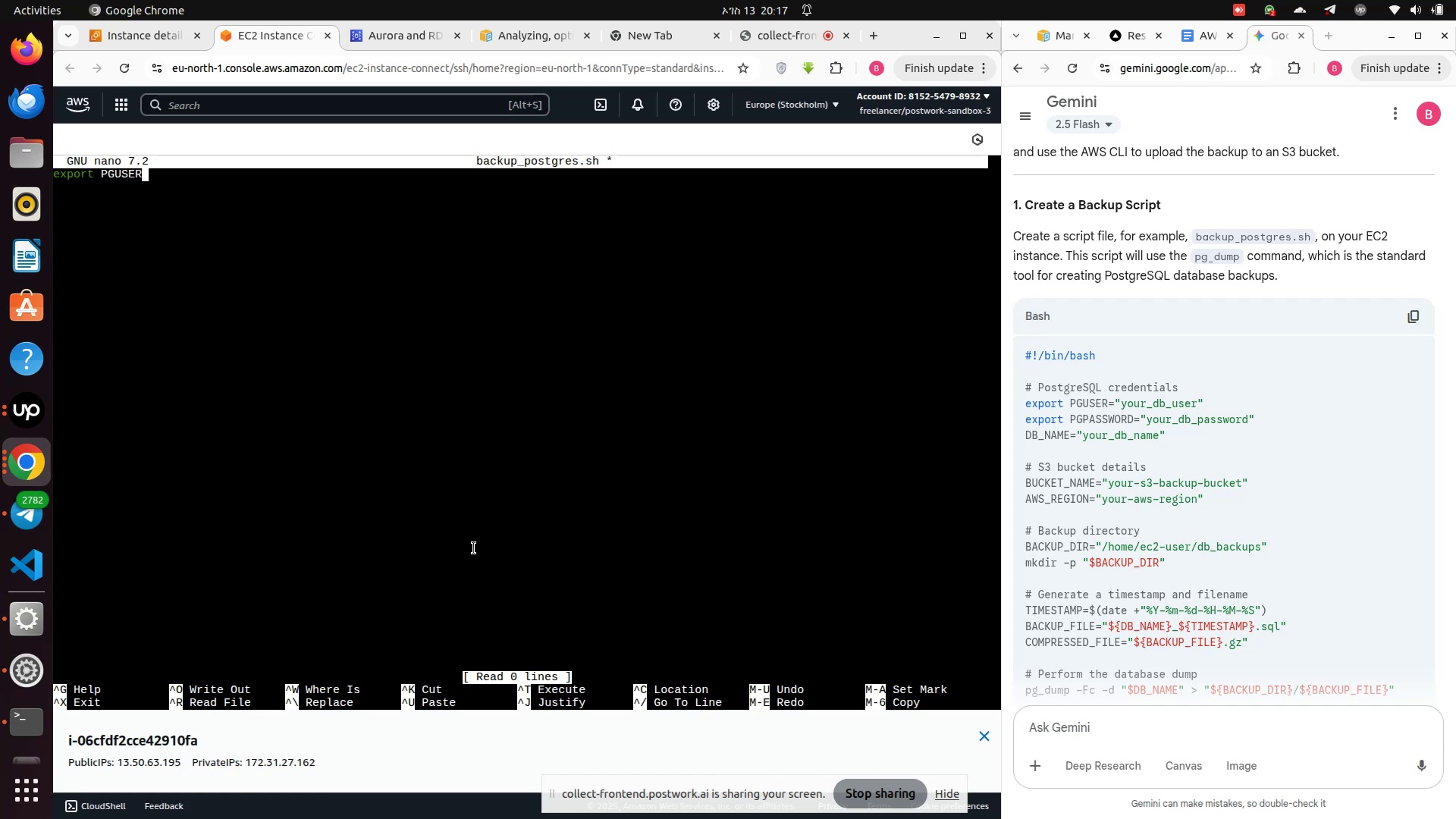 
wait(7.1)
 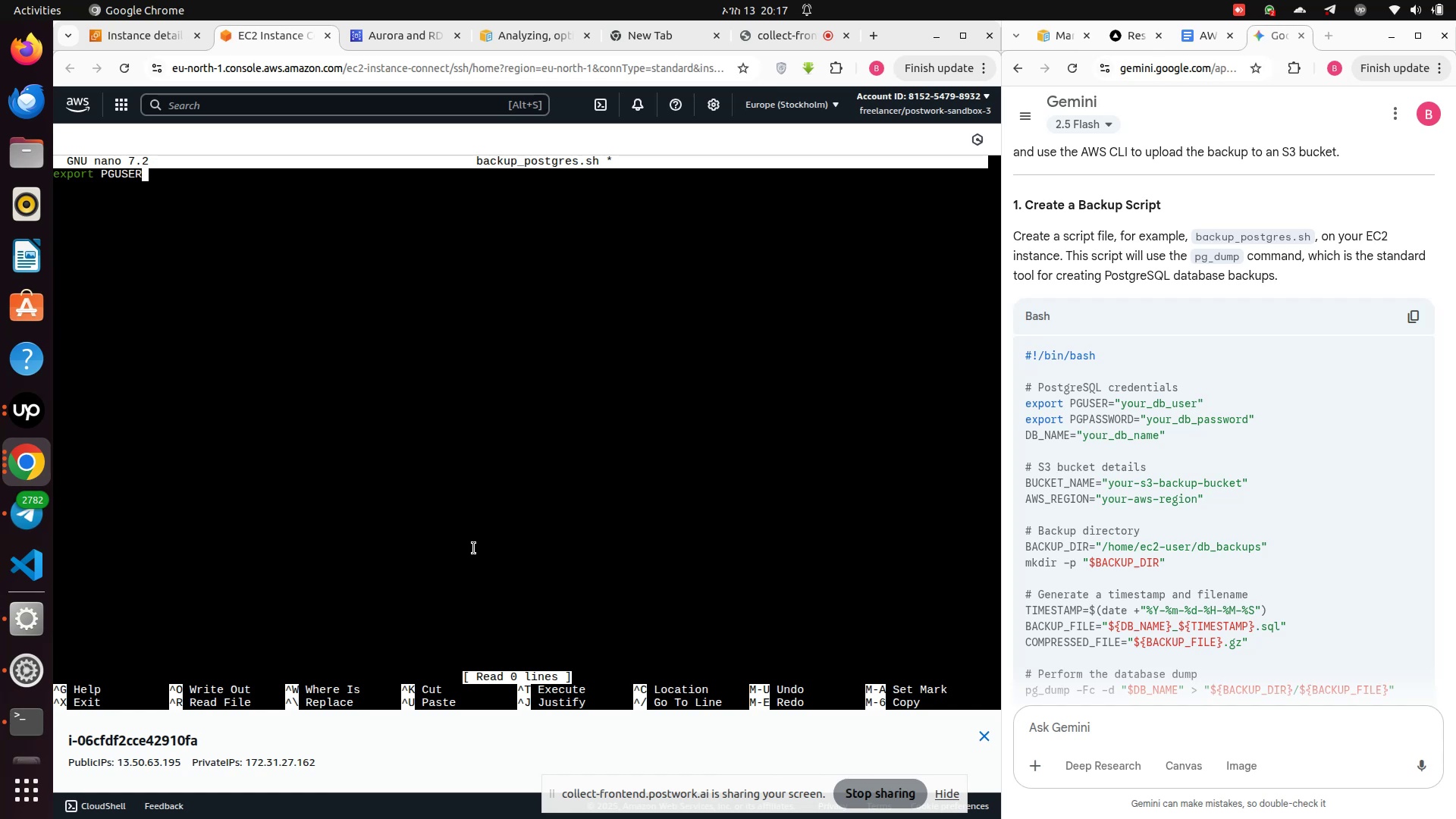 
key(Equal)
 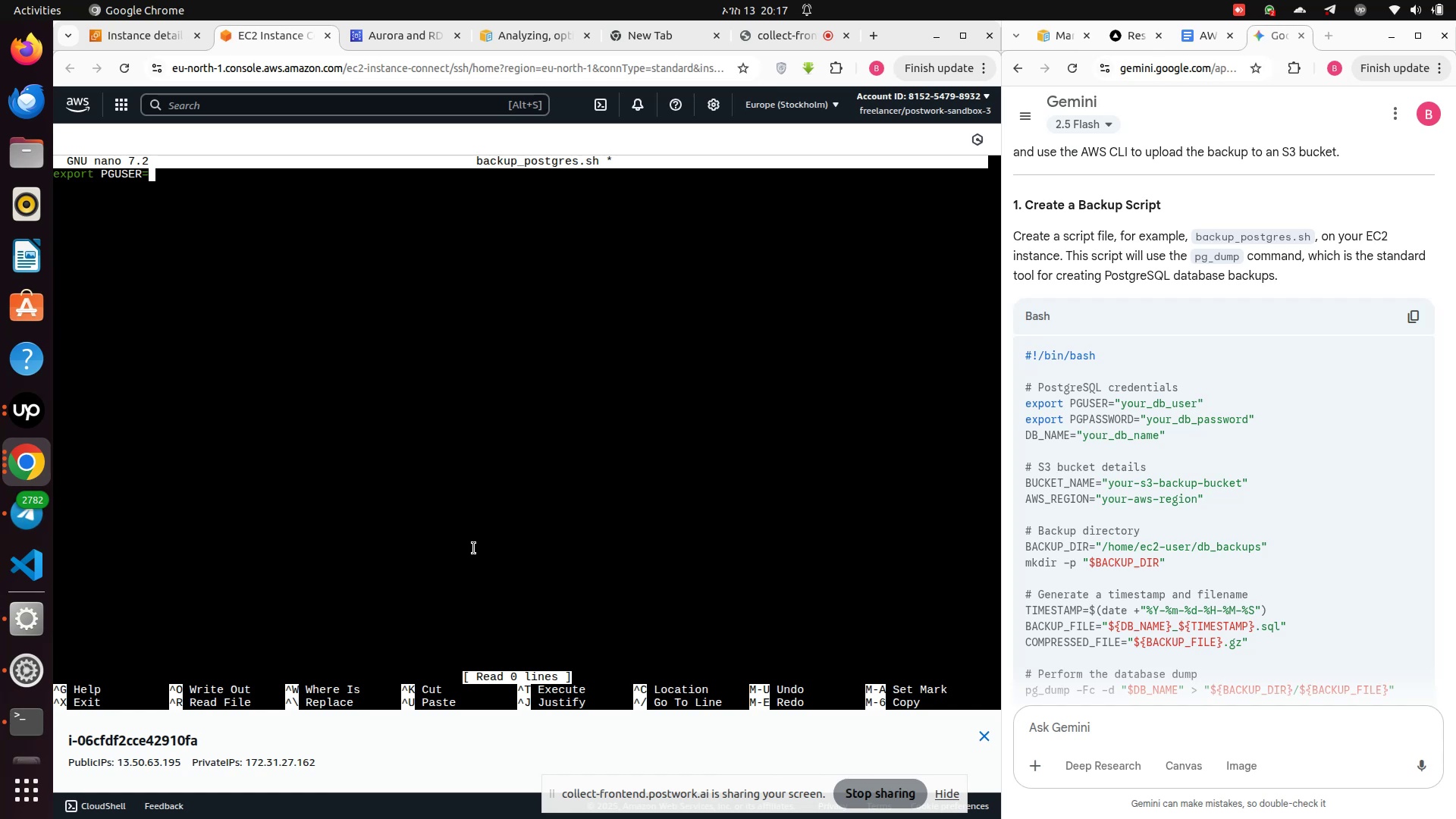 
wait(8.25)
 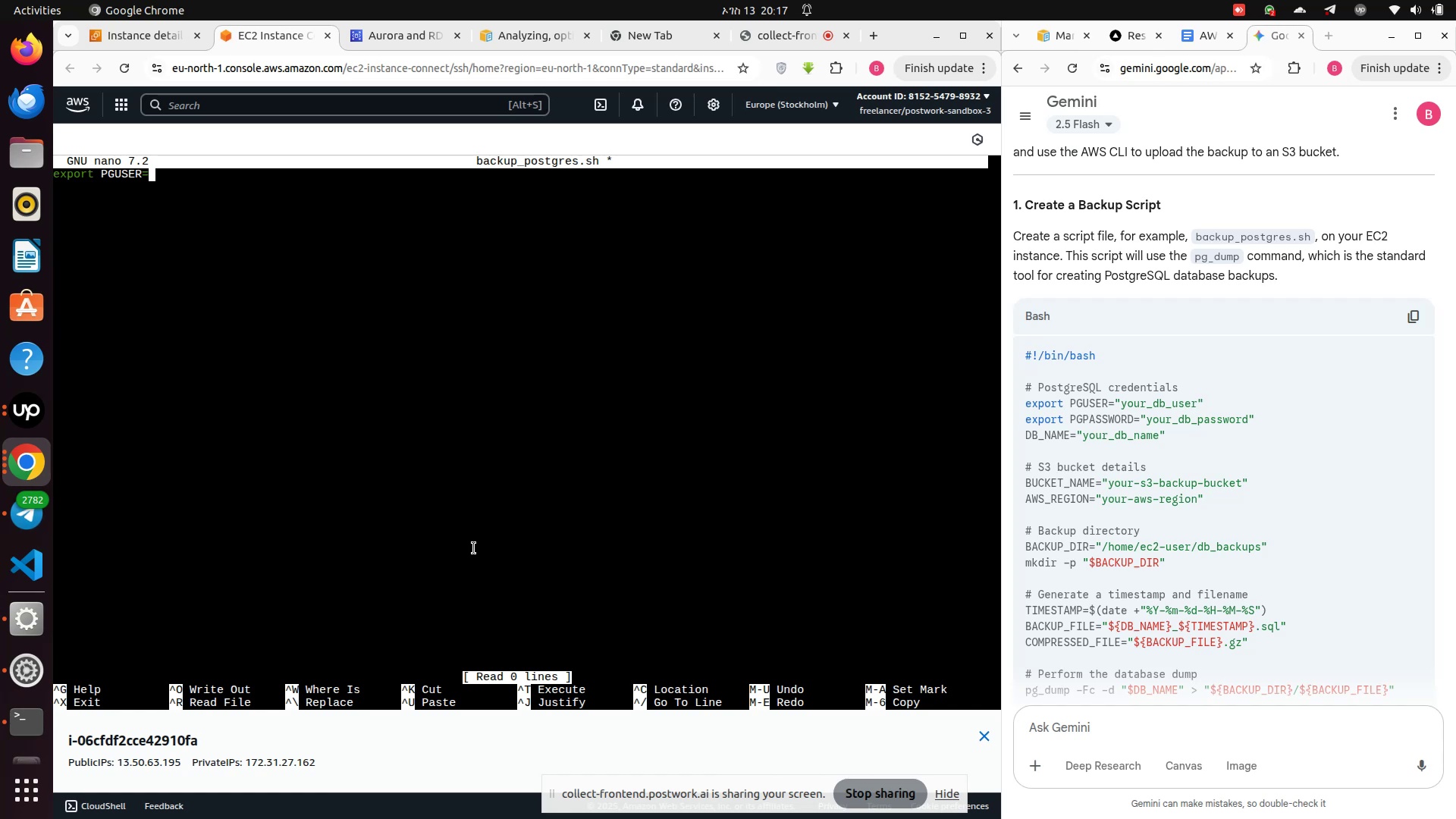 
key(Shift+Quote)
 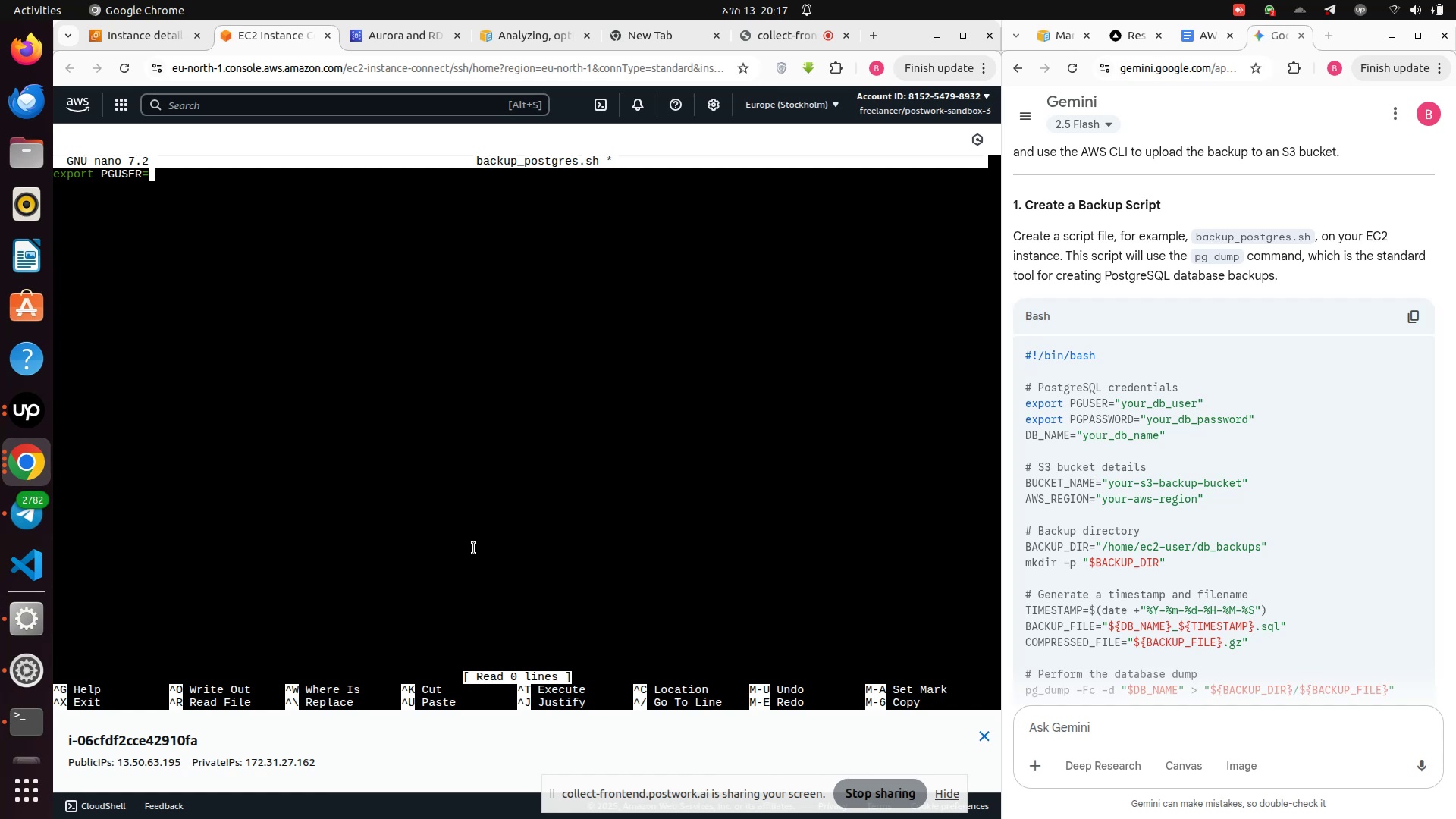 
wait(7.26)
 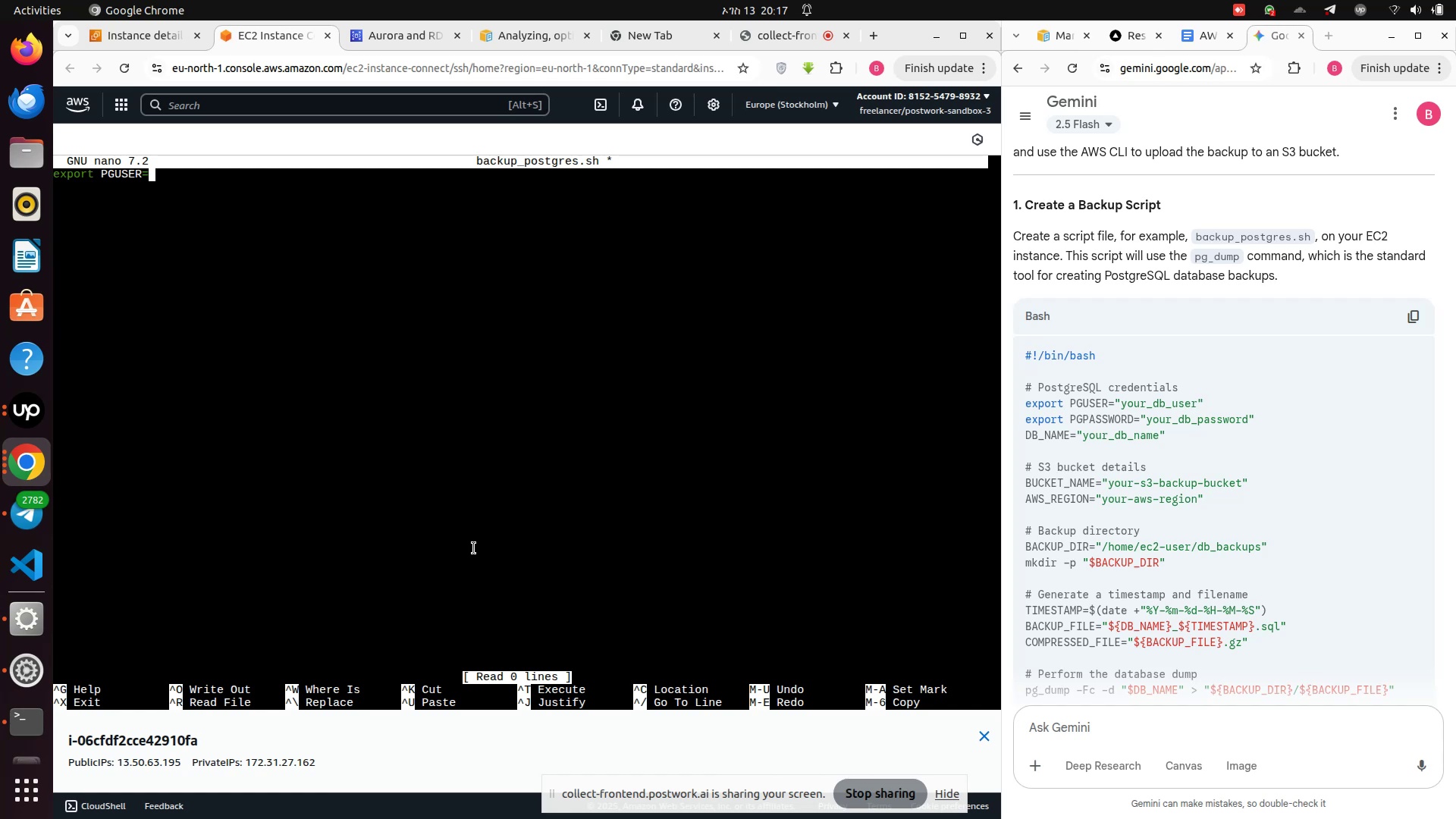 
left_click([209, 194])
 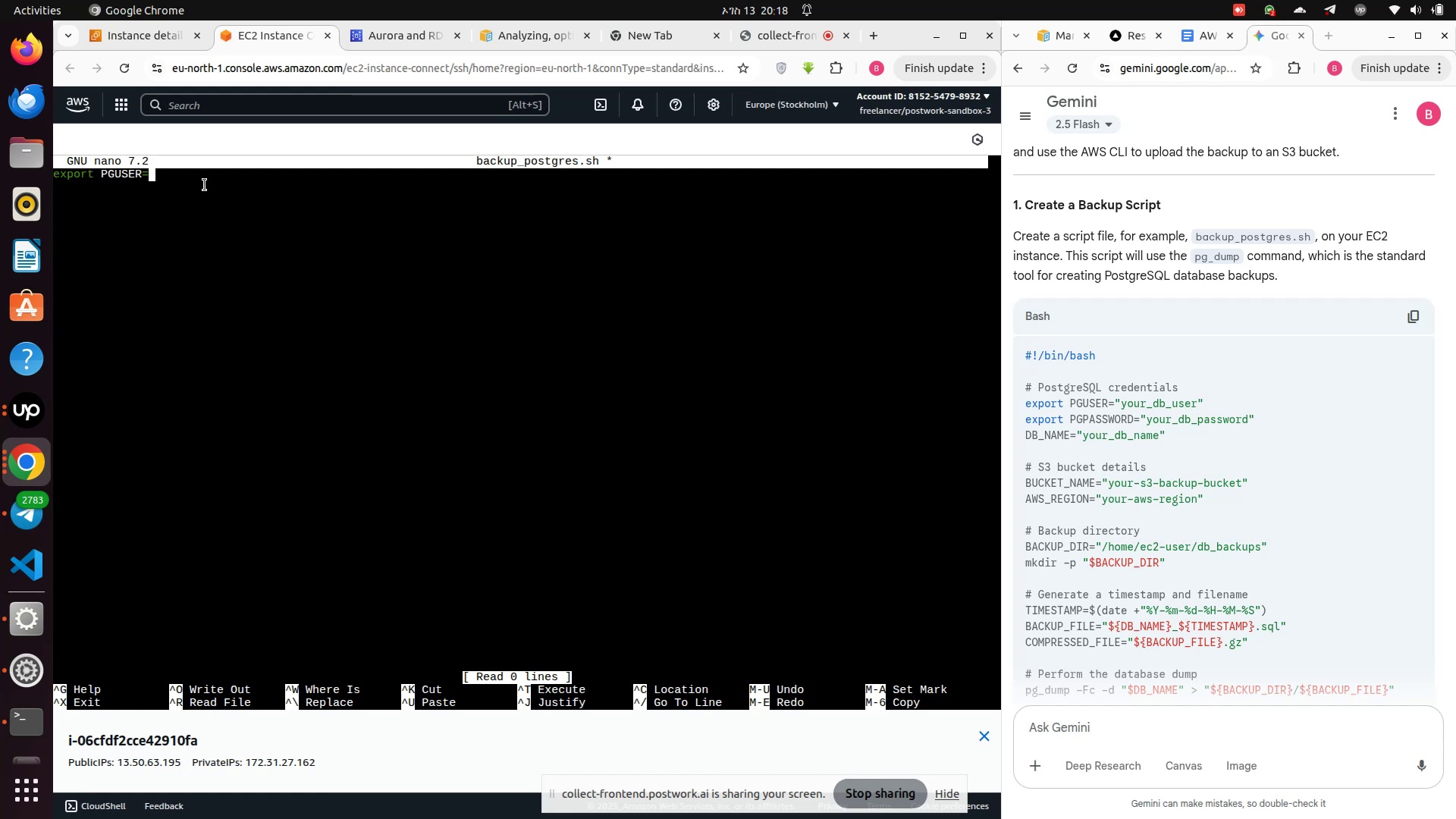 
wait(29.08)
 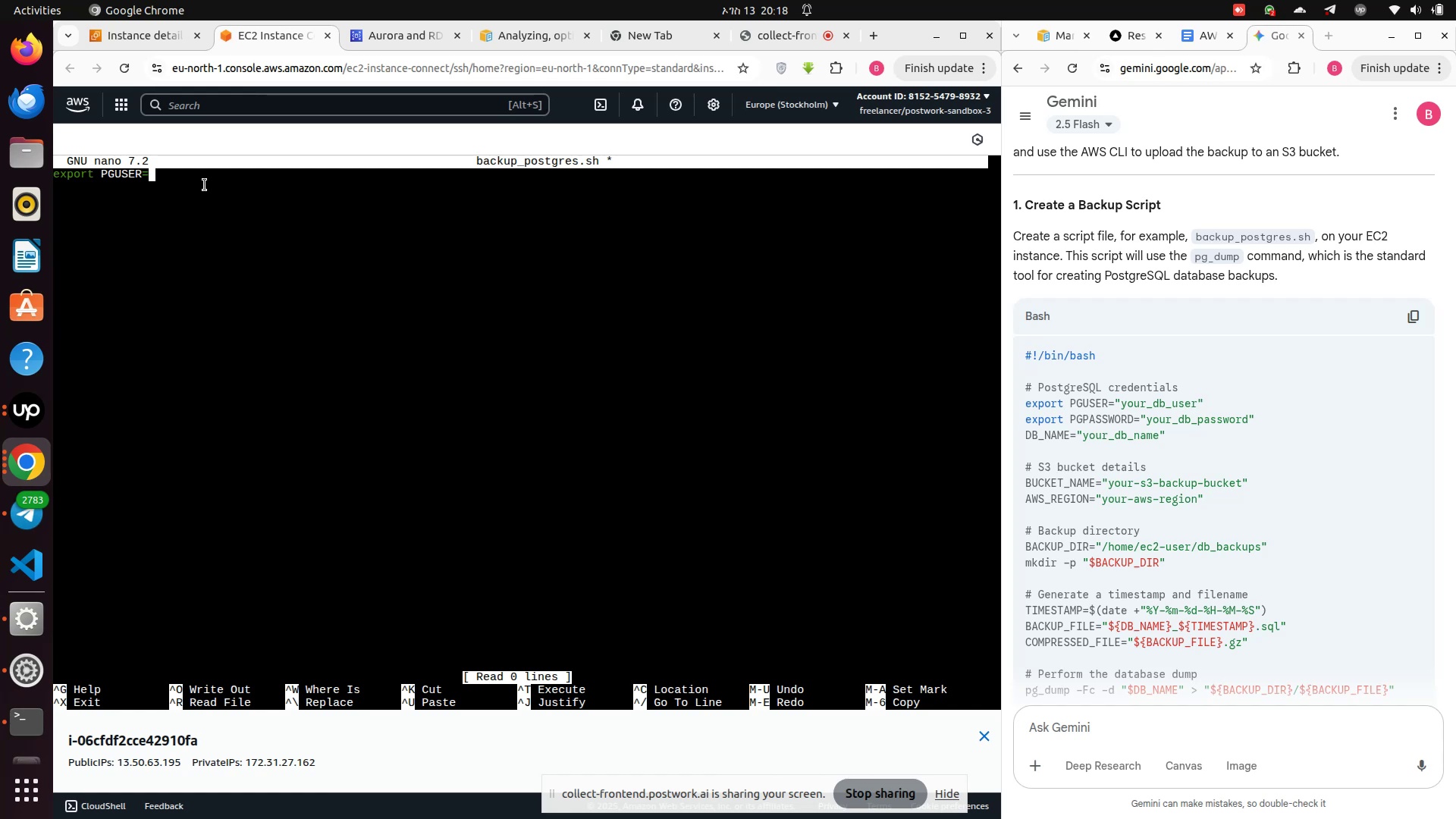 
key(Shift+Quote)
 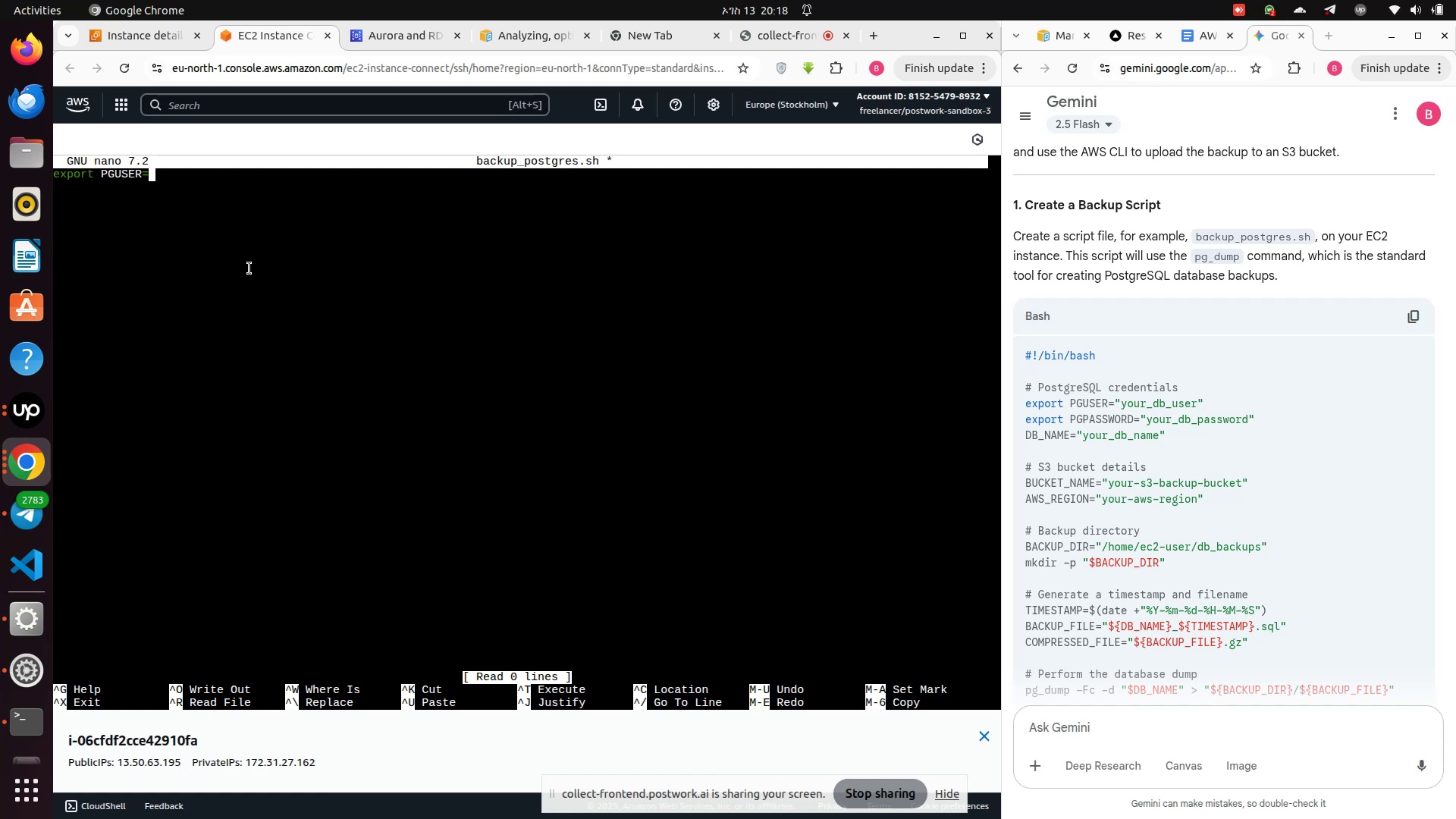 
left_click([246, 251])
 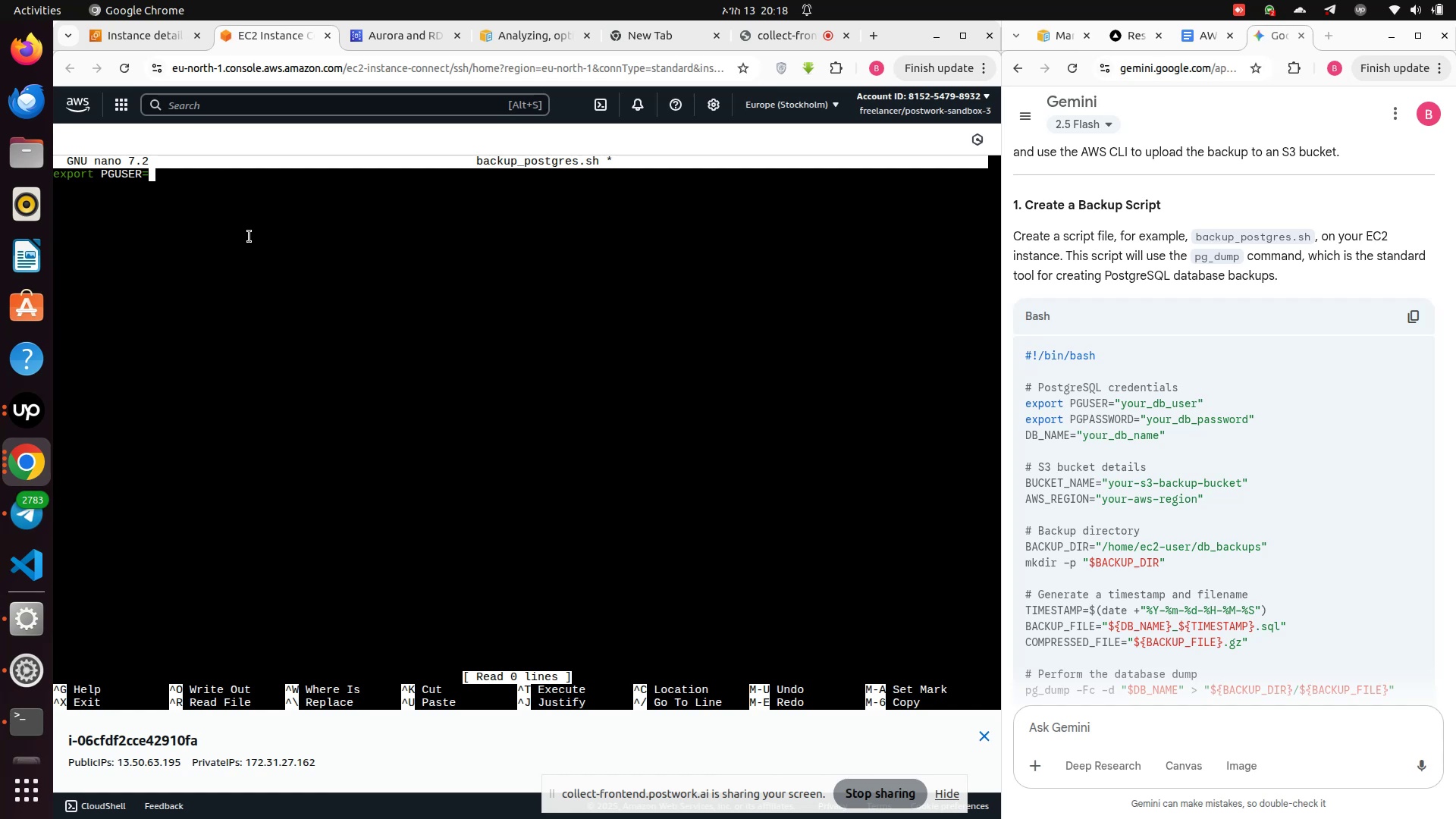 
left_click([249, 236])
 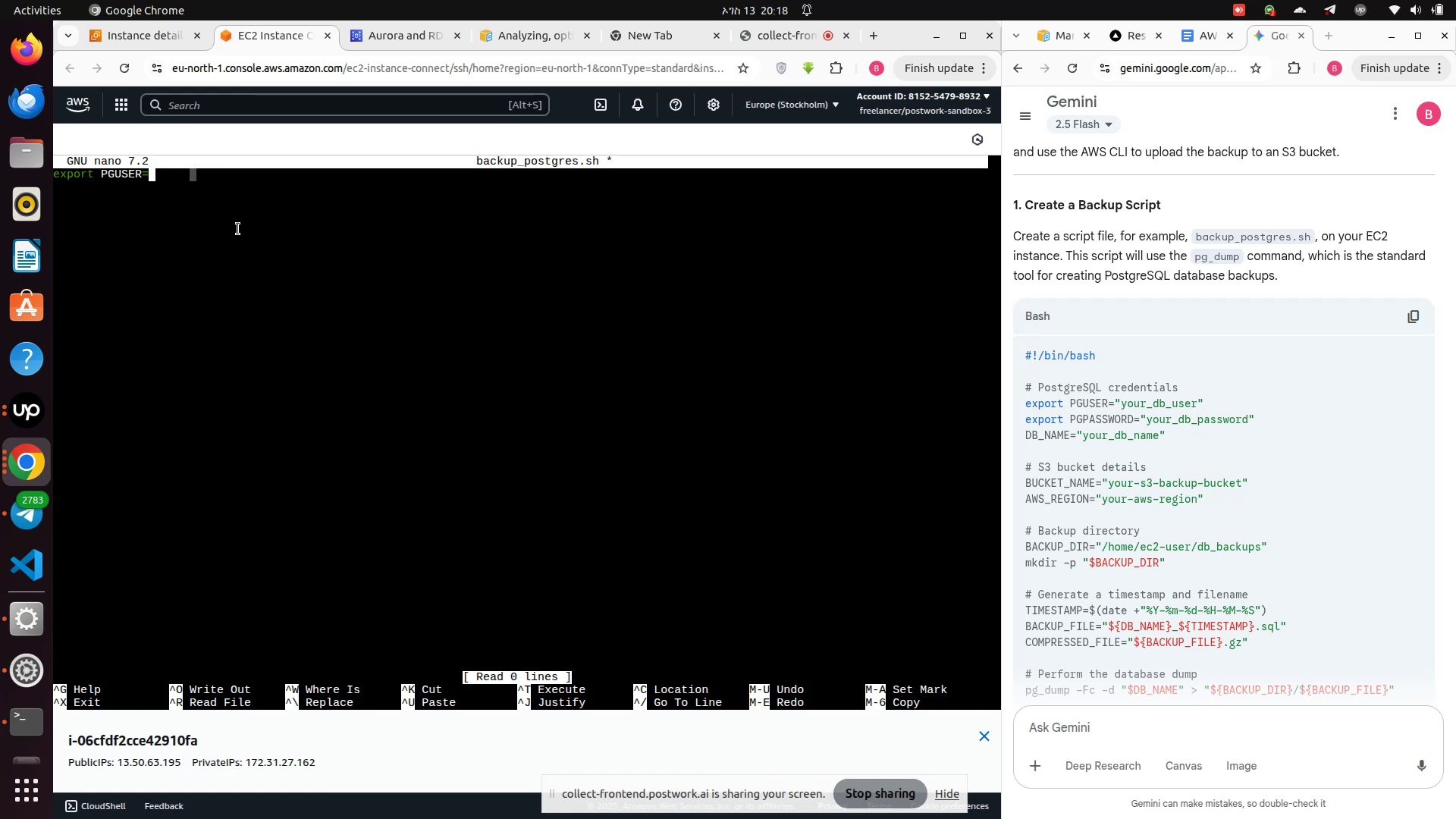 
key(Space)
 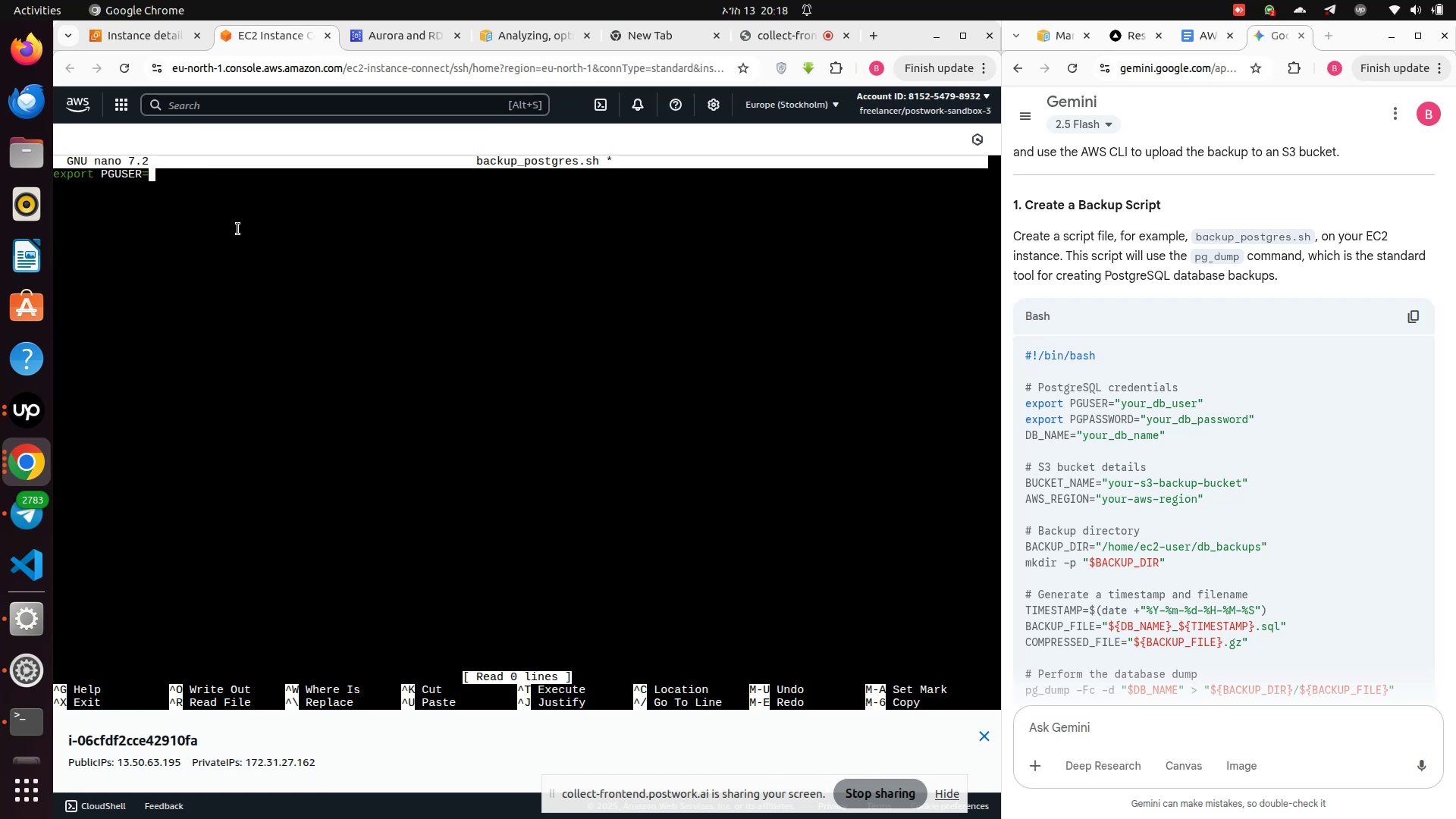 
key(Backspace)
 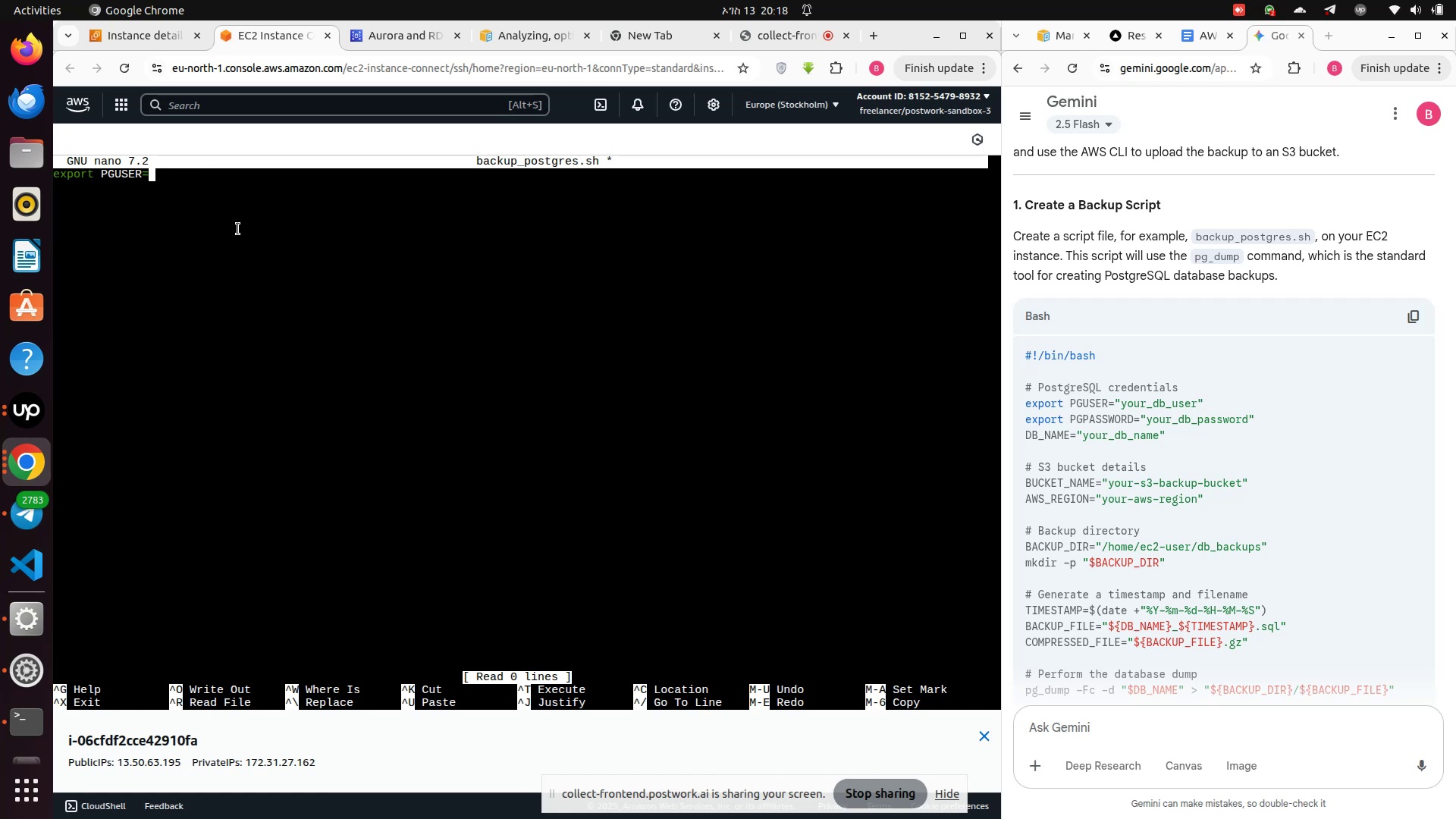 
key(Backspace)
 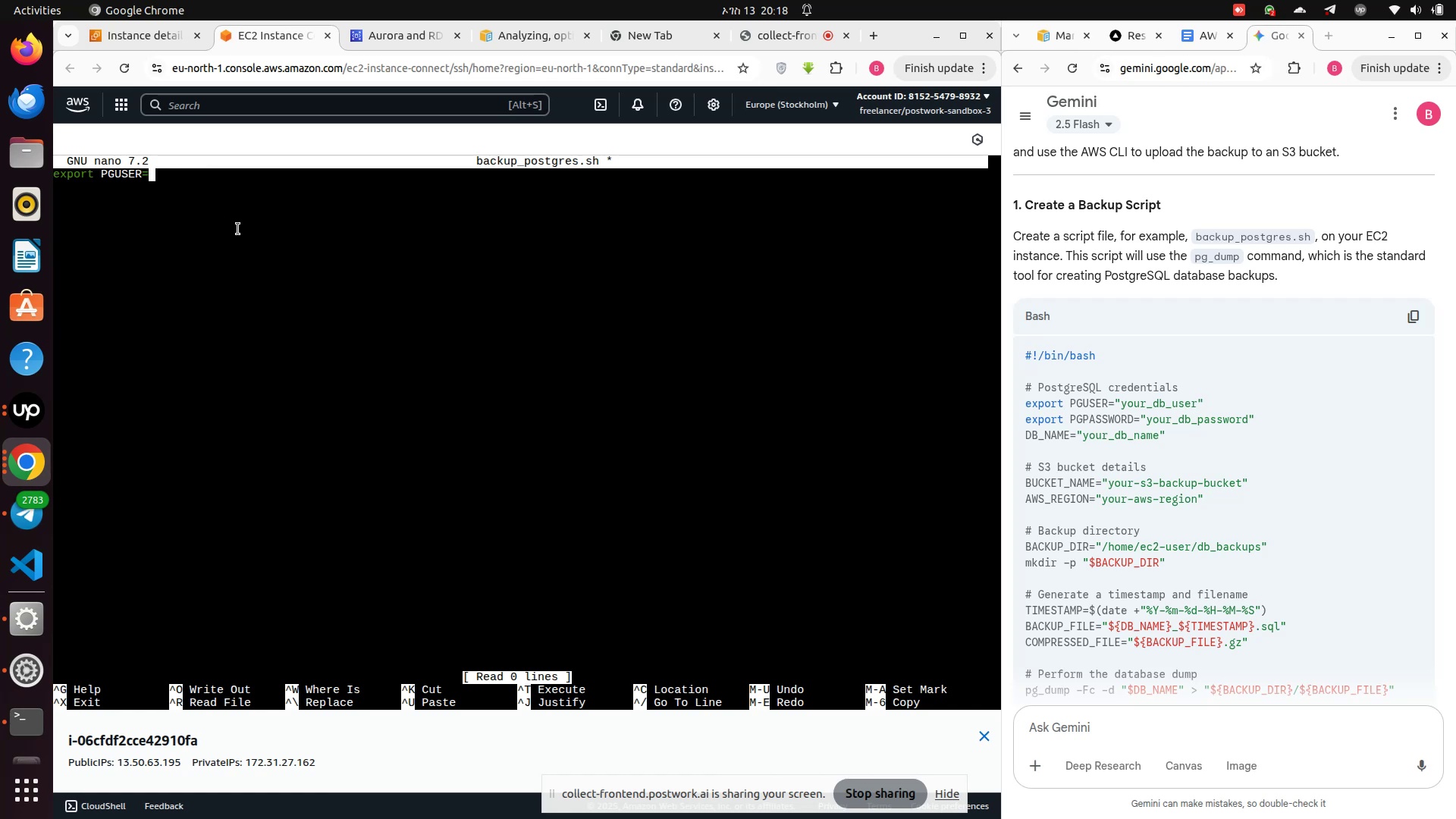 
key(Space)
 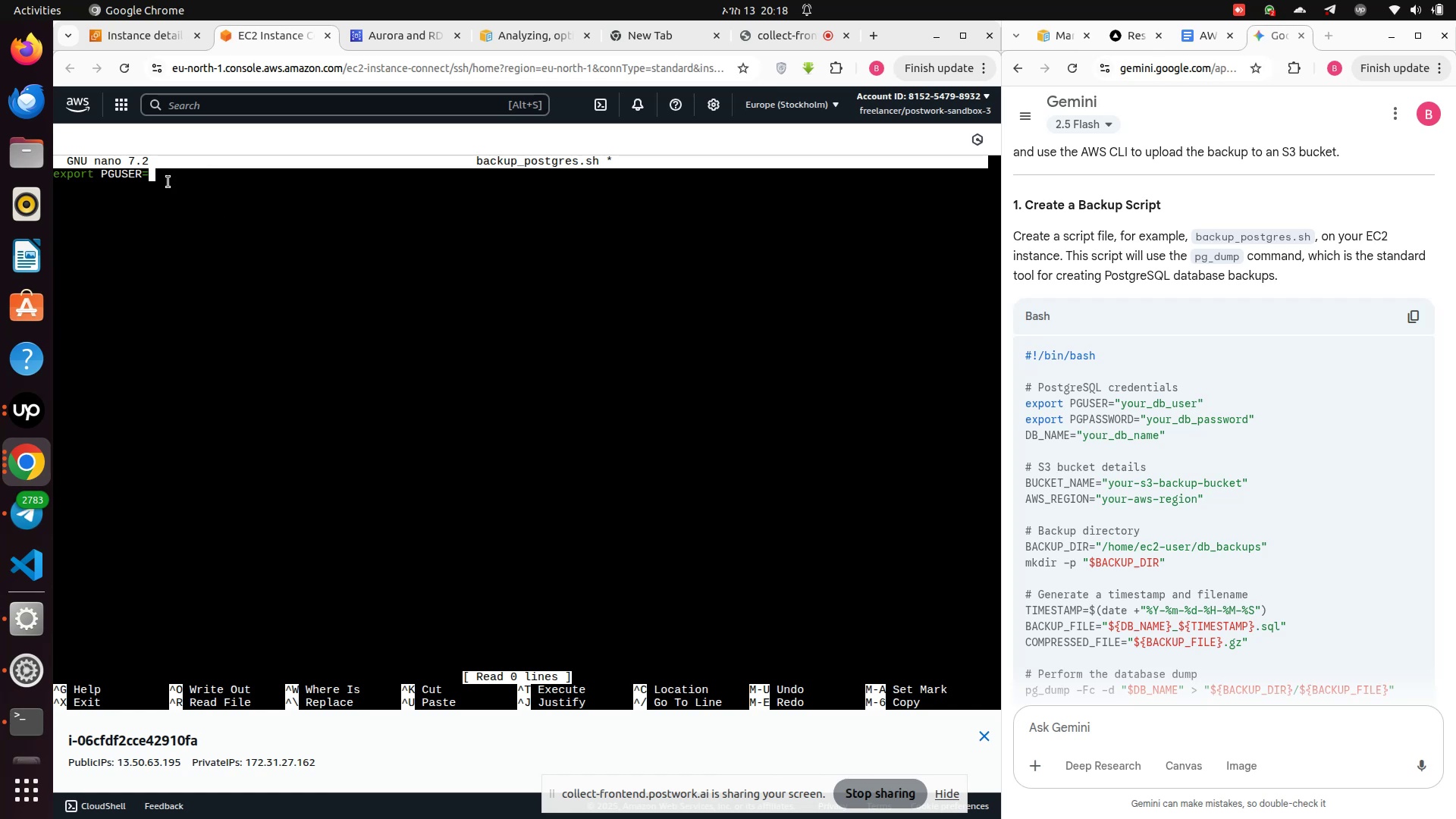 
scroll: coordinate [241, 258], scroll_direction: up, amount: 1.0
 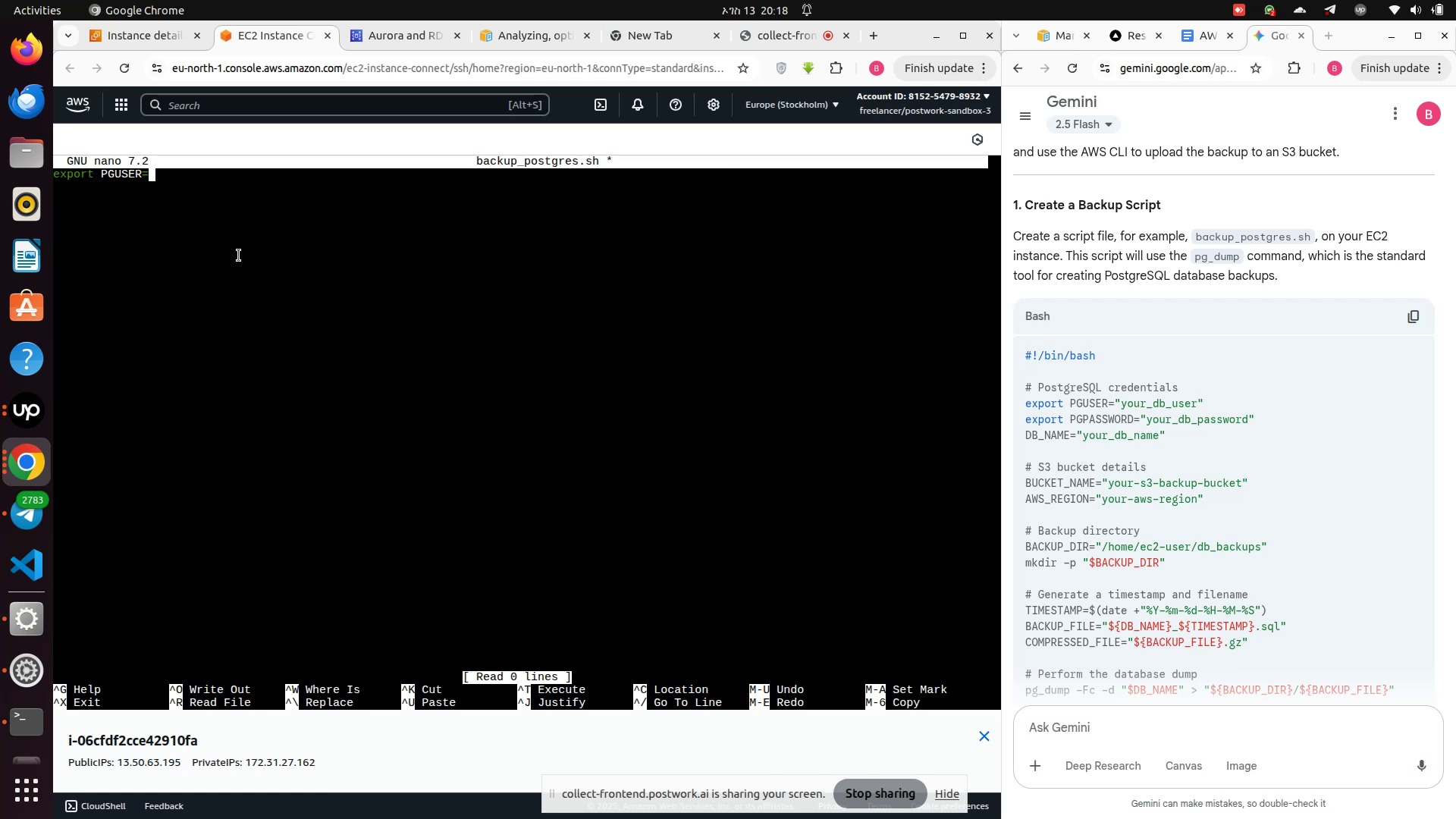 
double_click([239, 256])
 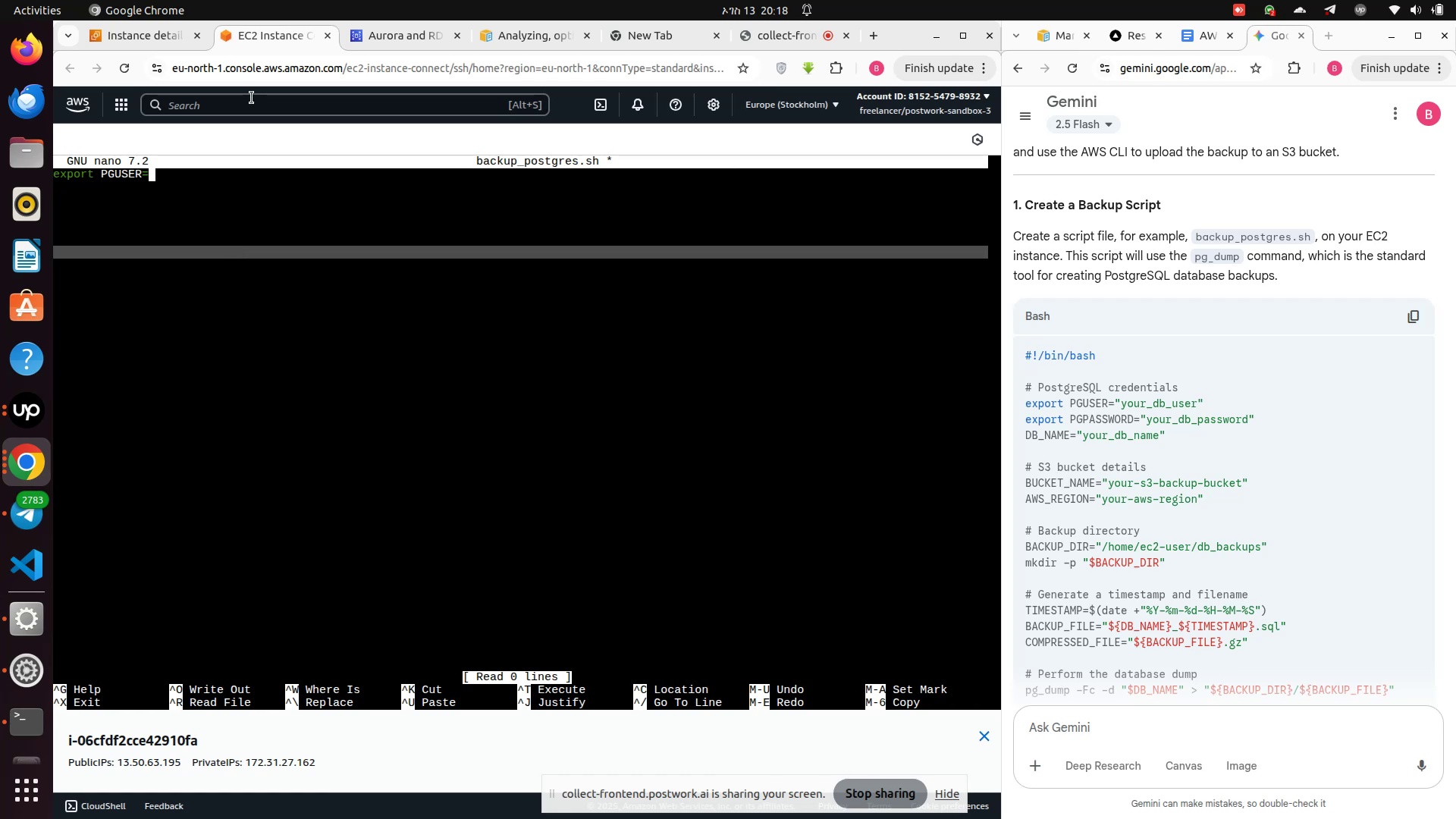 
left_click([252, 99])
 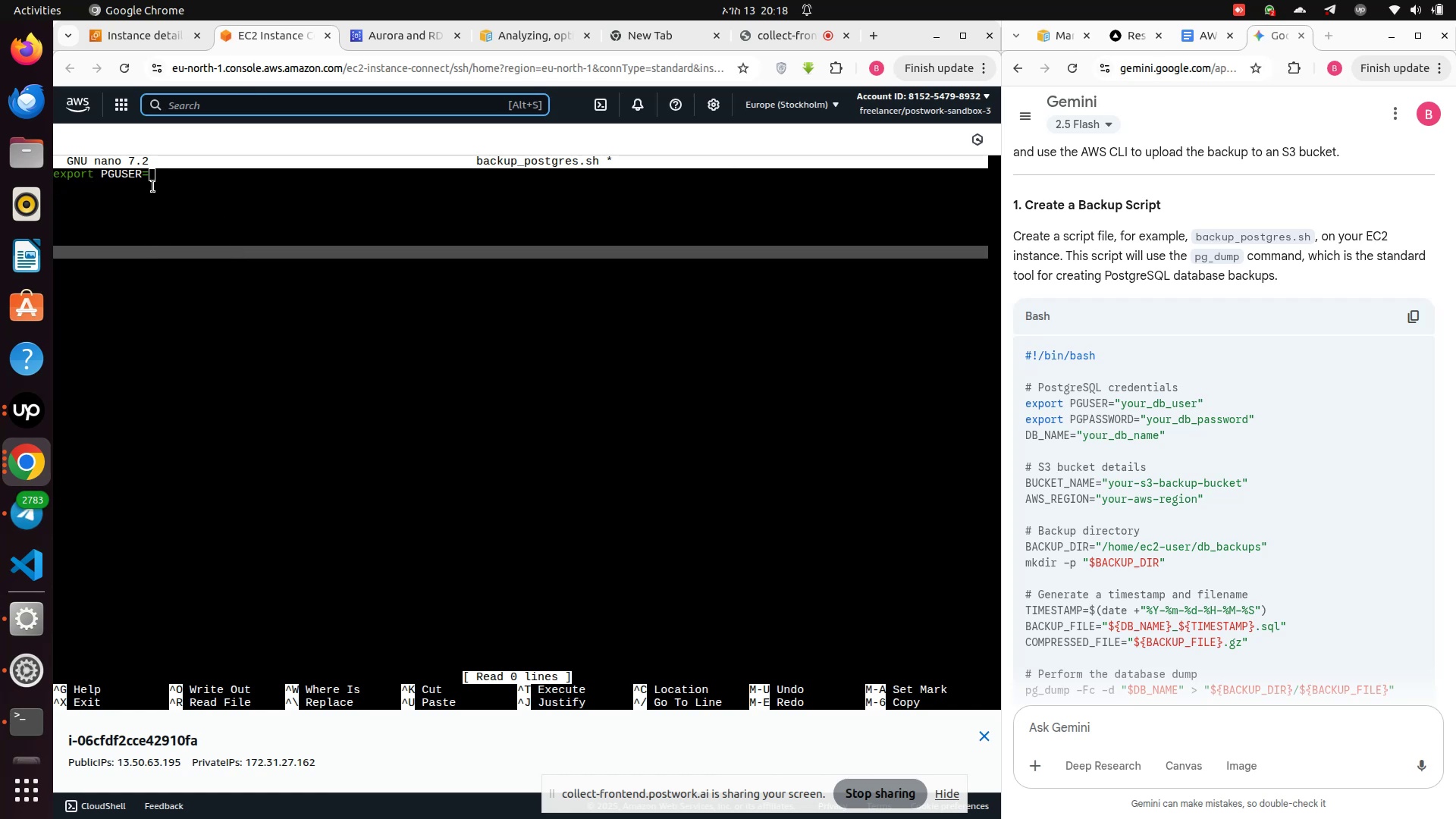 
left_click([153, 180])
 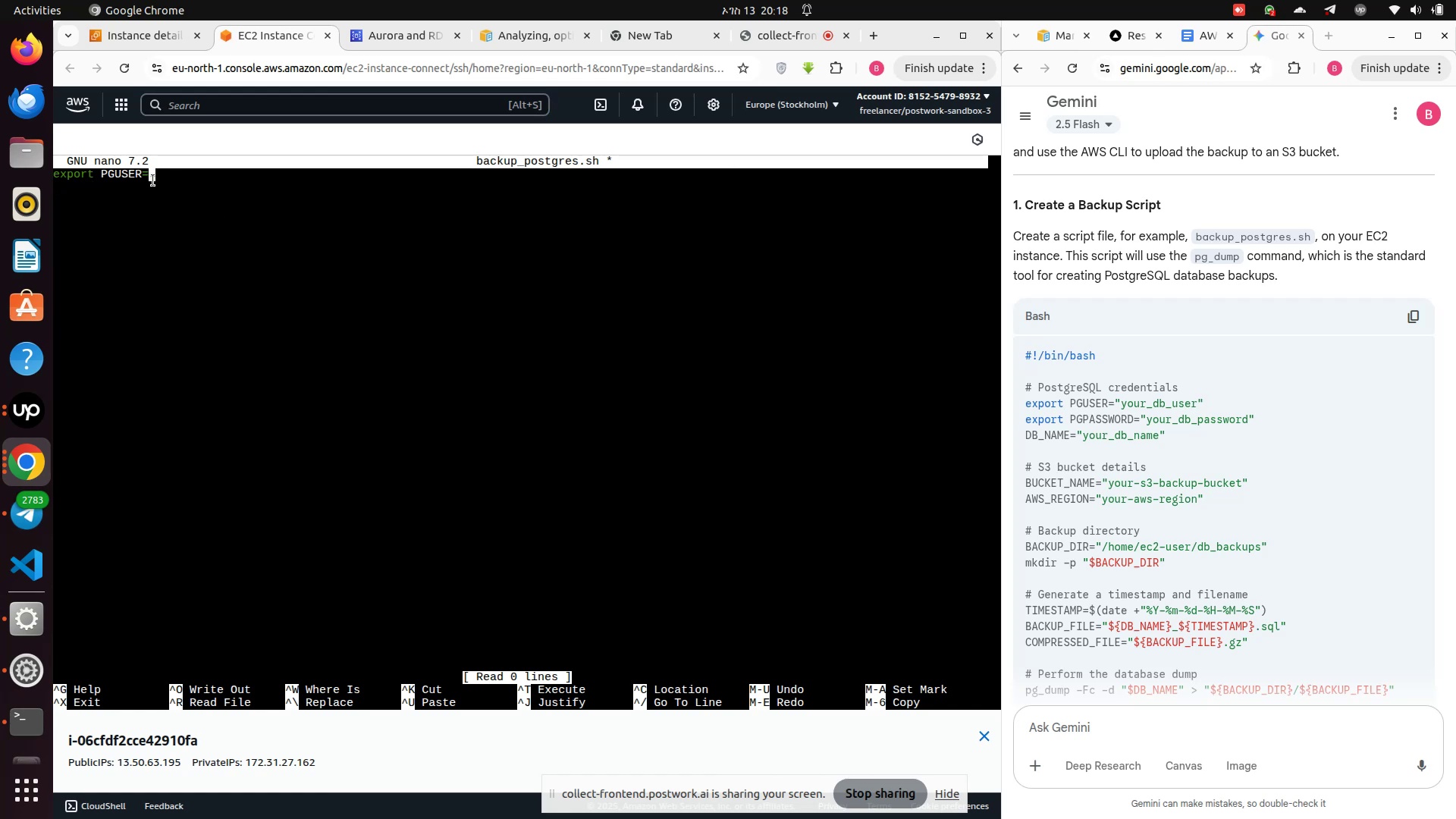 
left_click([153, 180])
 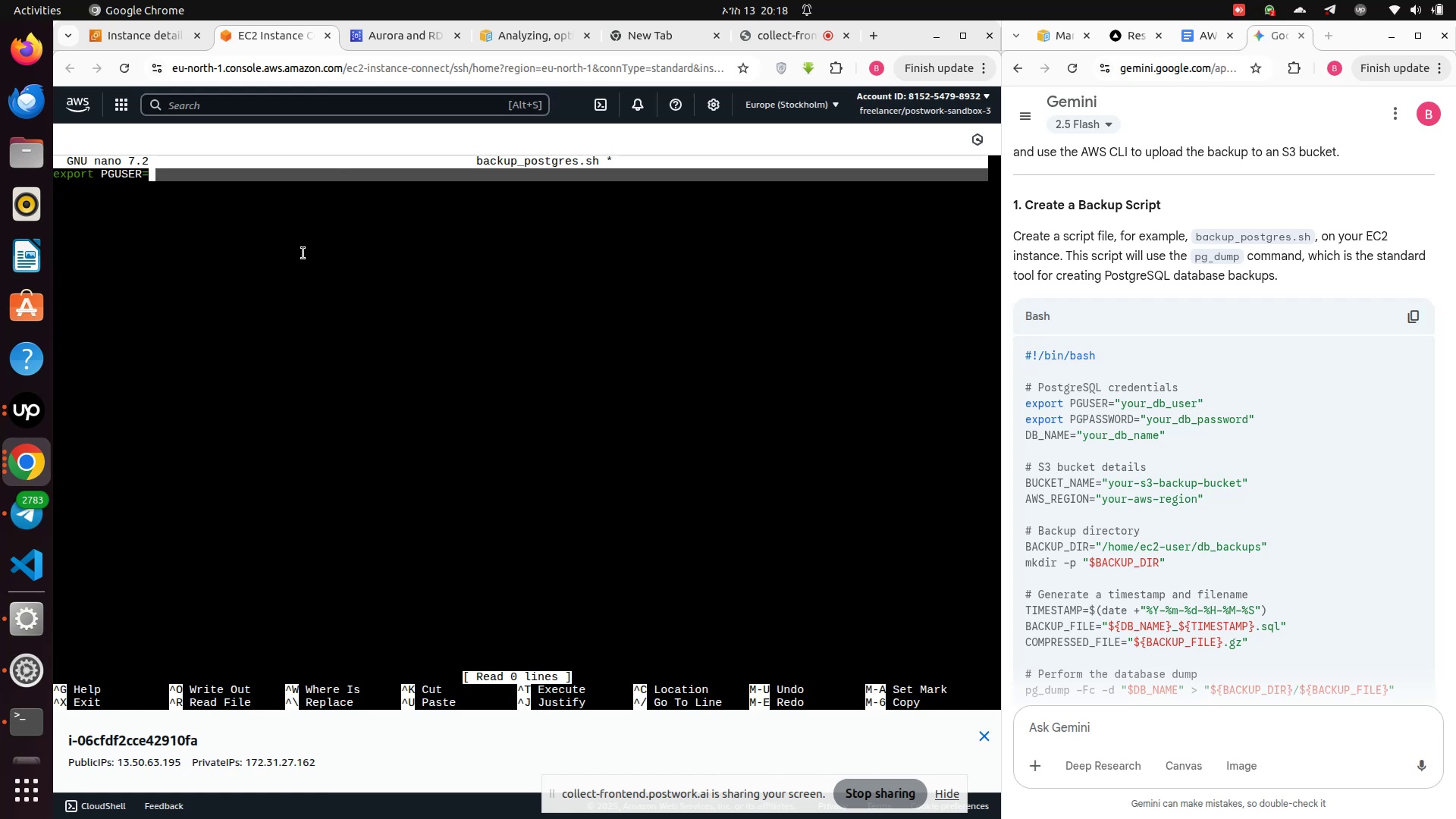 
type(dd)
 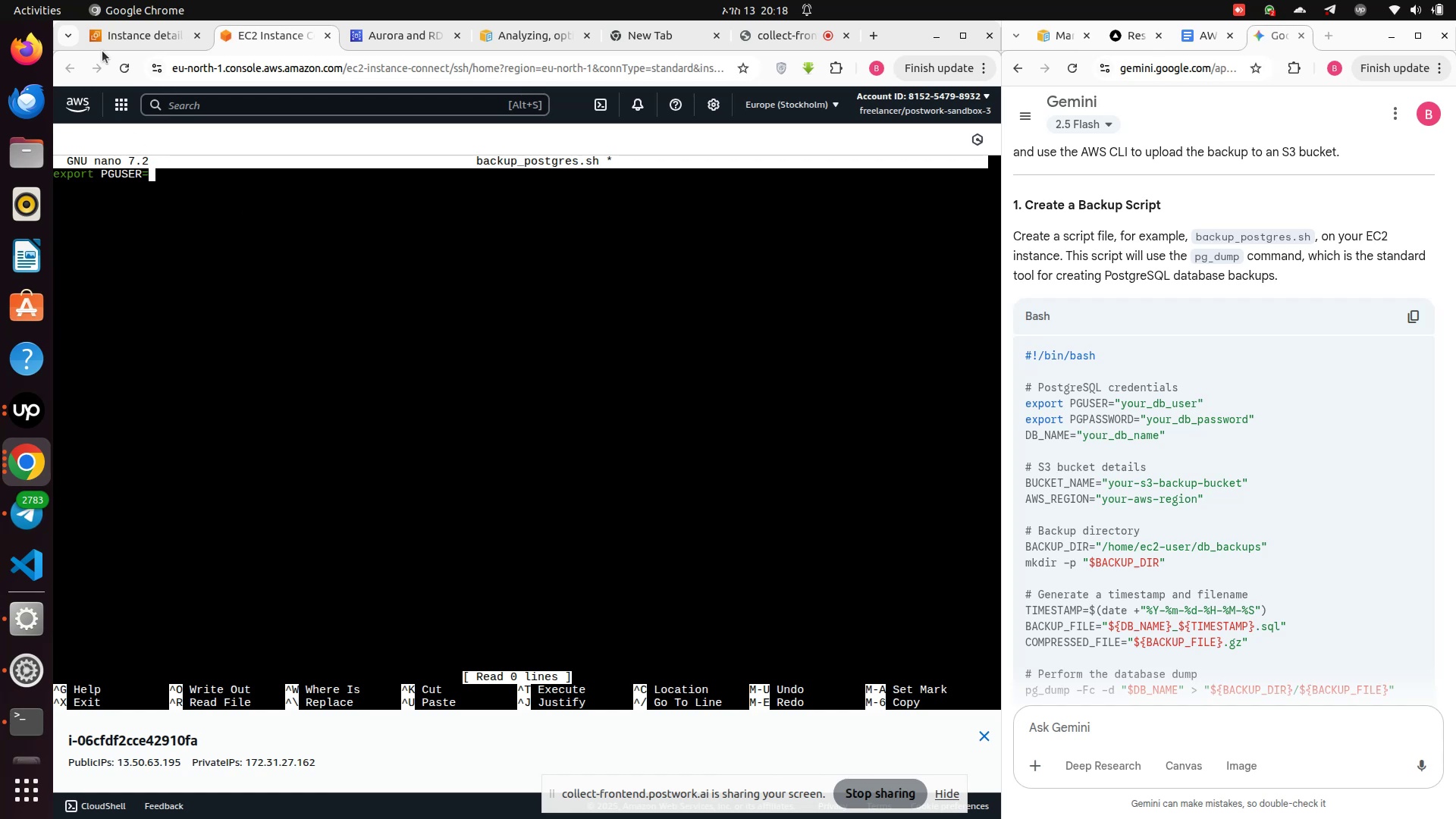 
left_click([121, 70])
 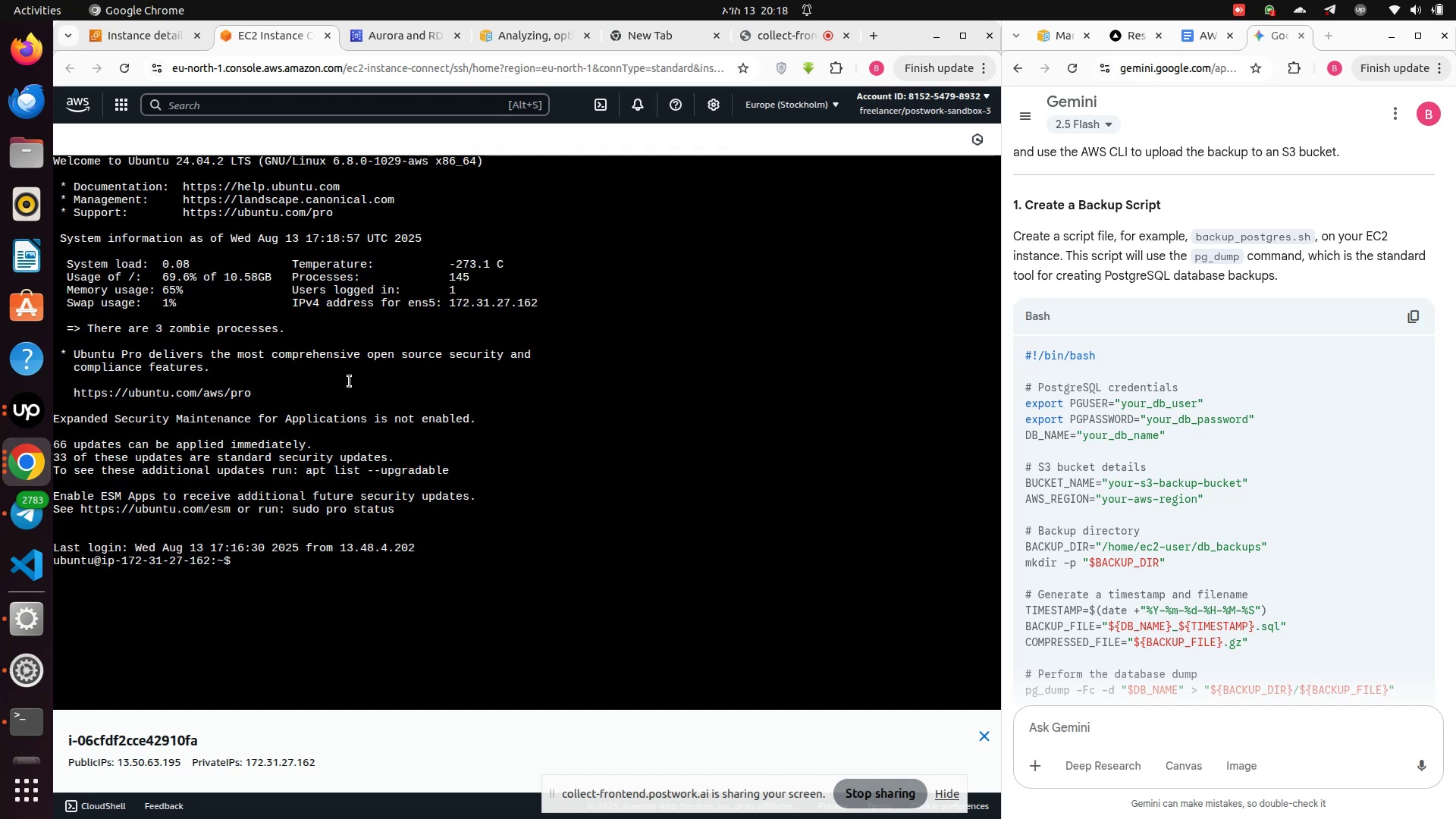 
wait(18.61)
 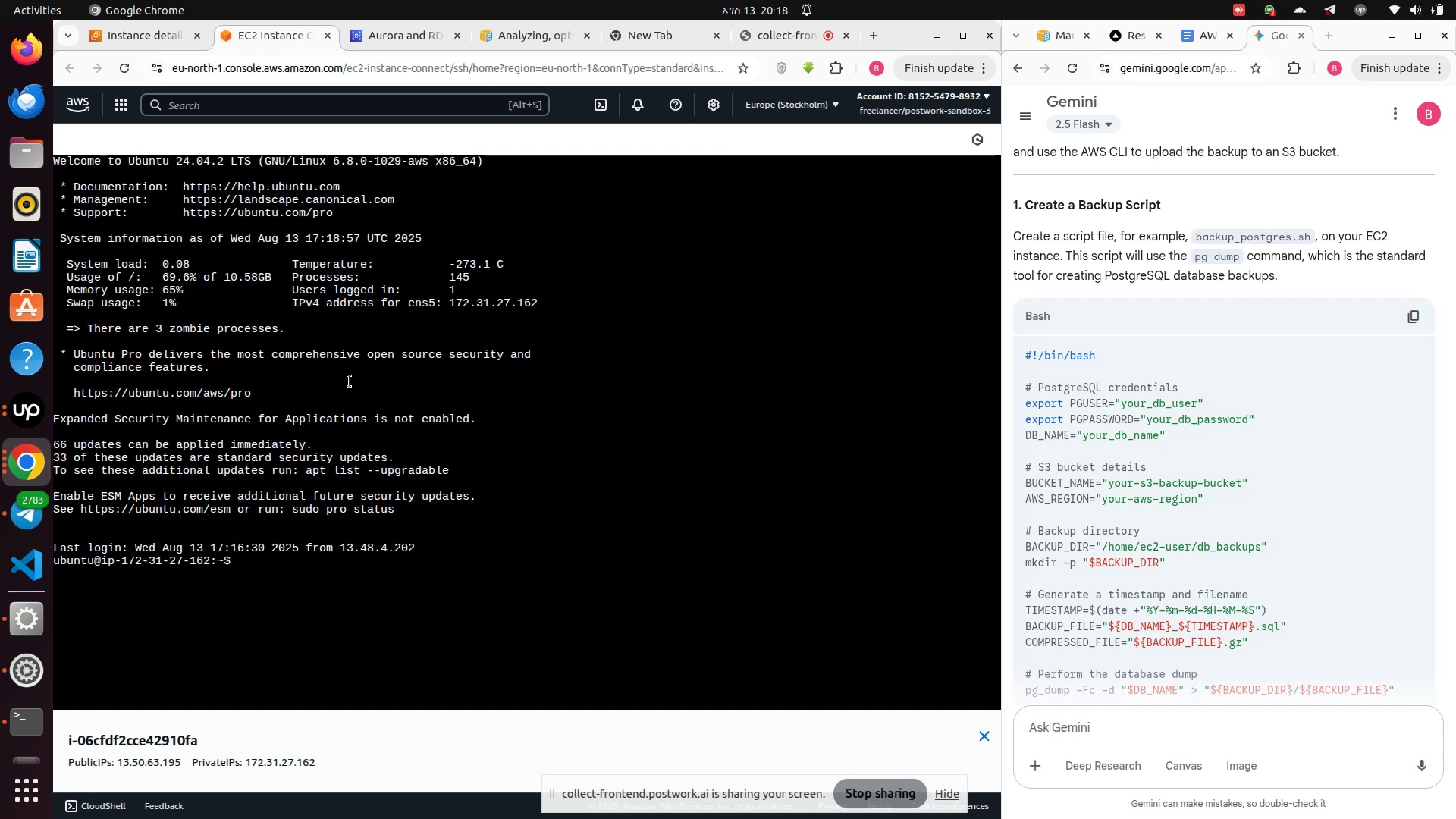 
left_click([293, 567])
 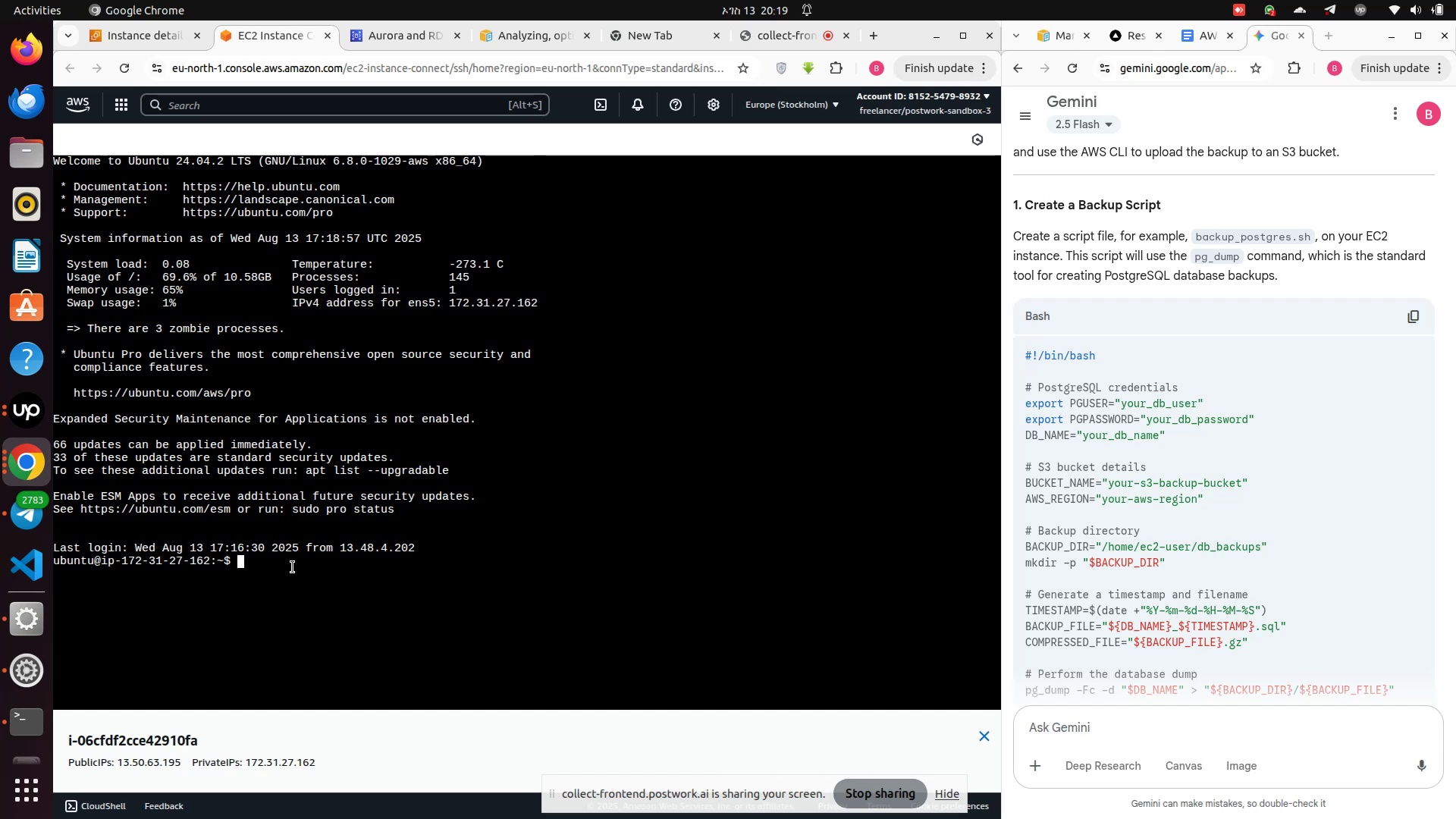 
type(clear)
 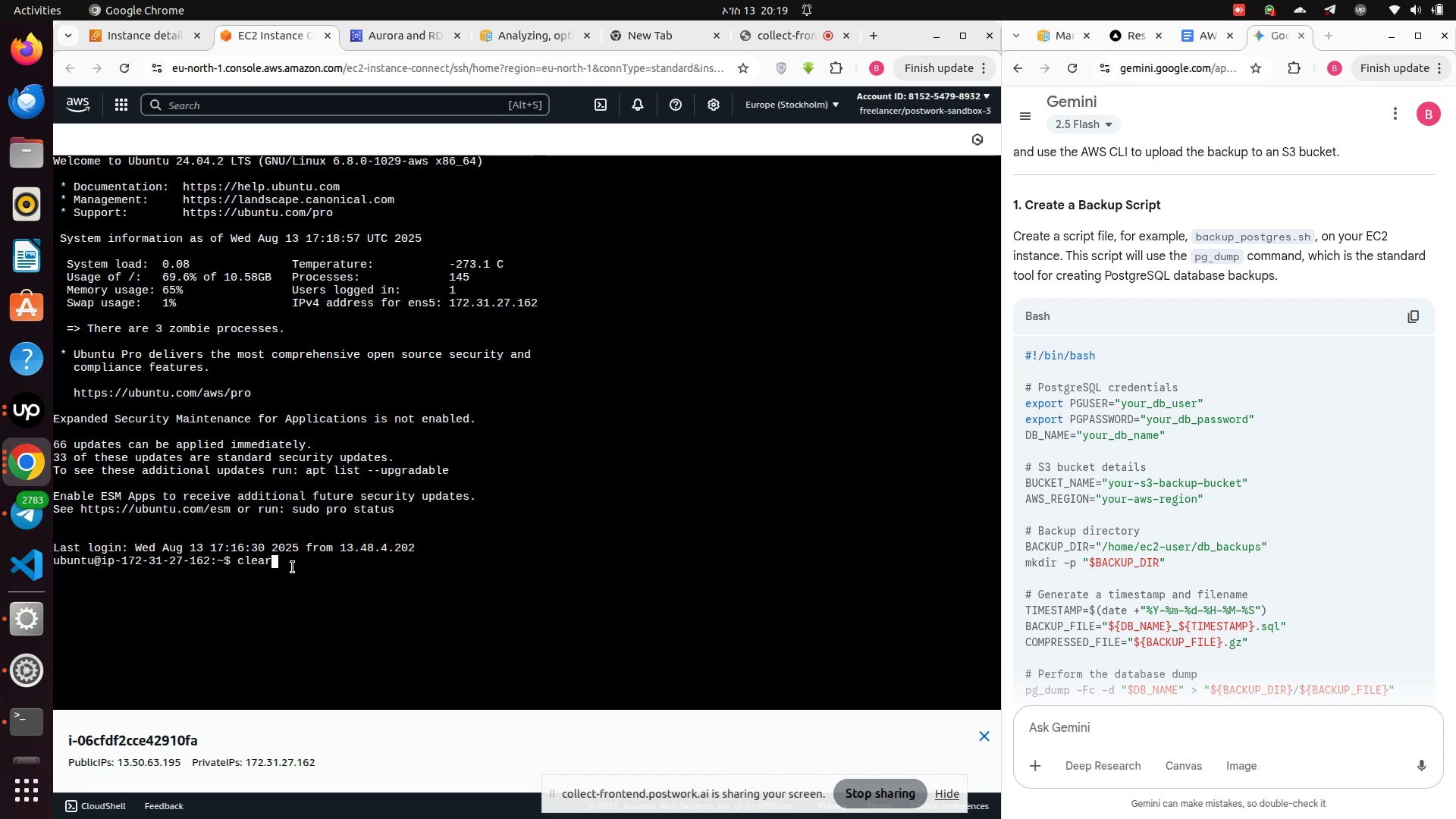 
key(Enter)
 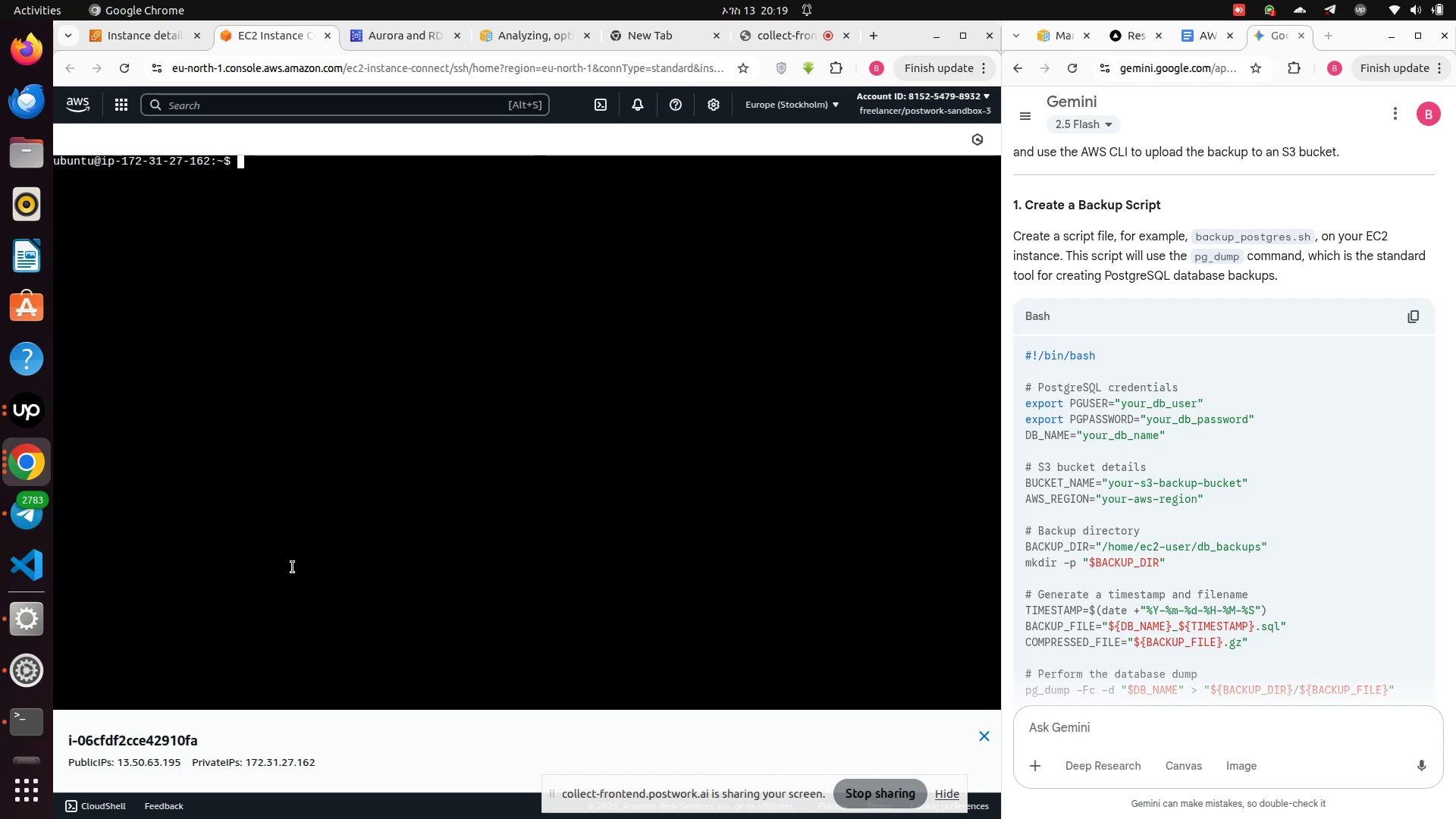 
type(sudo nano)
key(Tab)
type( bah)
key(Tab)
 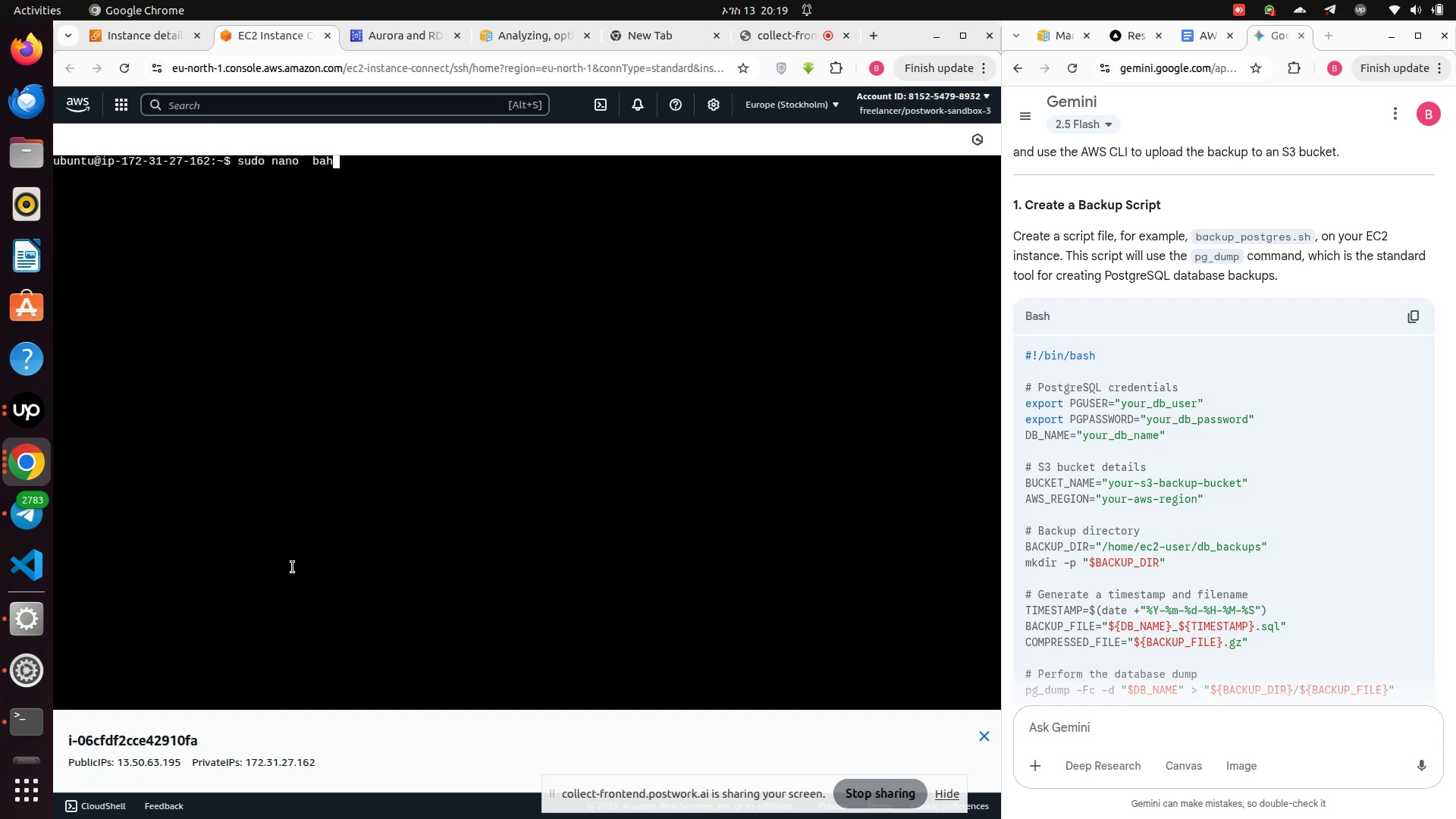 
key(Backspace)
 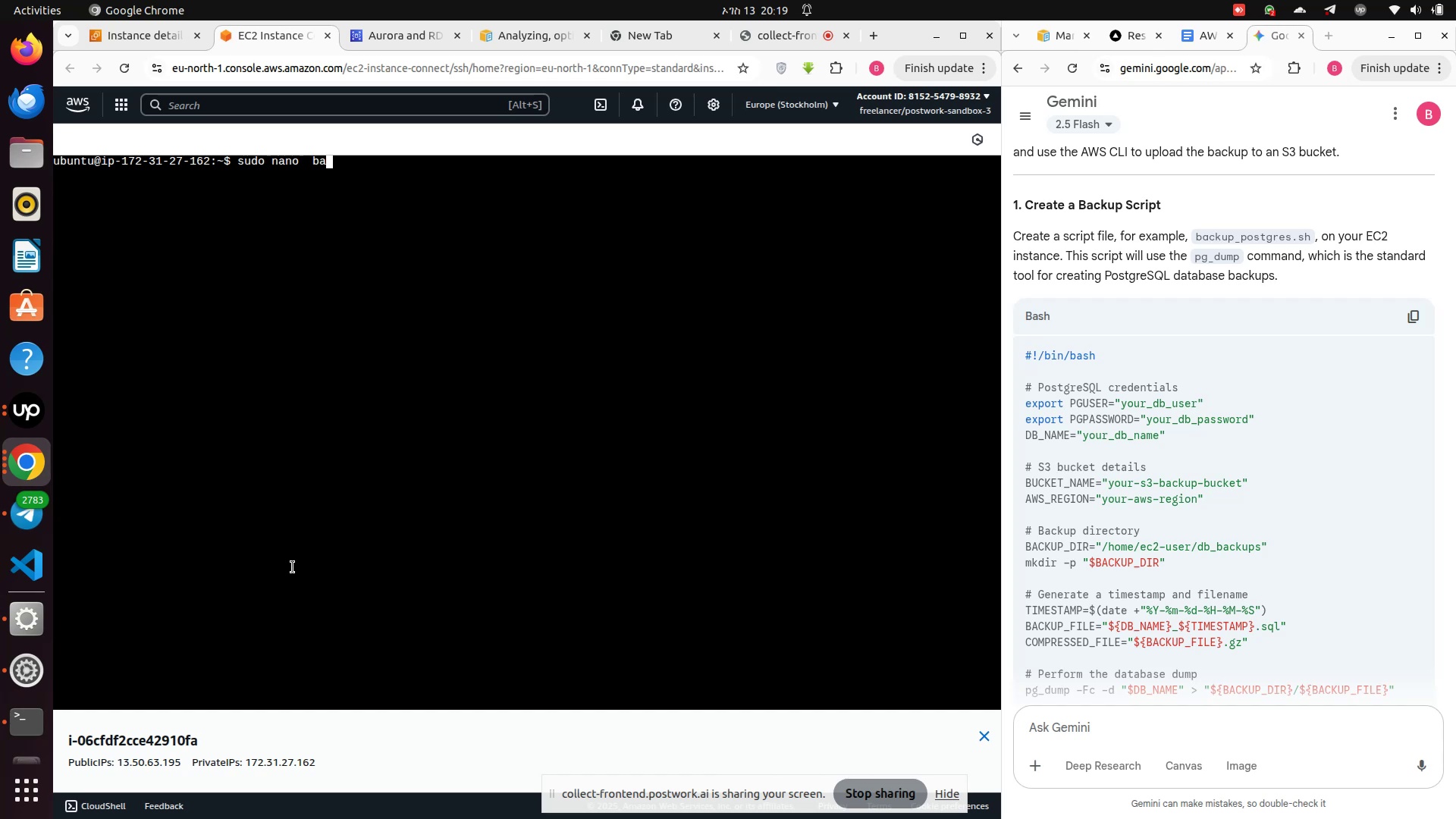 
key(Tab)
 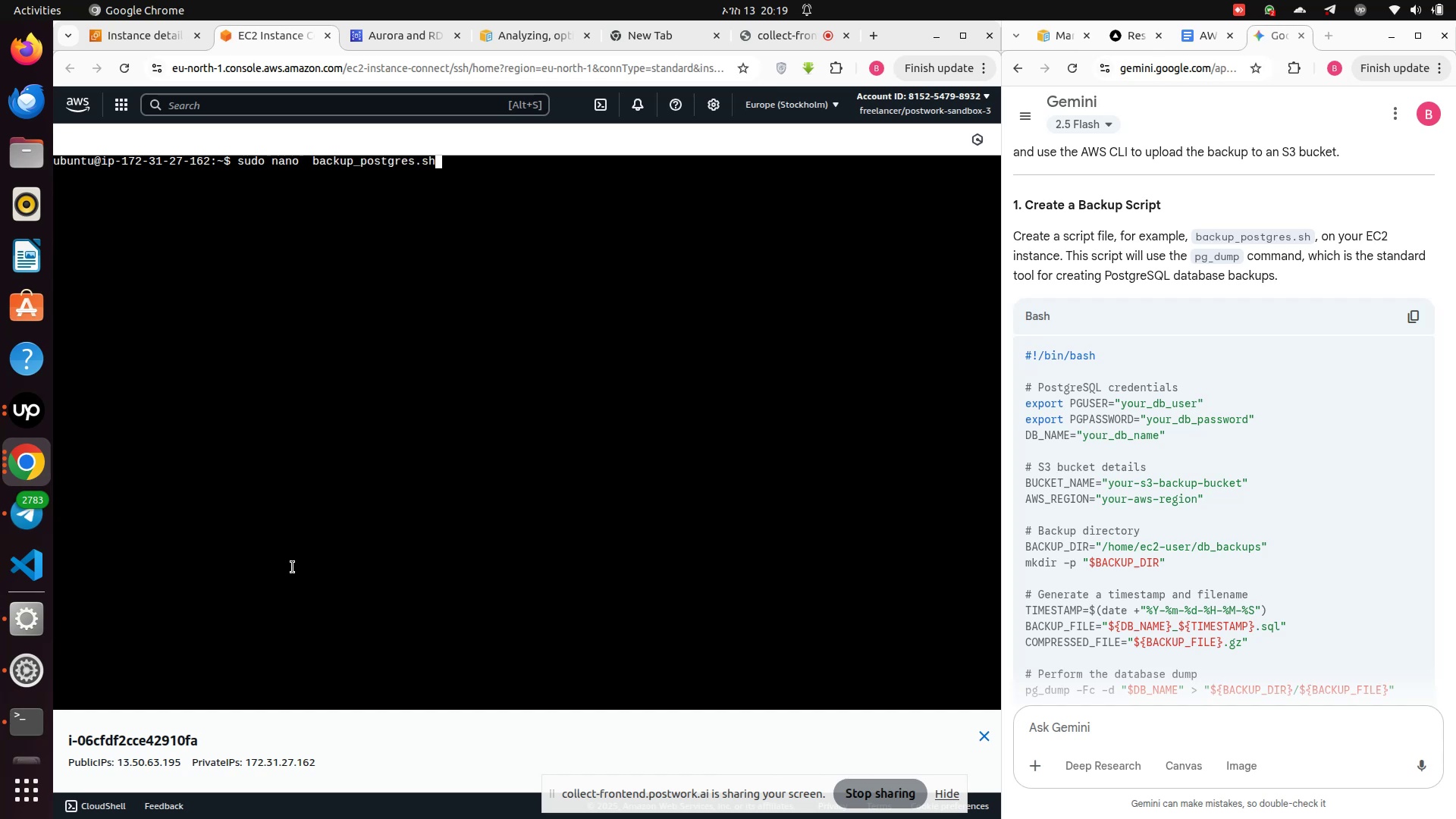 
key(Enter)
 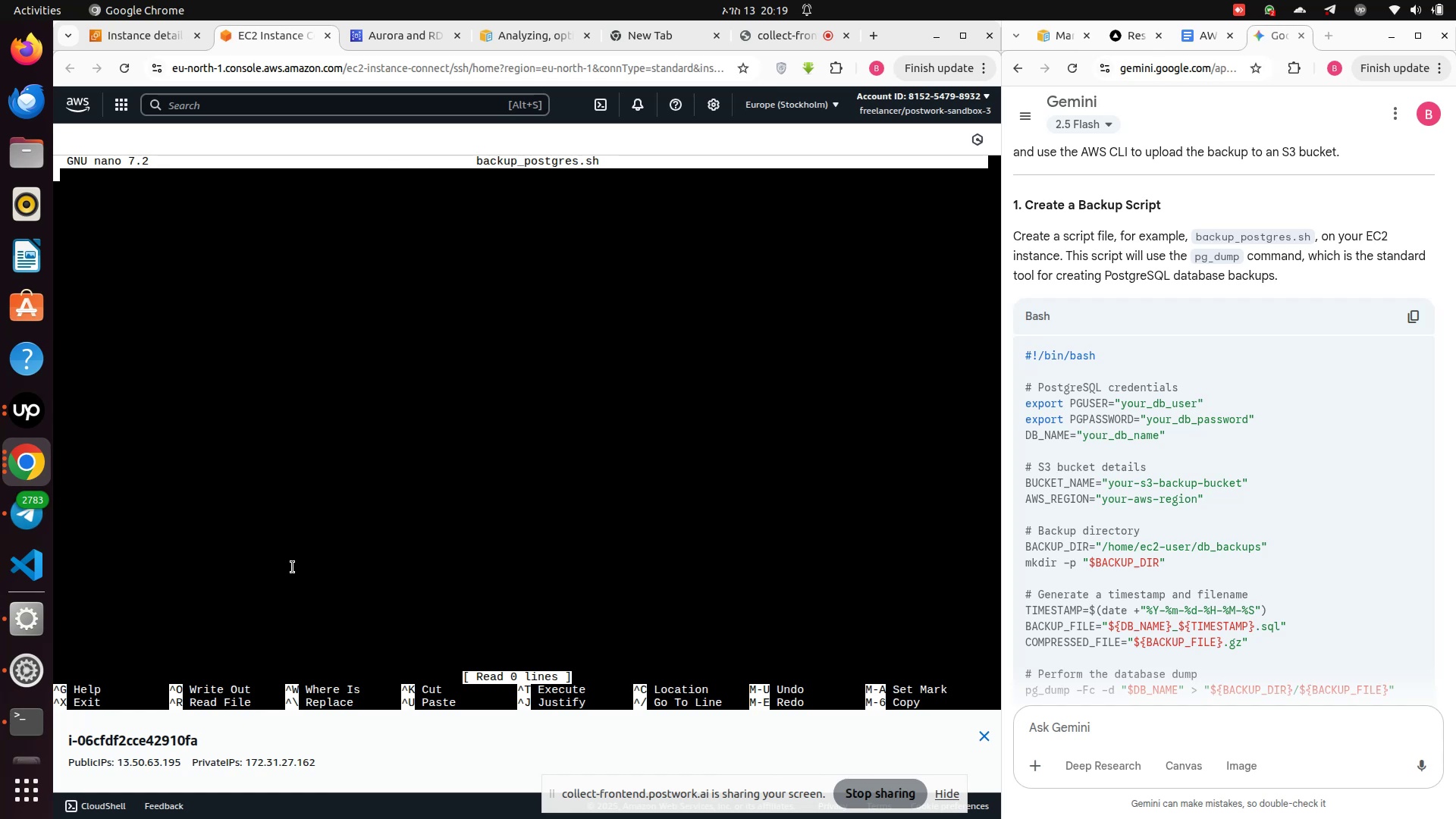 
type(export )
 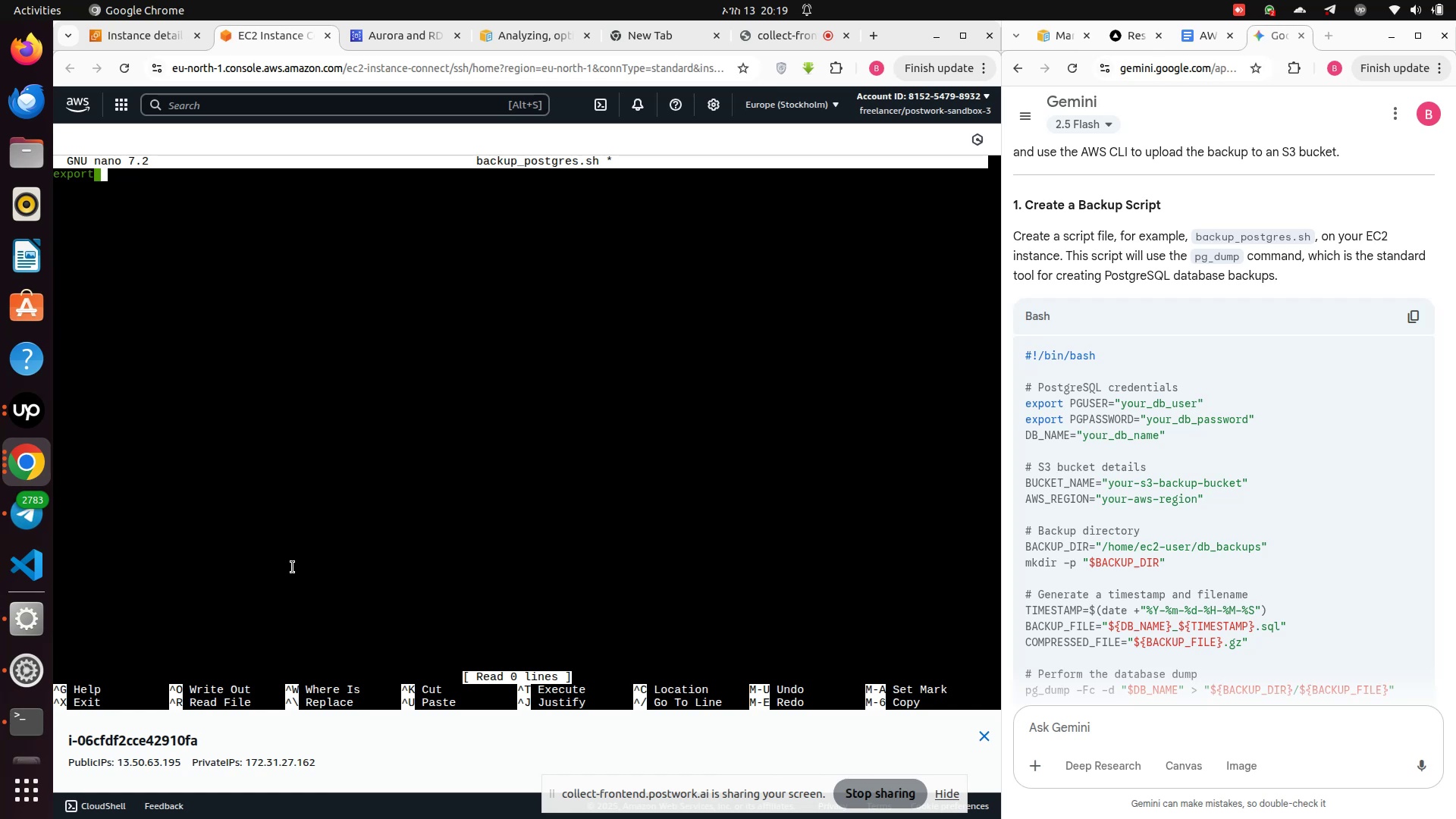 
wait(27.51)
 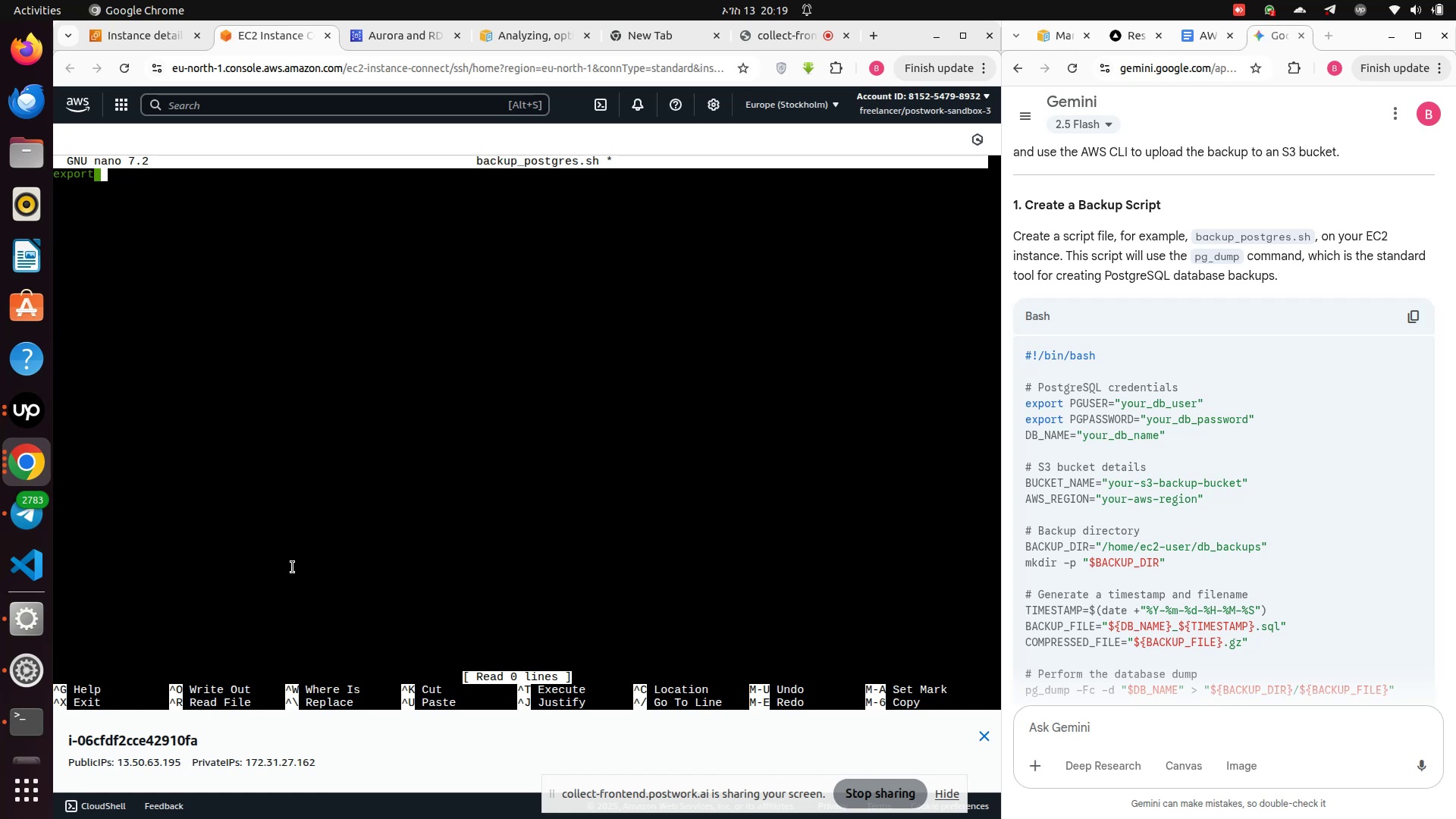 
type(PGUSER="retaurant)
 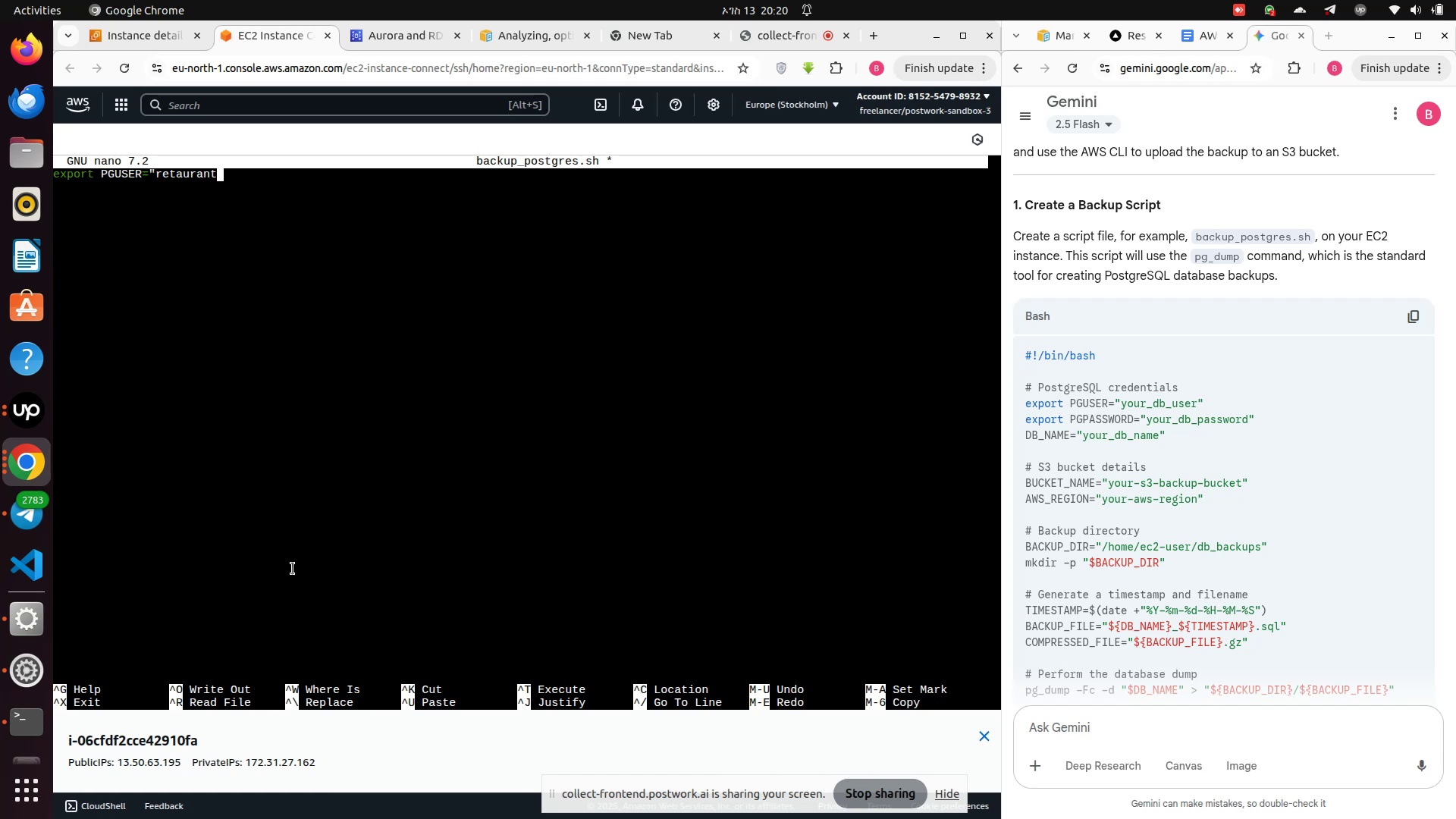 
left_click([155, 39])
 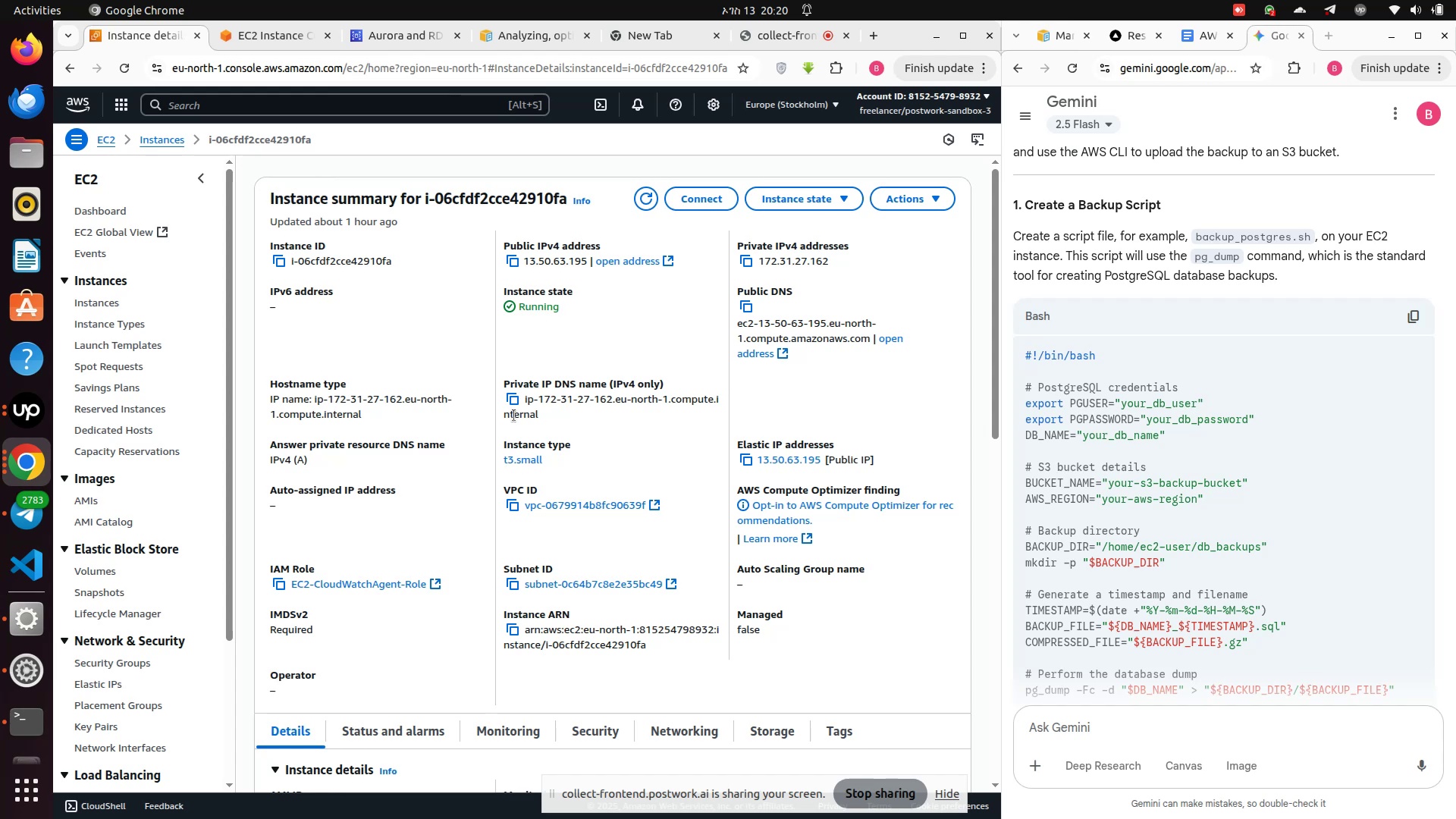 
scroll: coordinate [123, 208], scroll_direction: up, amount: 2.0
 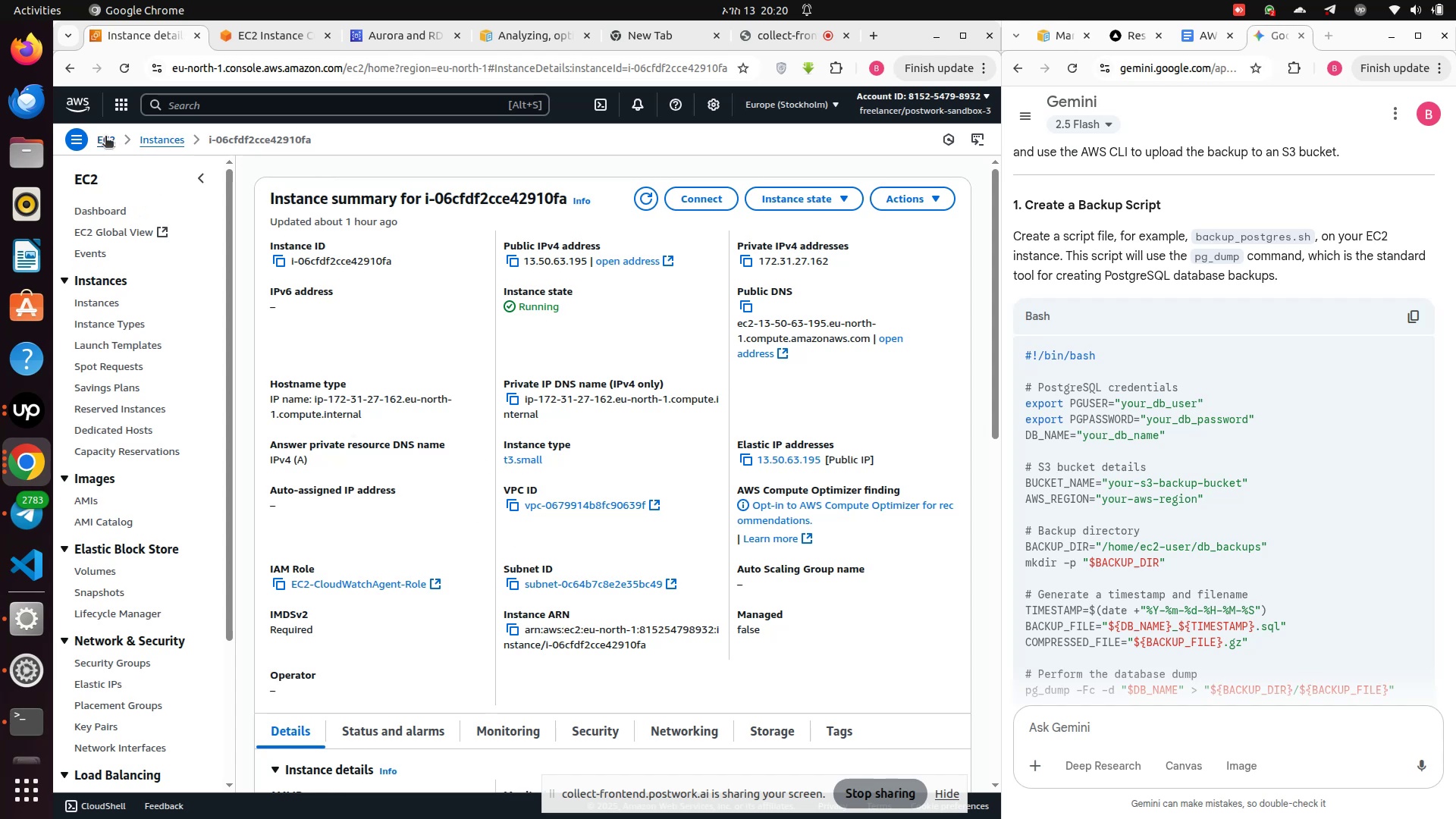 
left_click([105, 137])
 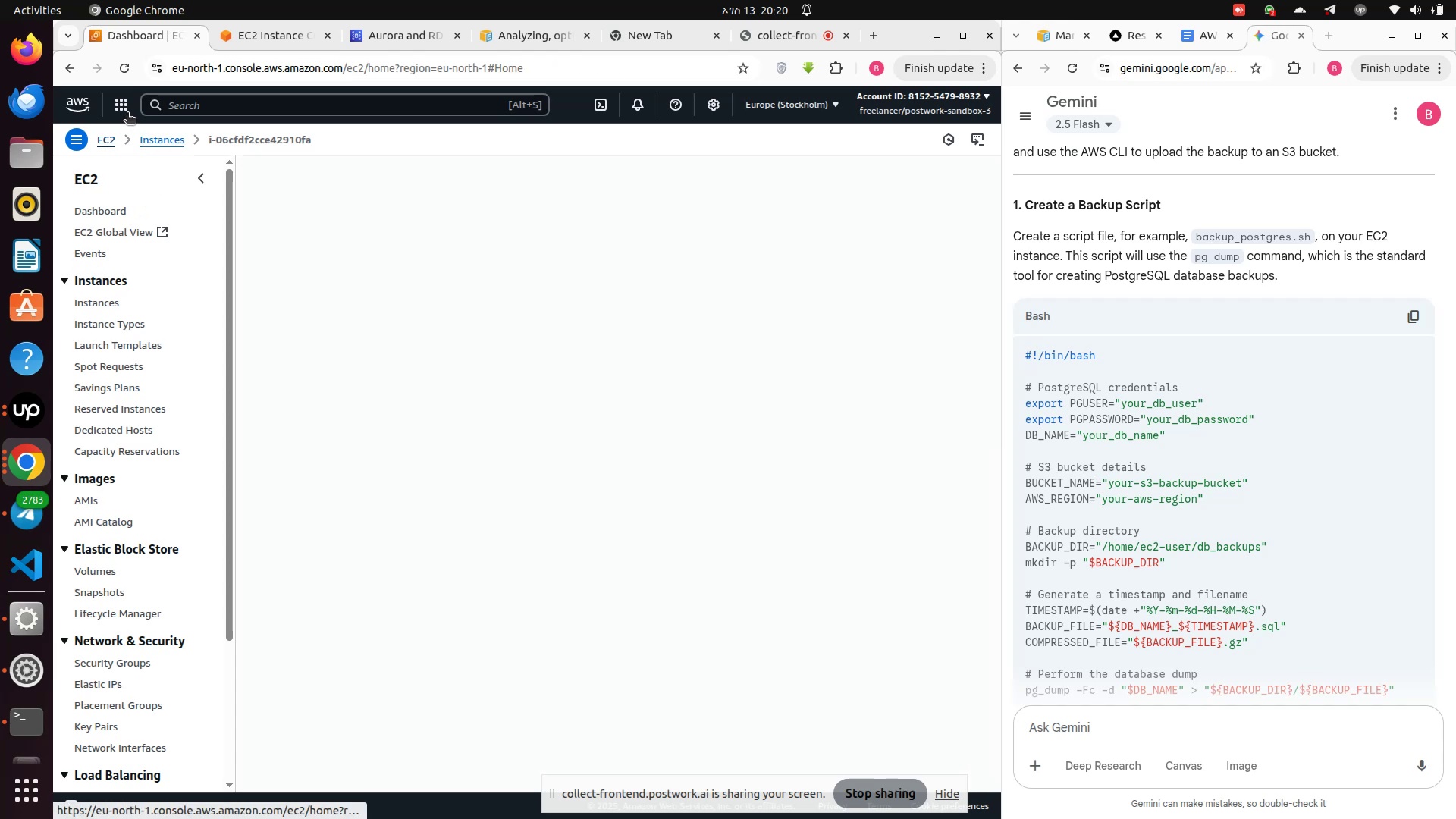 
left_click([127, 114])
 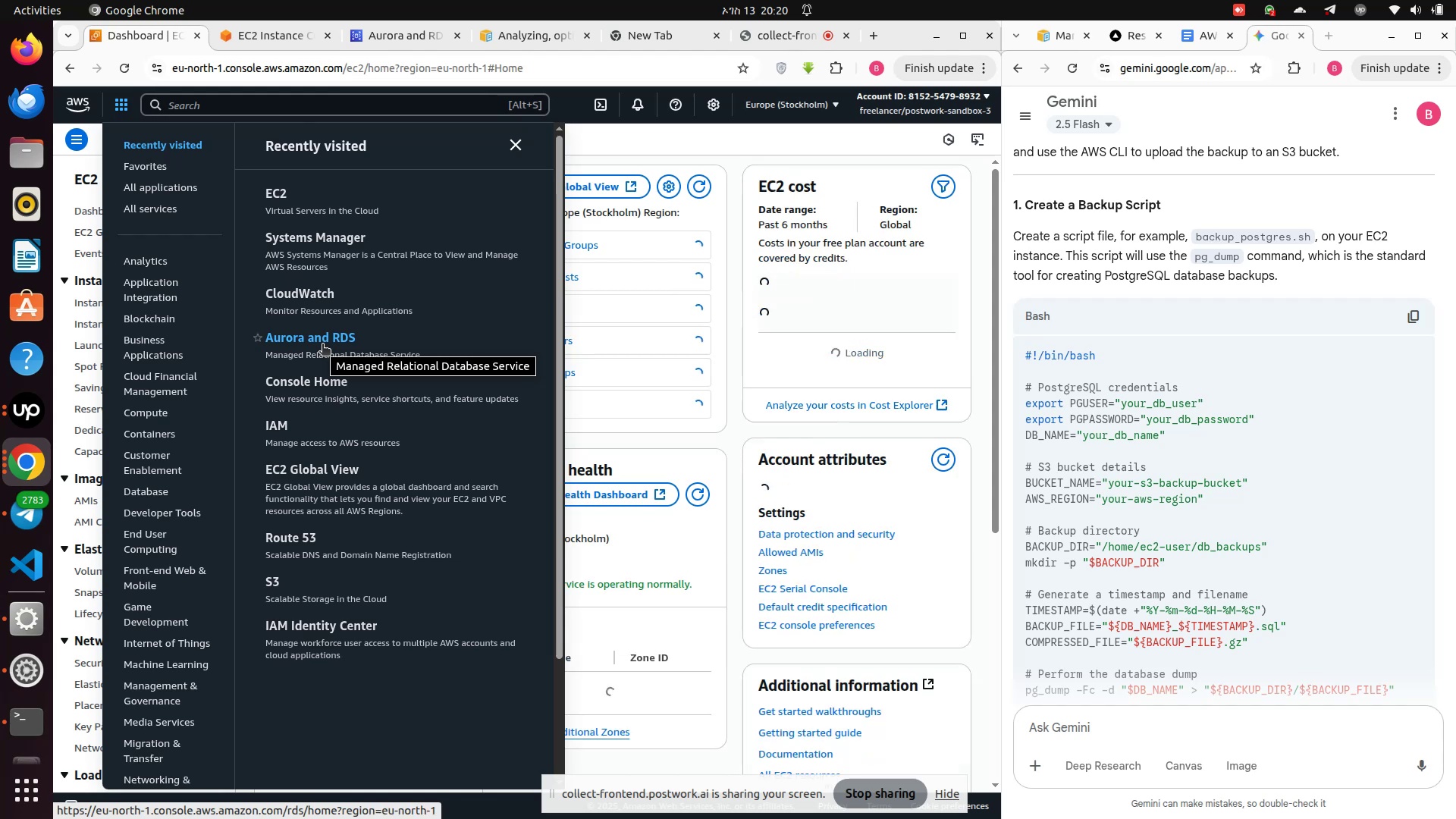 
wait(11.07)
 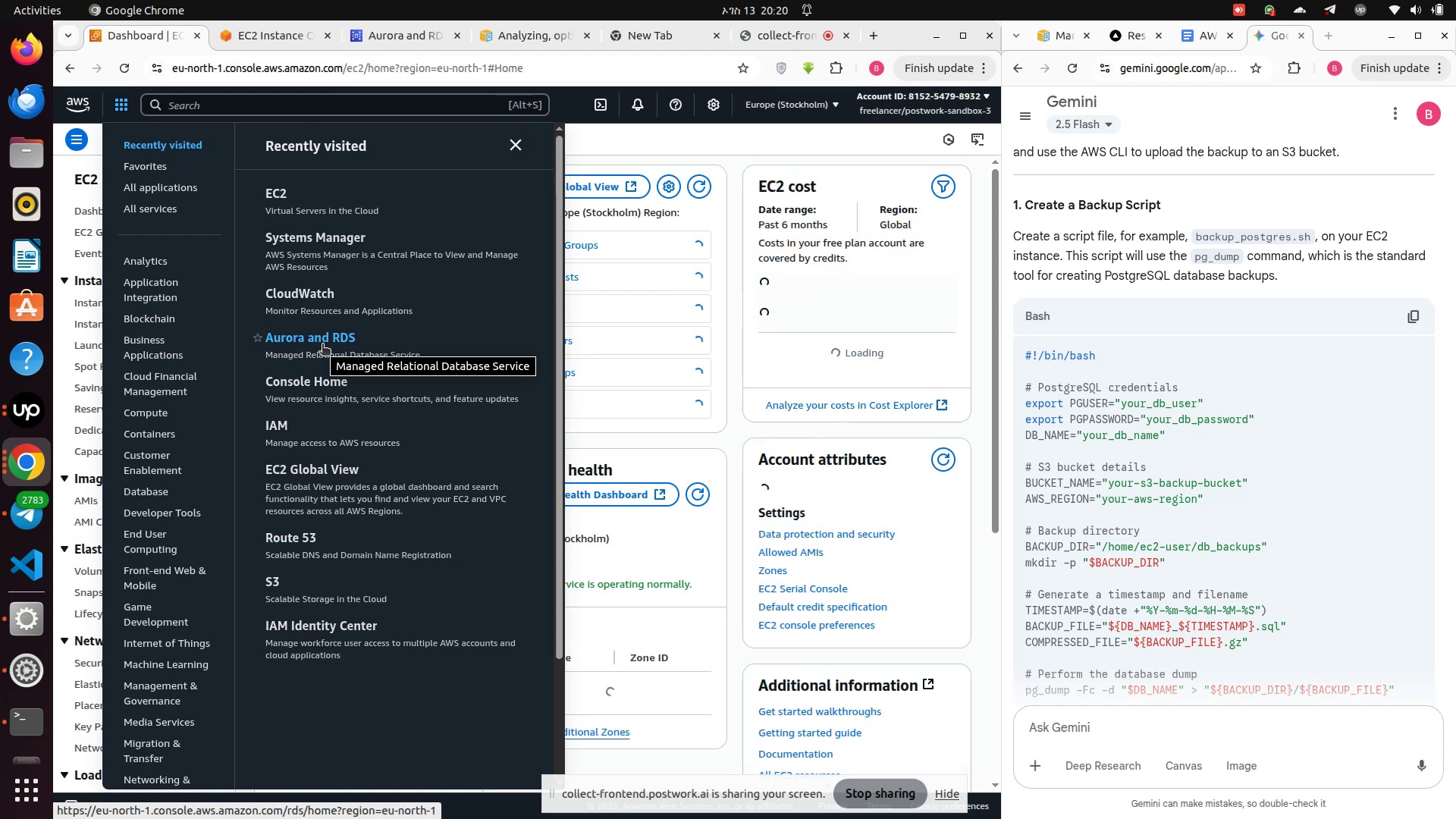 
left_click([324, 341])
 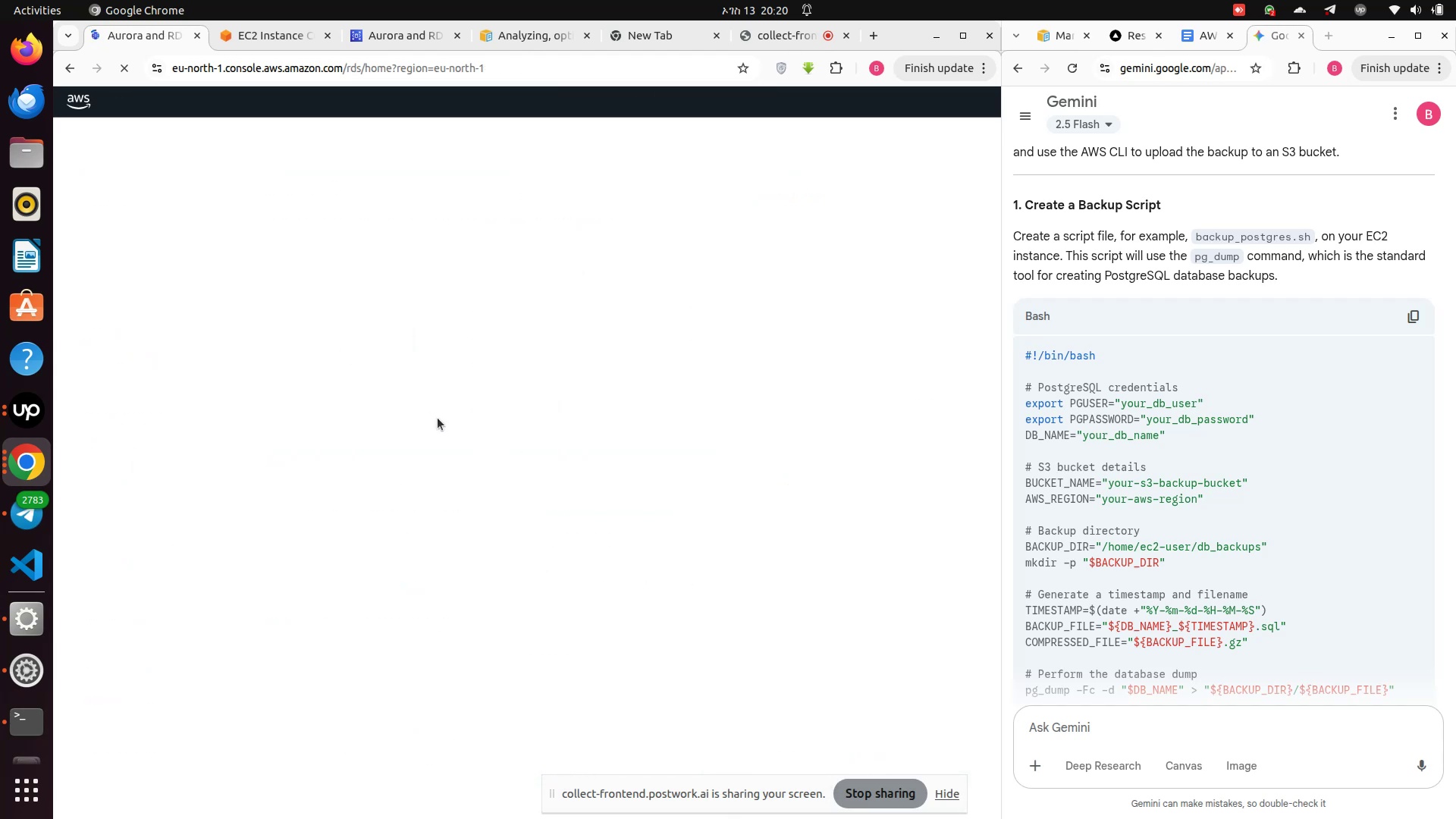 
mouse_move([437, 427])
 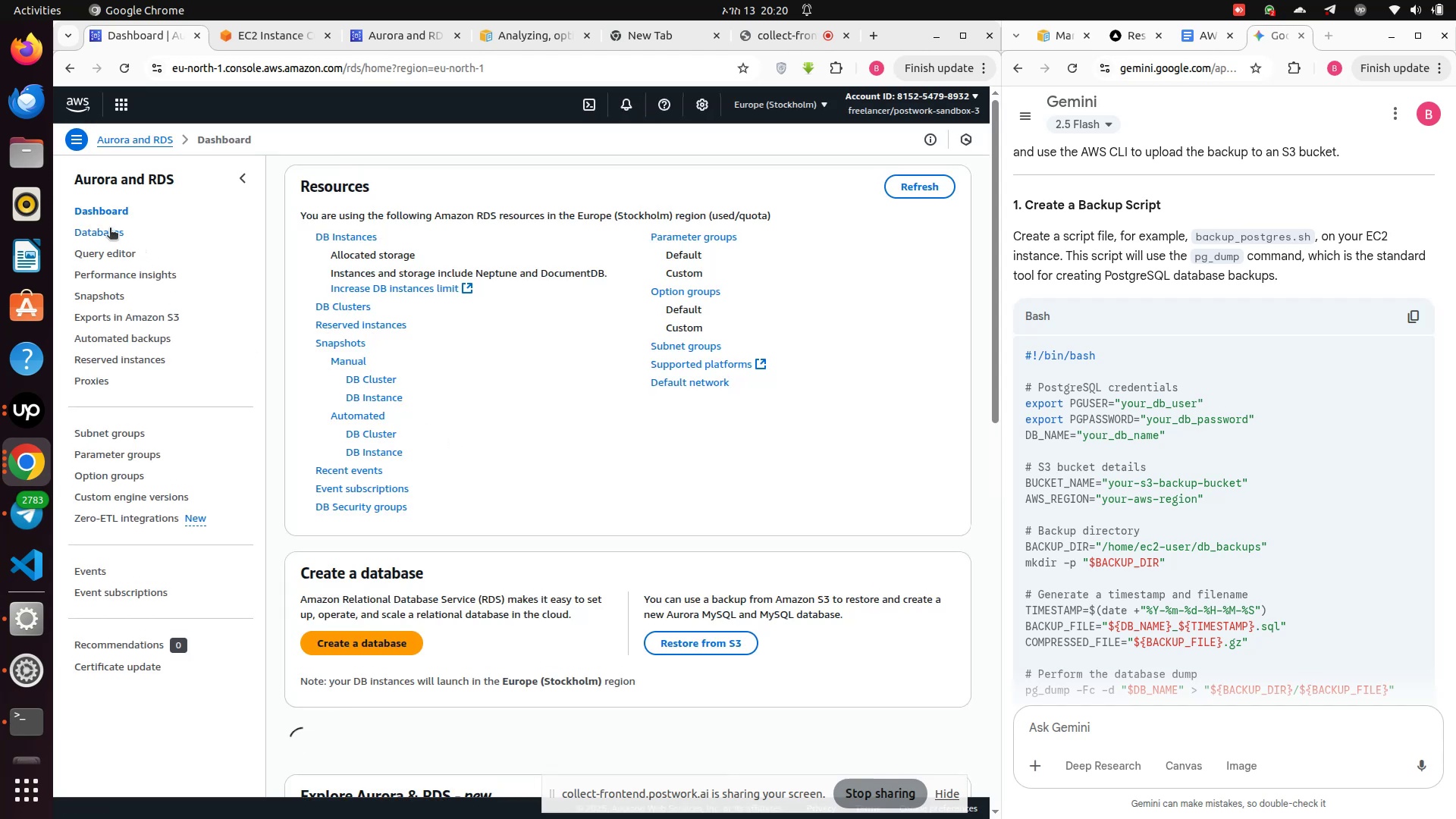 
left_click([110, 229])
 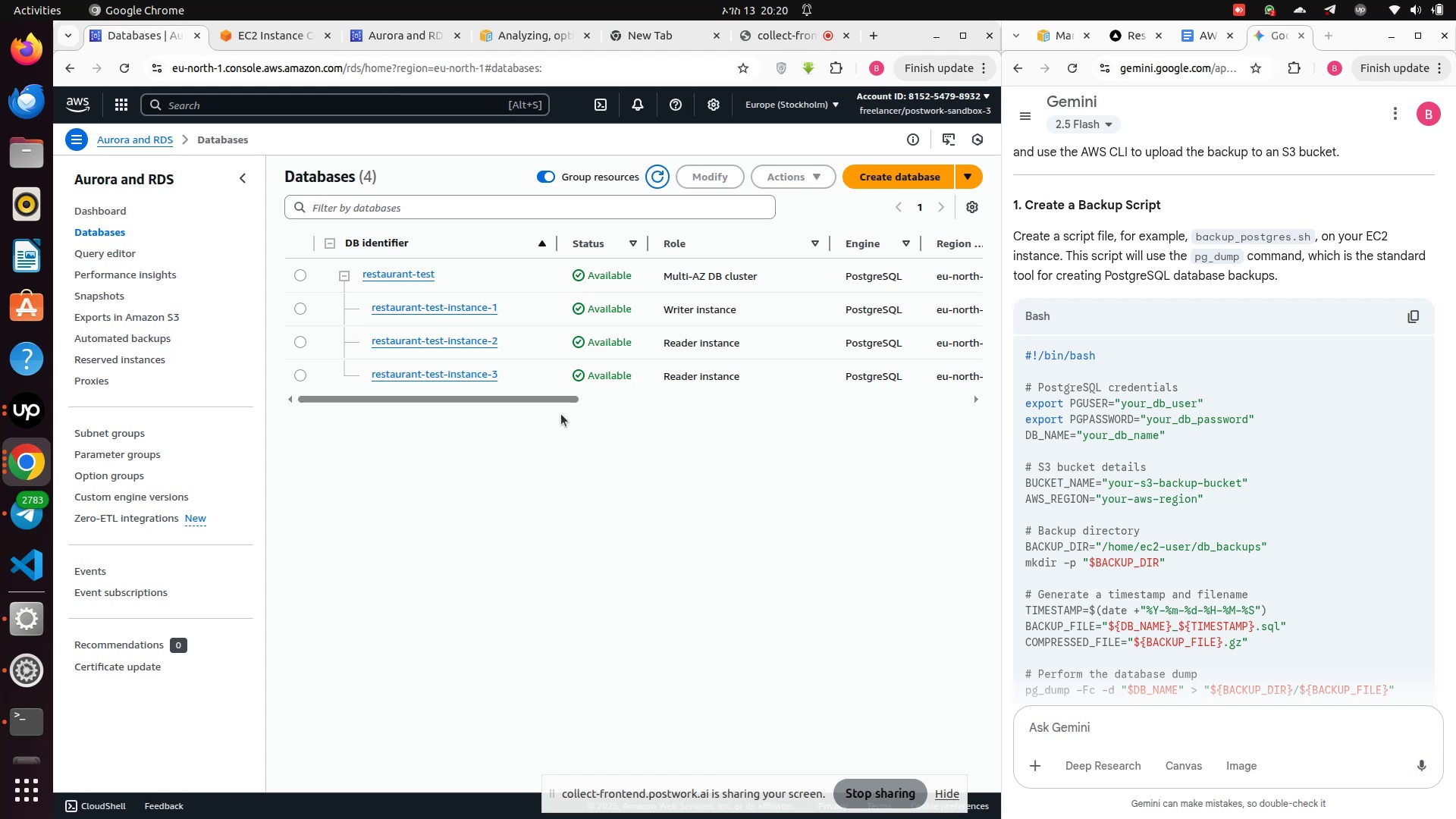 
wait(7.51)
 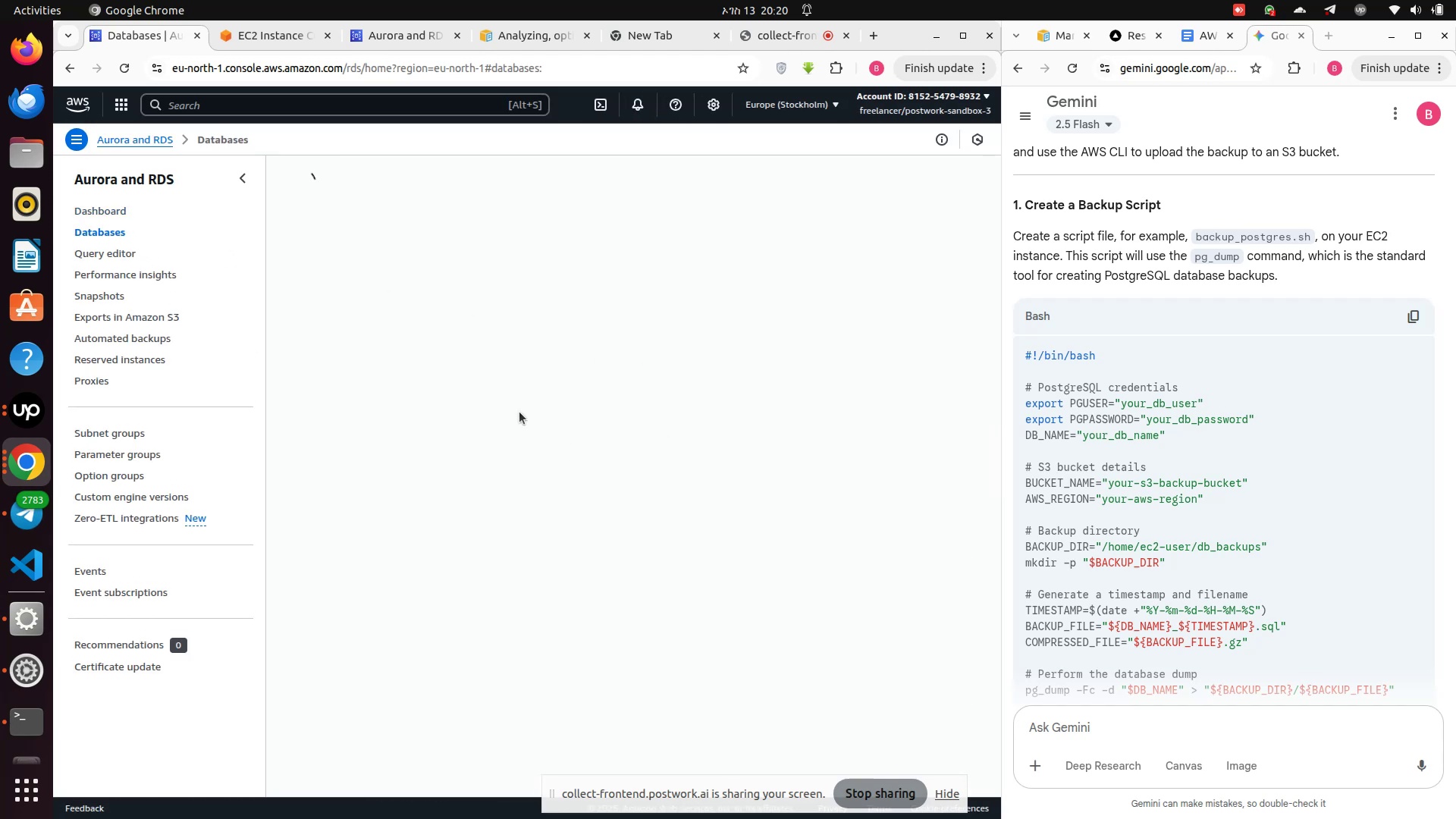 
left_click([394, 278])
 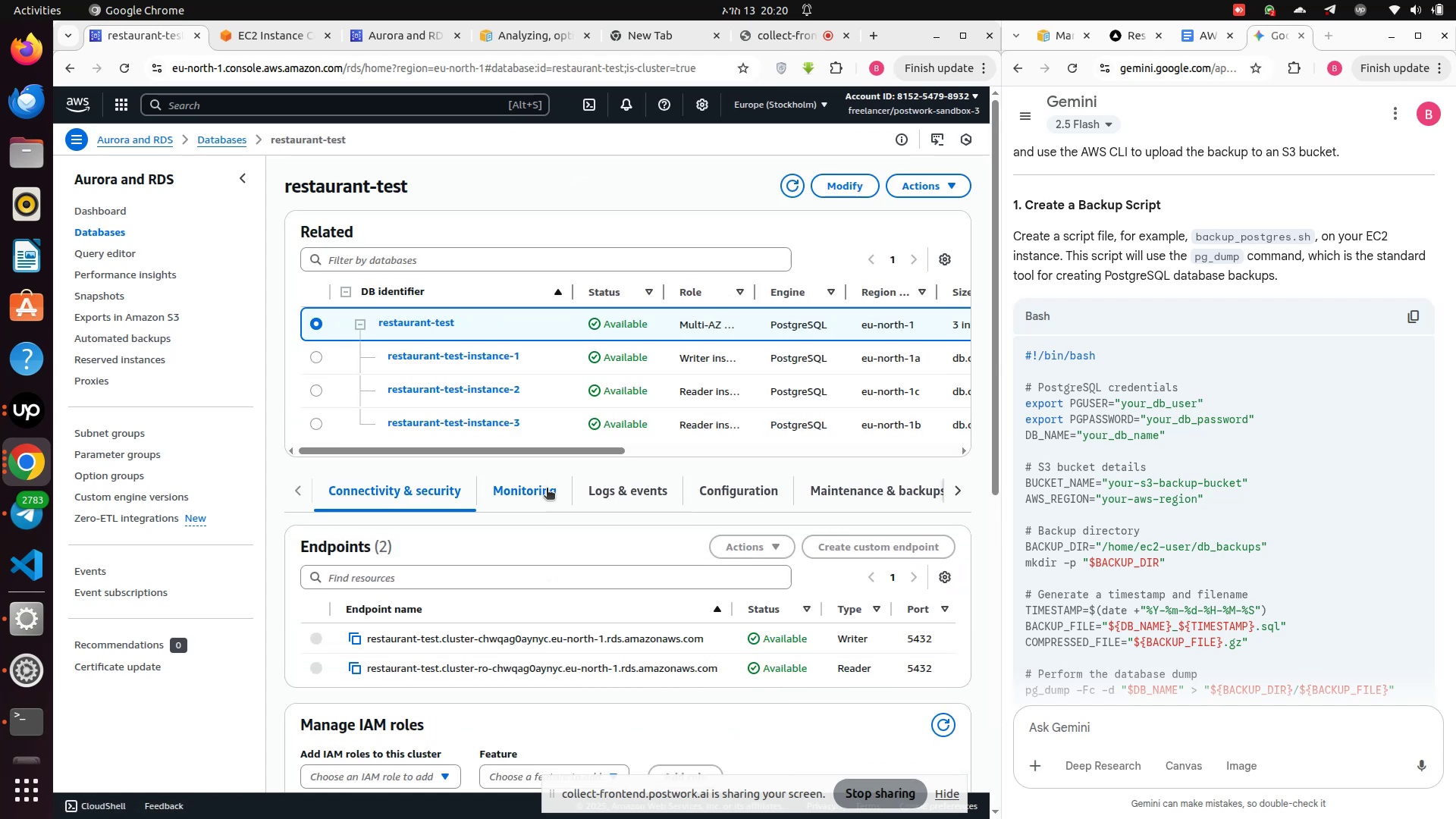 
wait(7.53)
 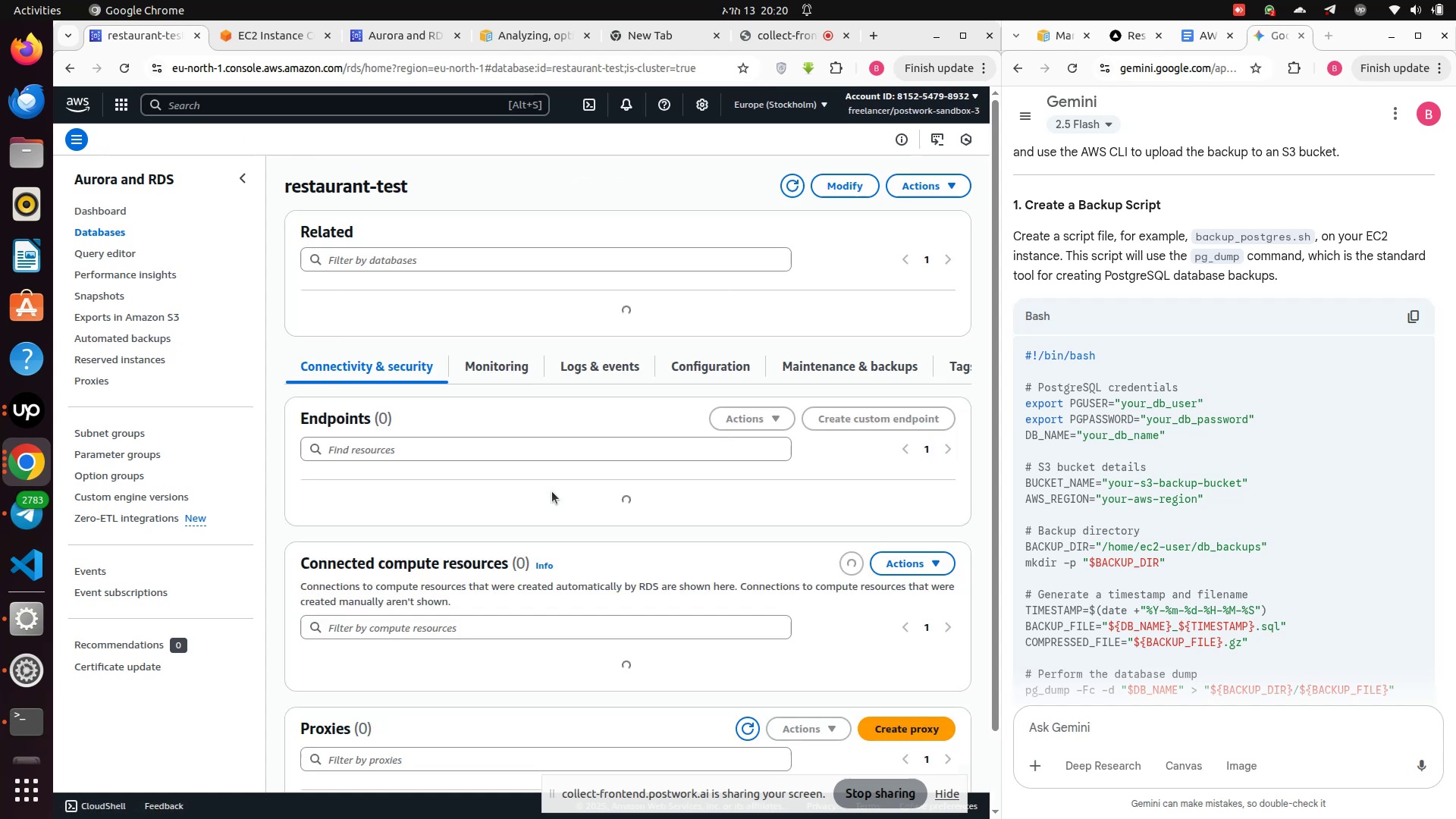 
scroll: coordinate [533, 573], scroll_direction: down, amount: 4.0
 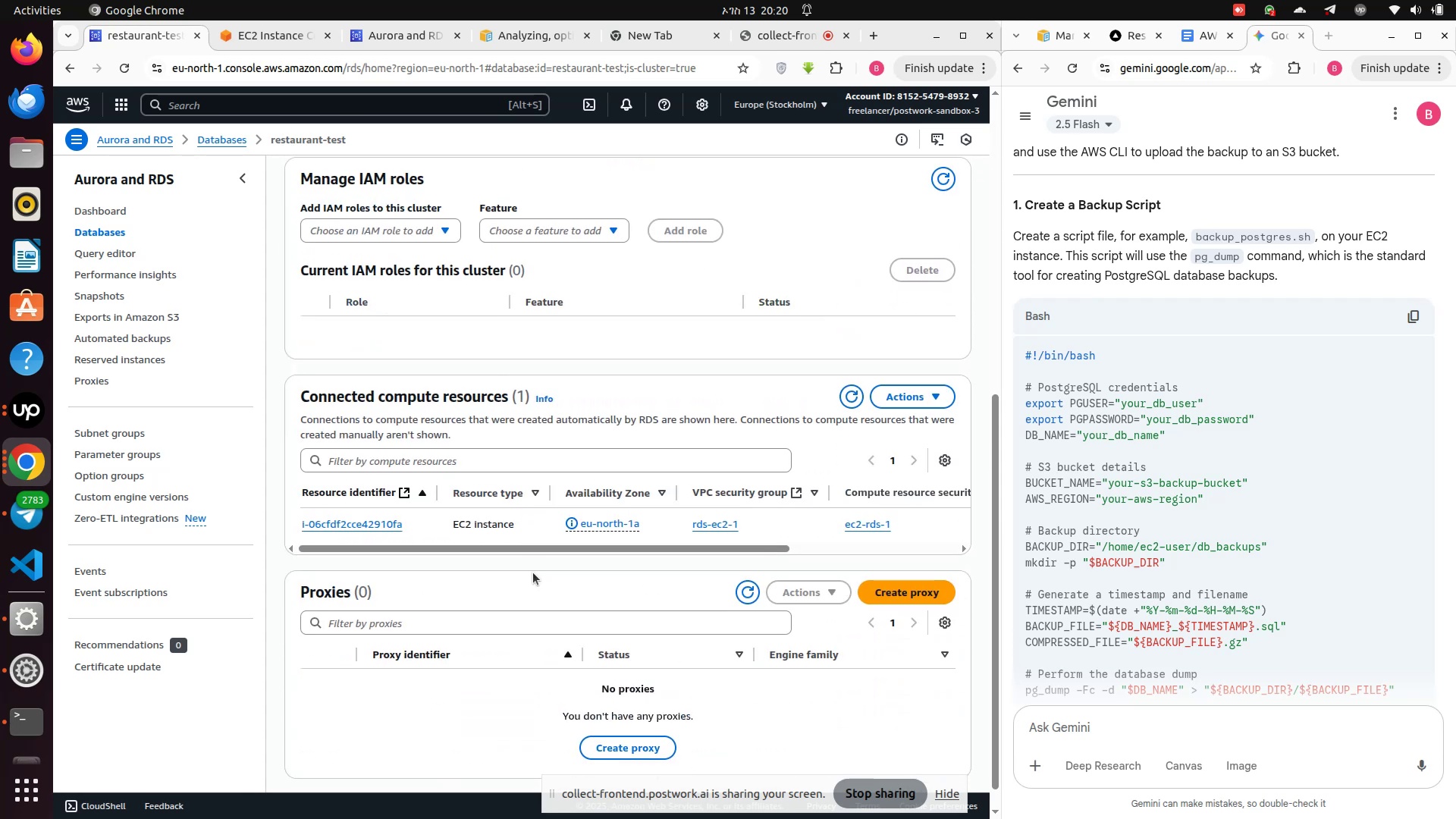 
scroll: coordinate [533, 573], scroll_direction: up, amount: 2.0
 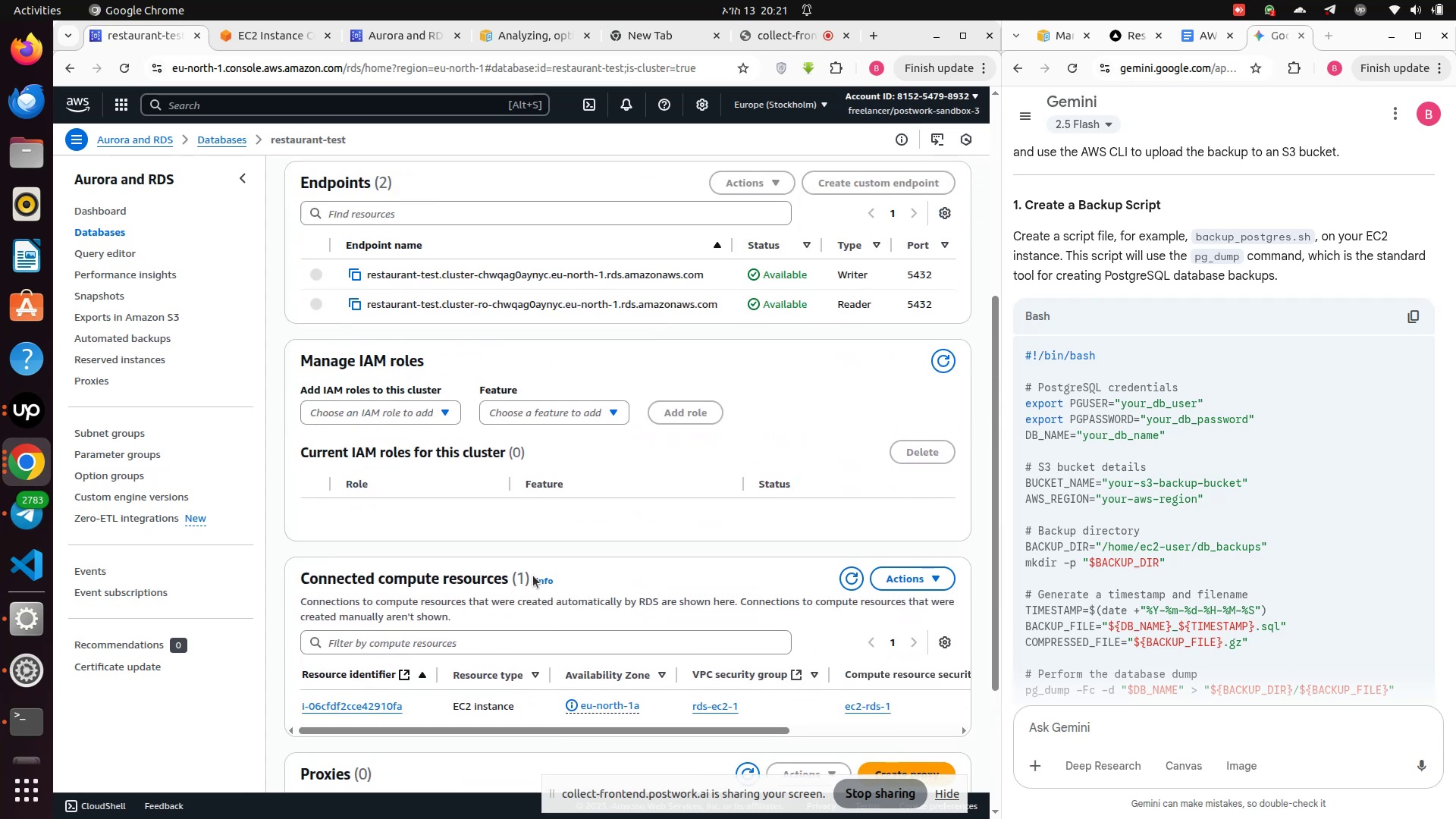 
scroll: coordinate [533, 585], scroll_direction: down, amount: 1.0
 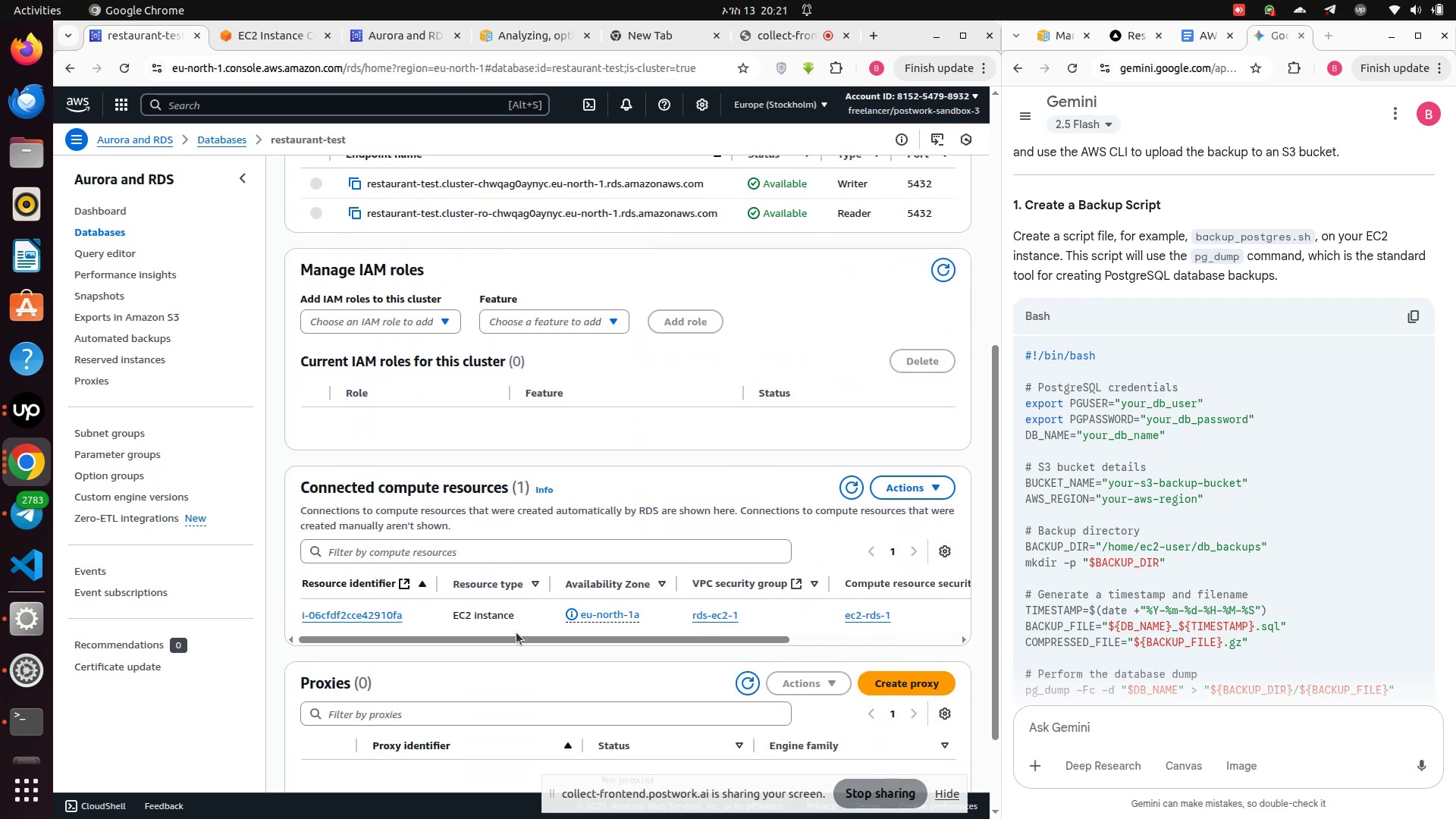 
left_click_drag(start_coordinate=[517, 638], to_coordinate=[761, 664])
 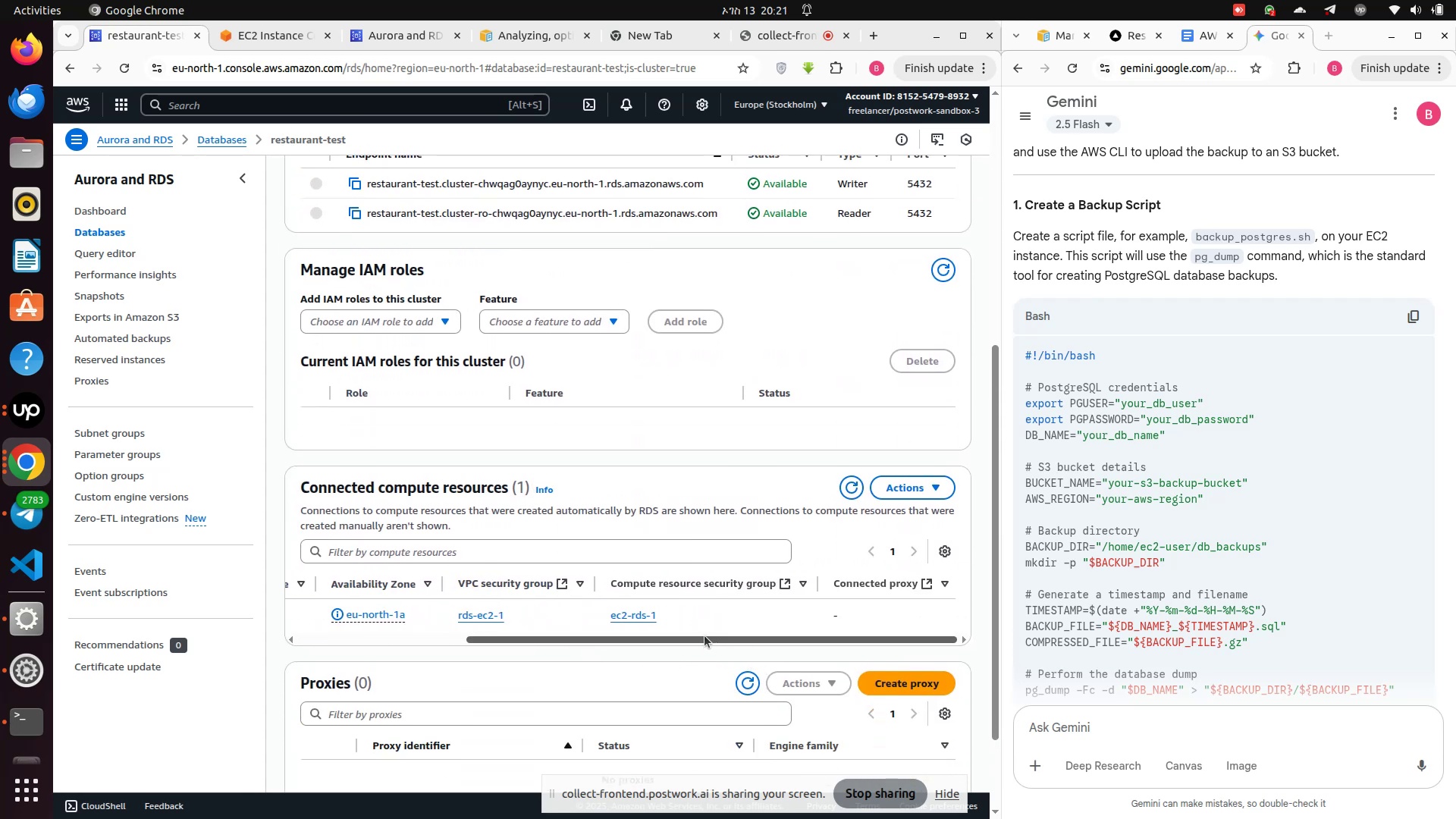 
scroll: coordinate [642, 614], scroll_direction: up, amount: 5.0
 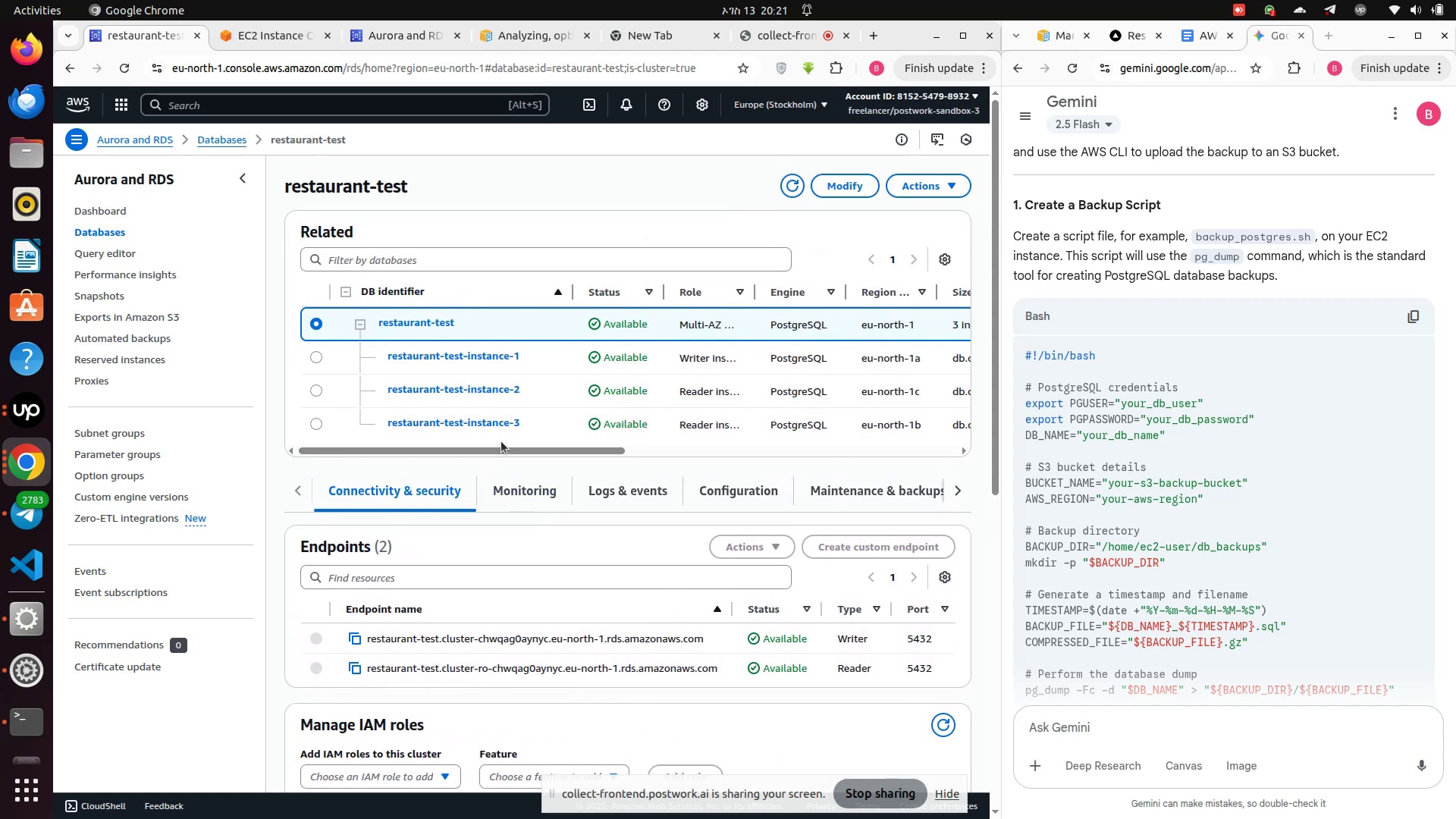 
left_click_drag(start_coordinate=[501, 446], to_coordinate=[420, 456])
 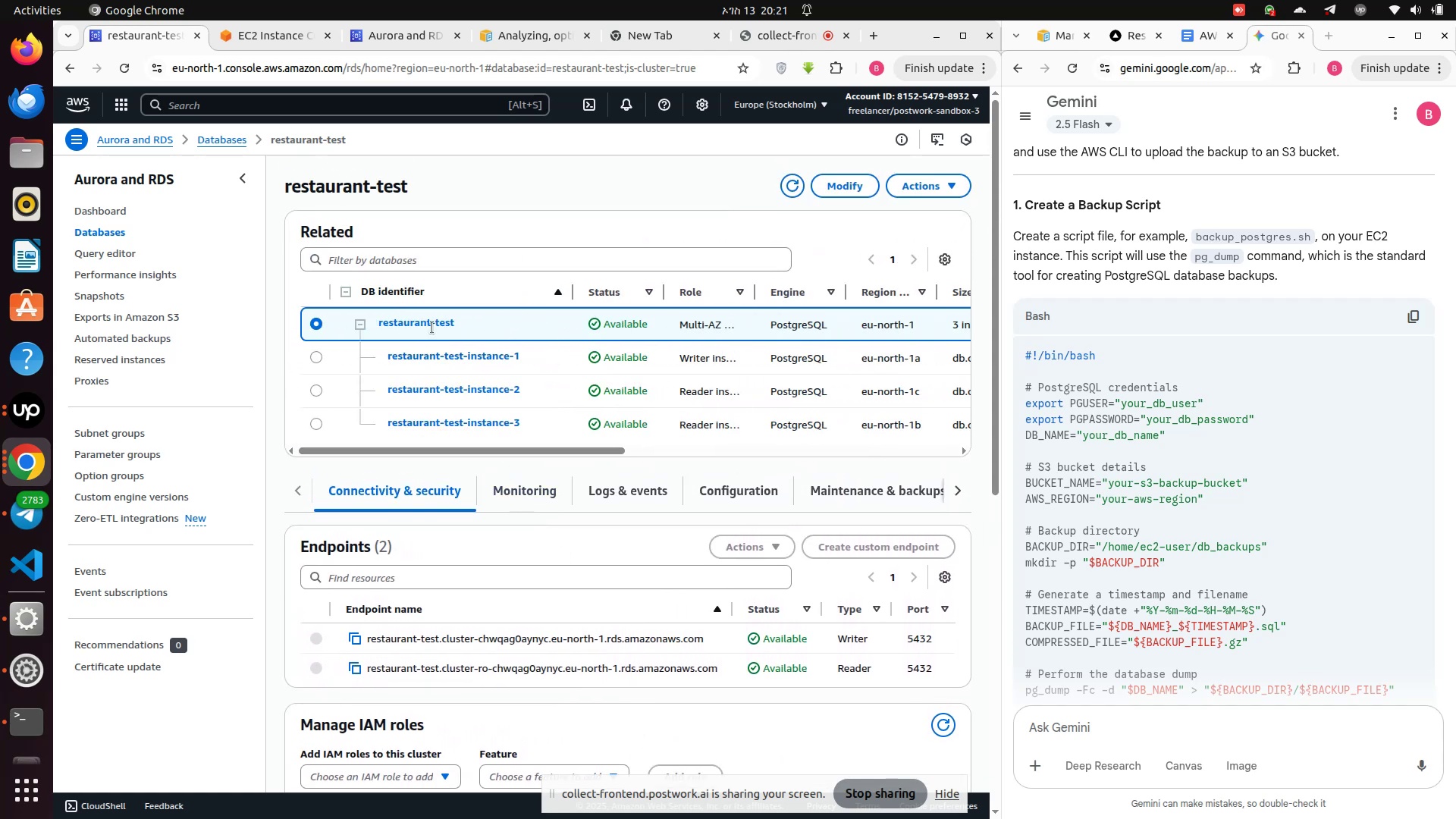 
left_click([432, 325])
 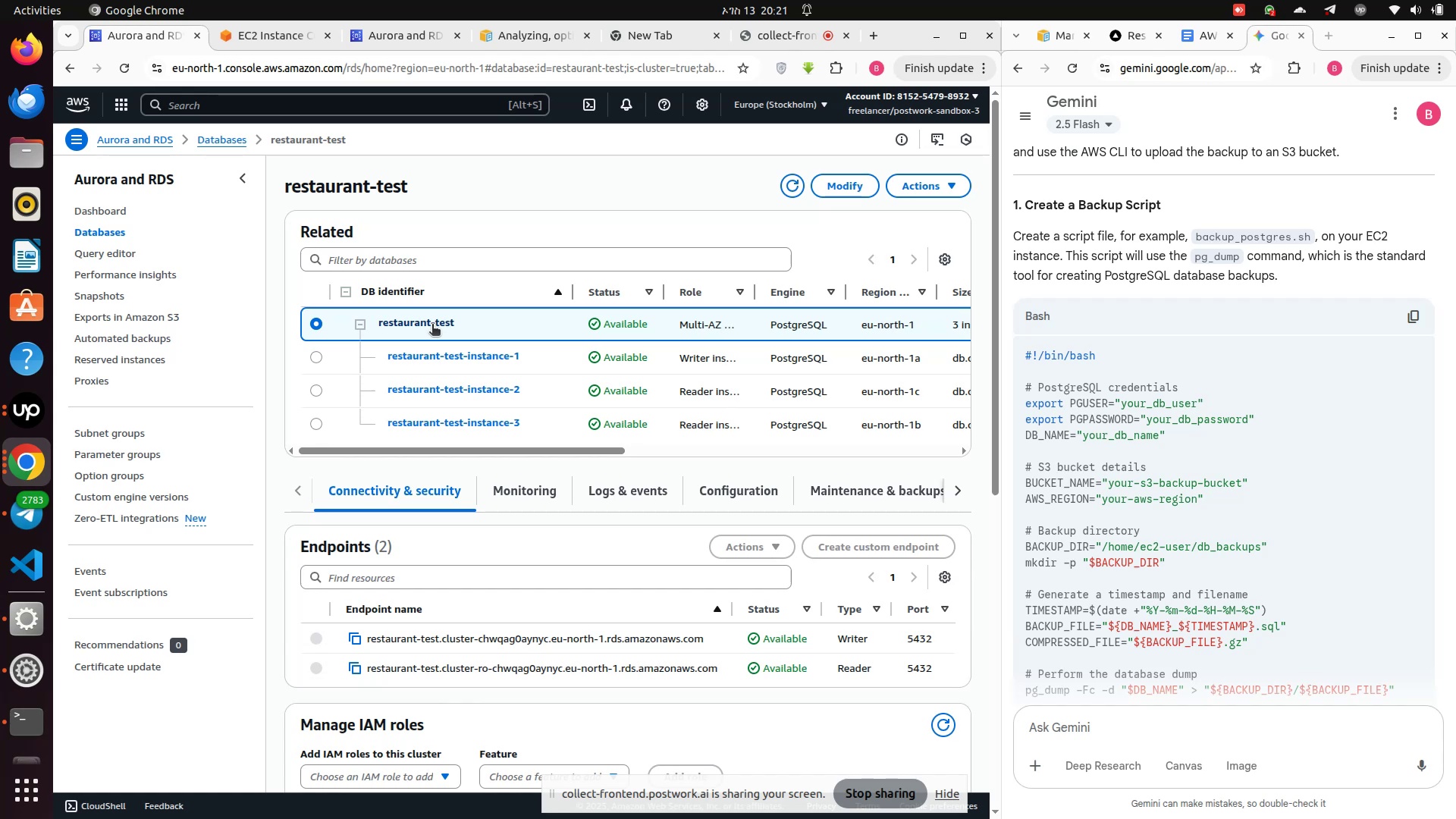 
left_click([432, 325])
 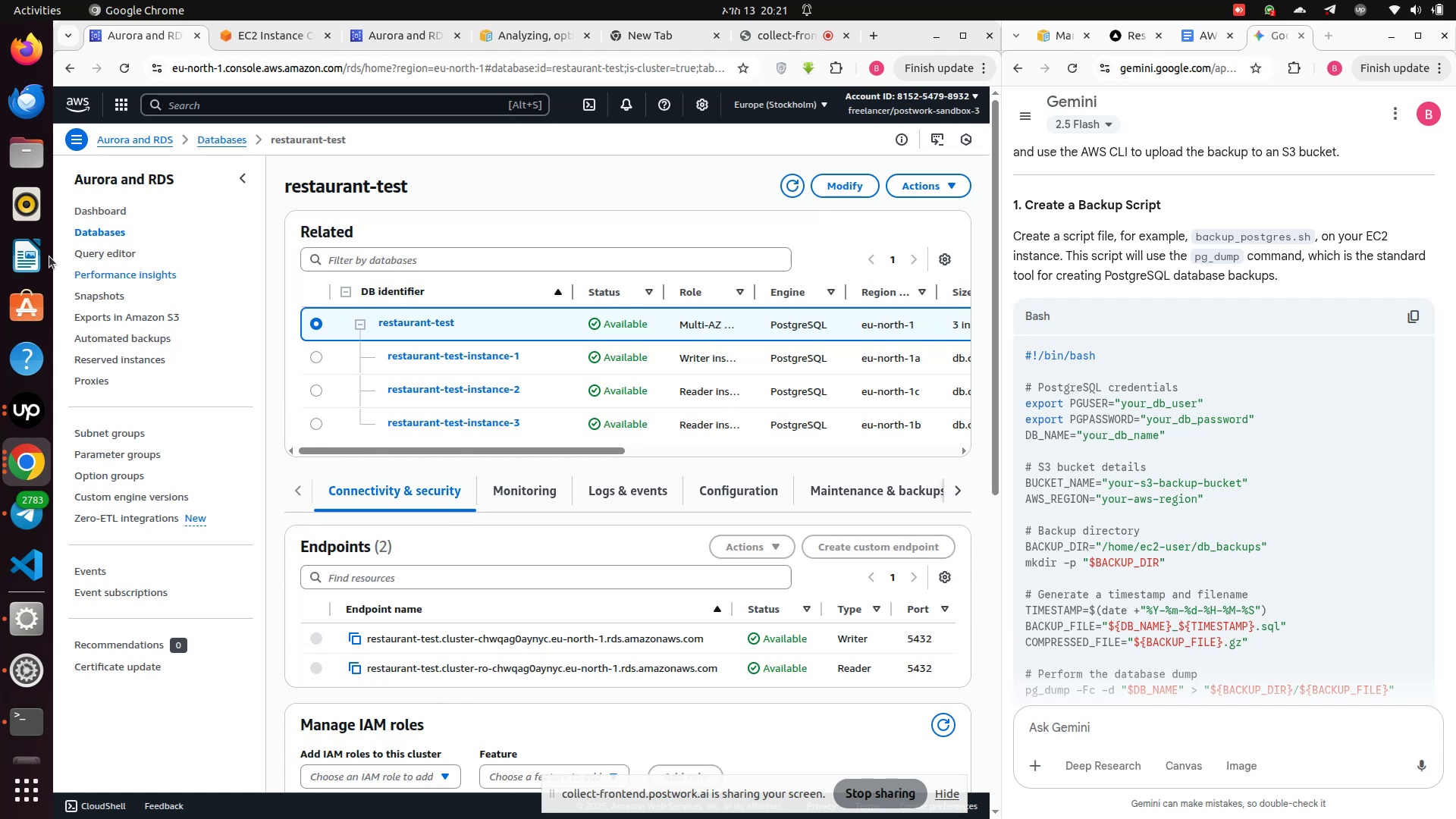 
left_click([87, 231])
 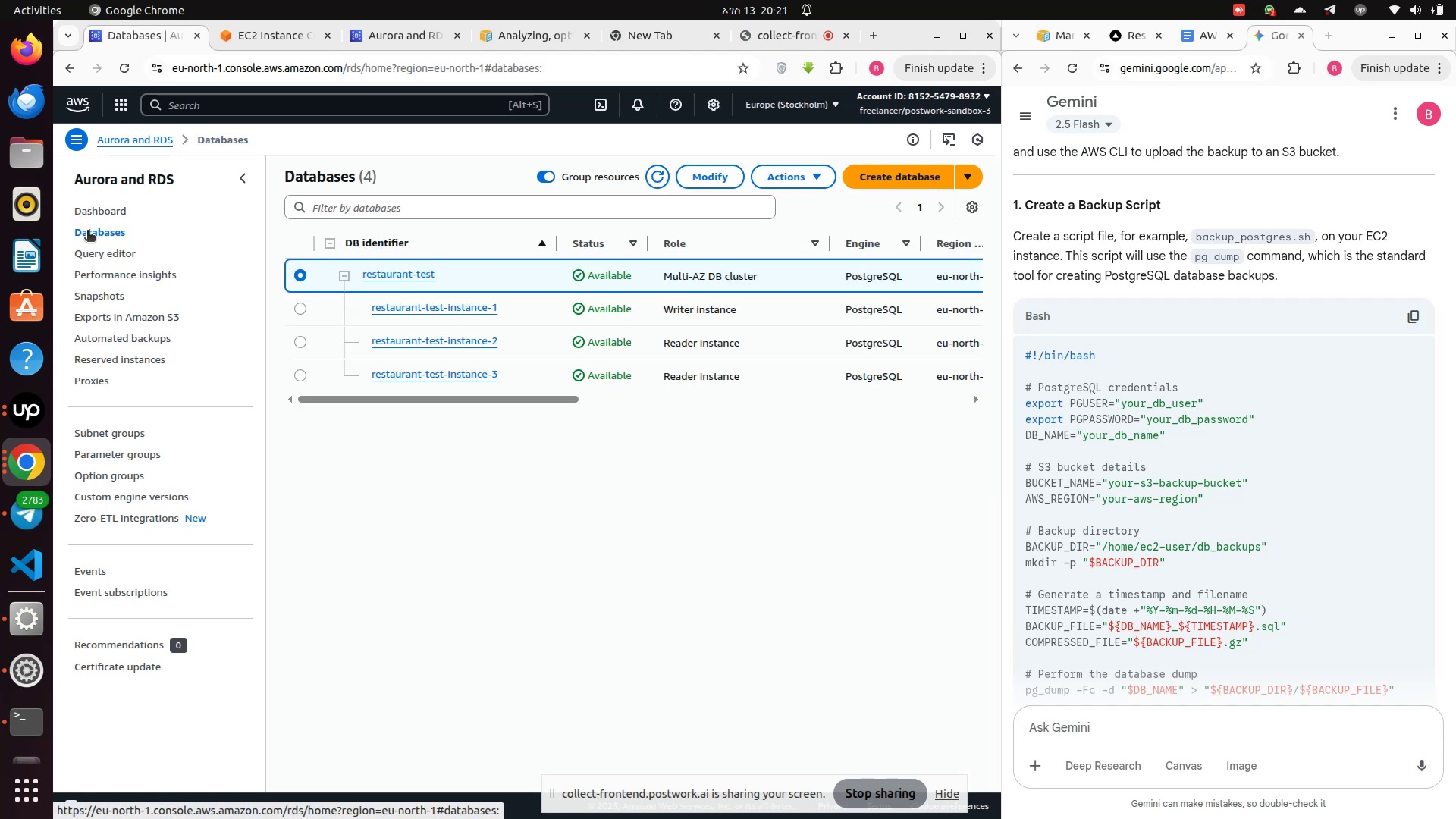 
wait(8.29)
 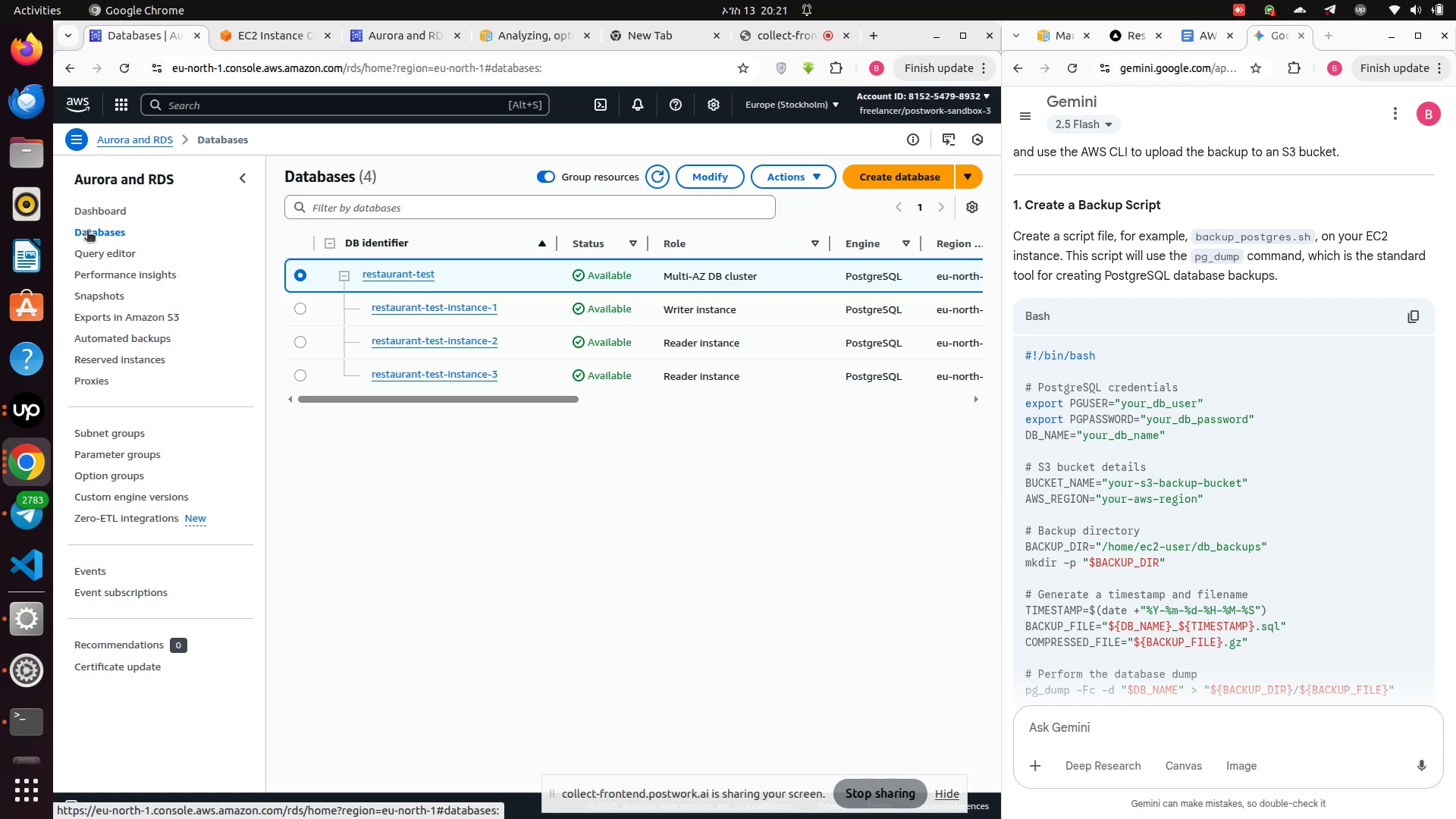 
left_click([427, 281])
 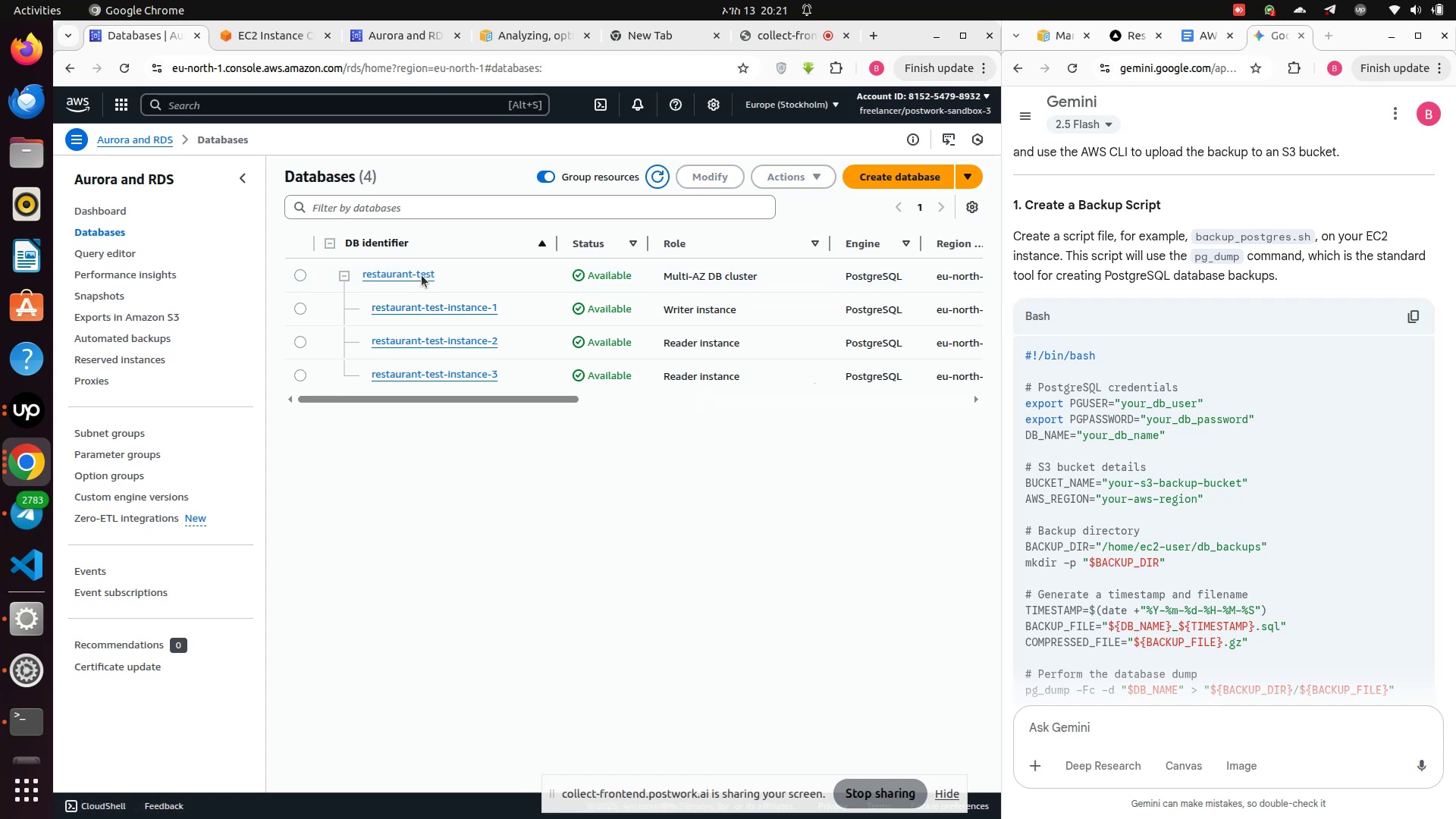 
left_click([413, 269])
 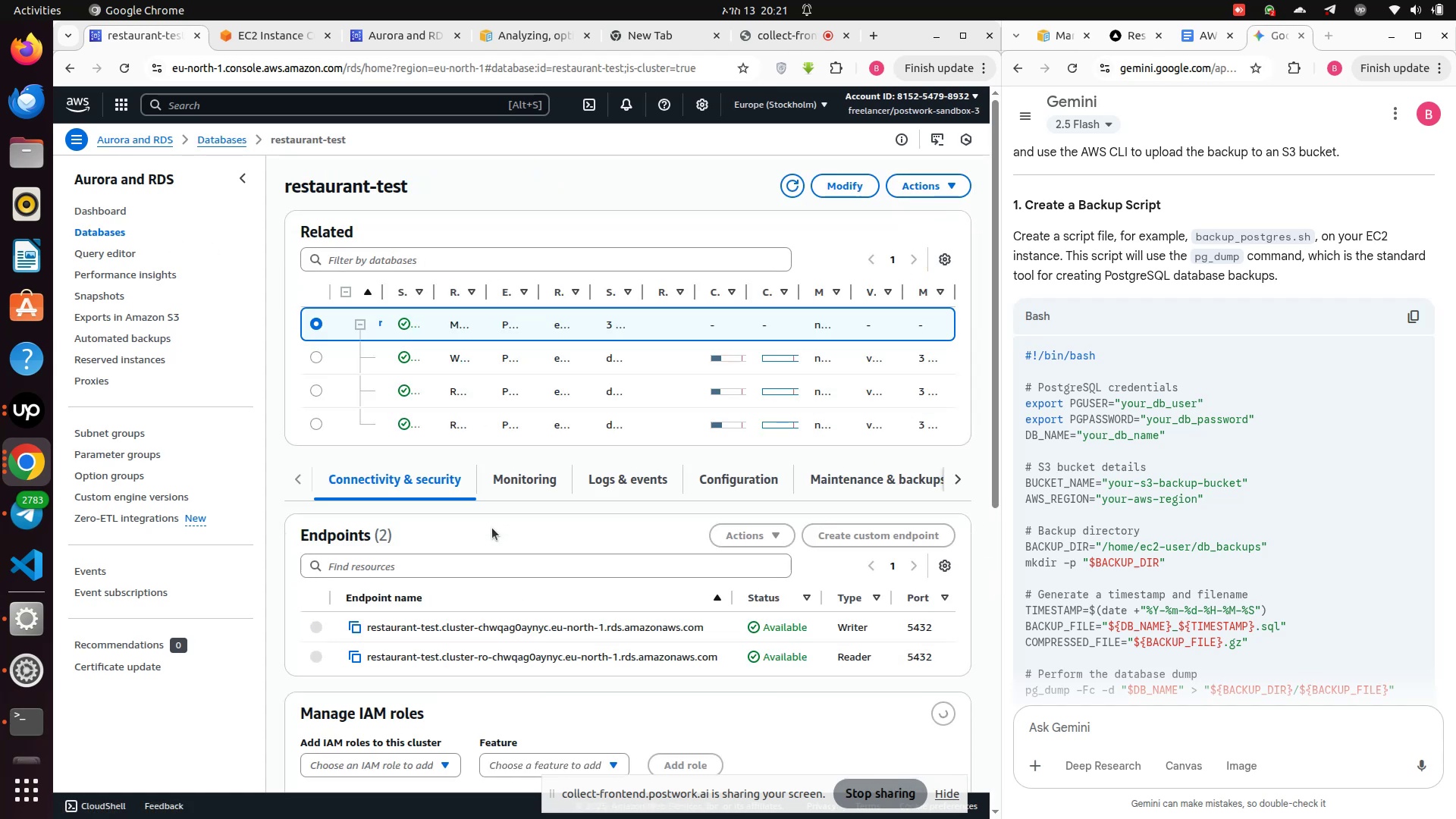 
scroll: coordinate [490, 527], scroll_direction: down, amount: 2.0
 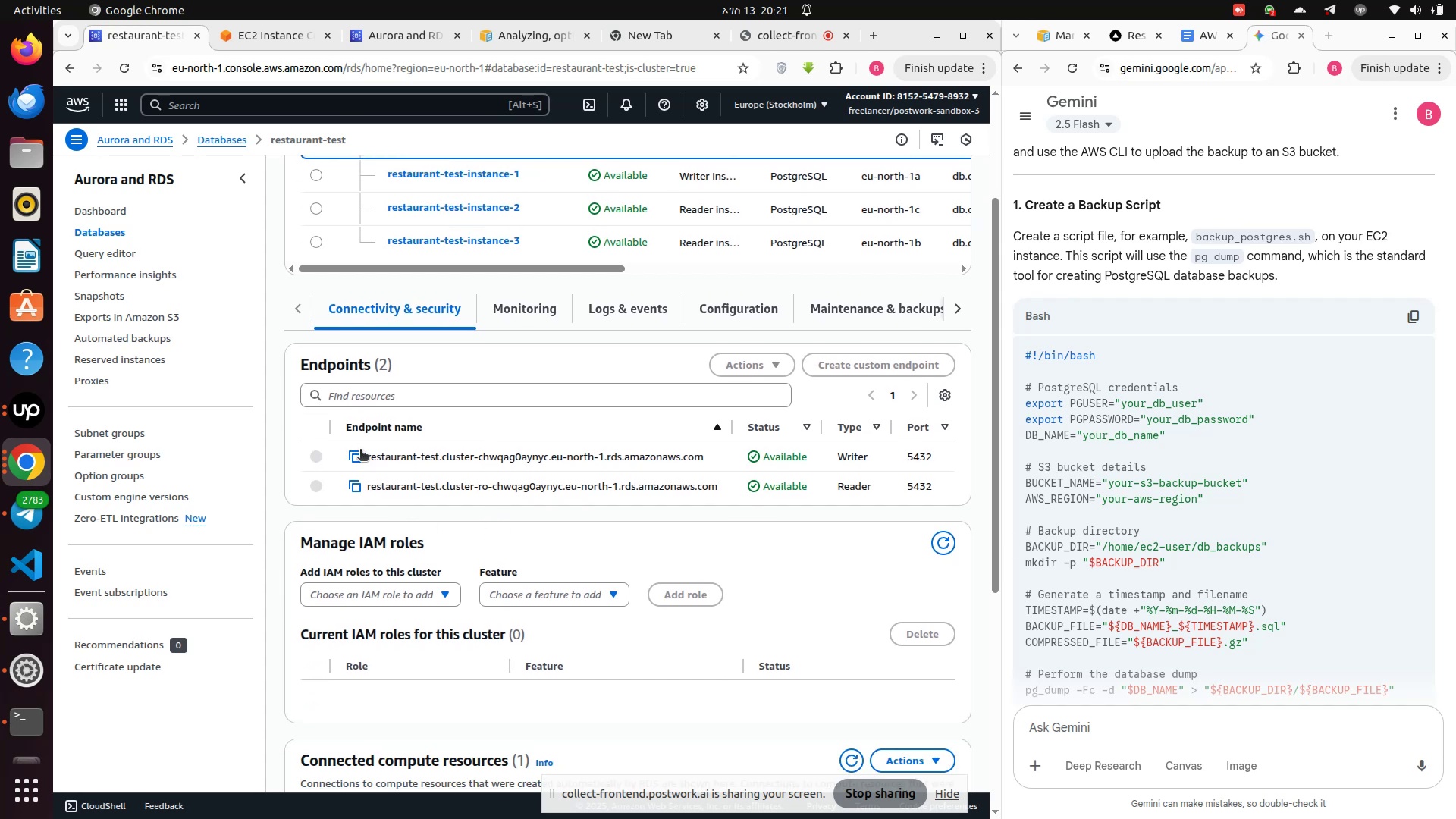 
left_click([360, 452])
 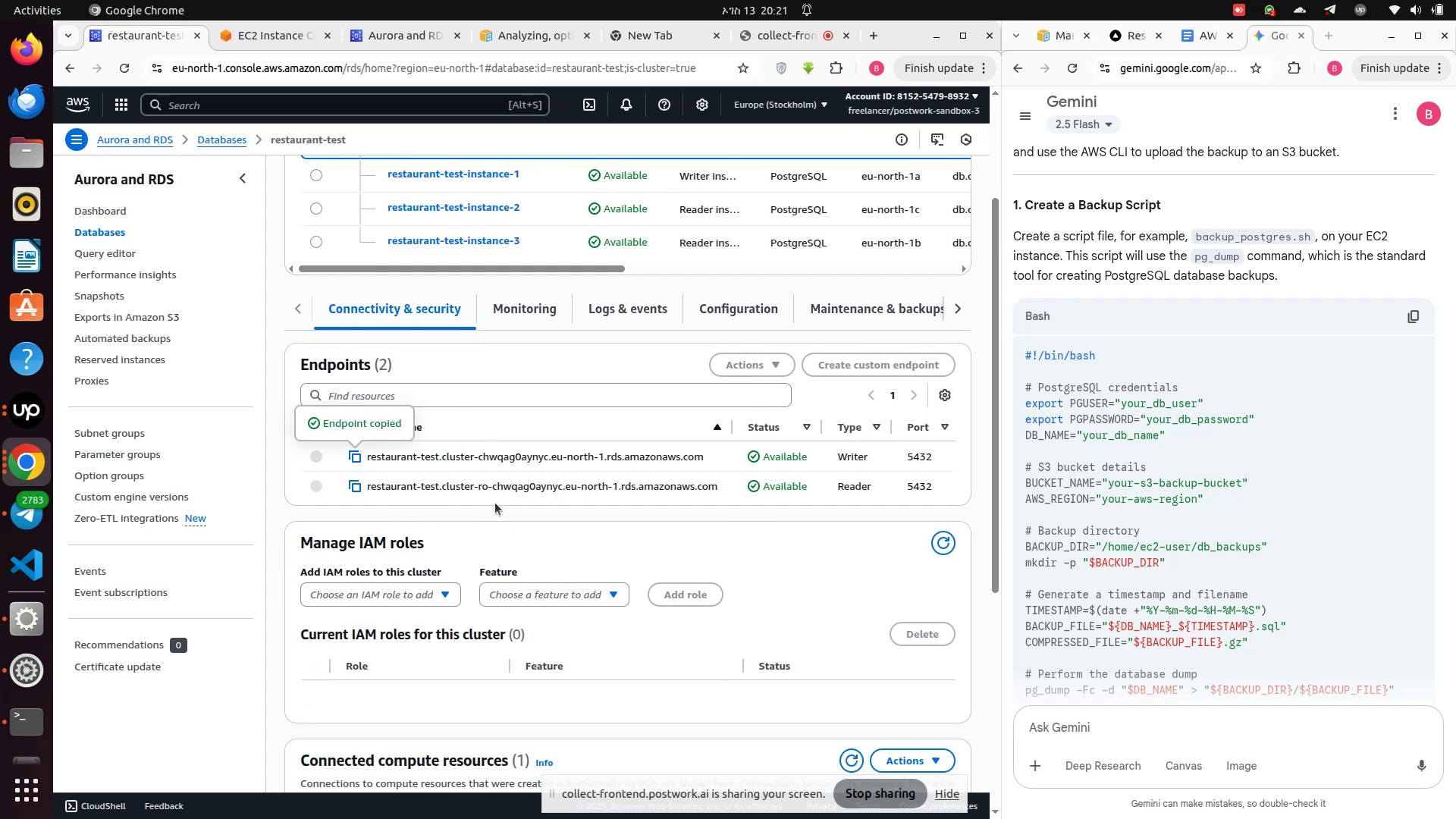 
scroll: coordinate [515, 503], scroll_direction: down, amount: 1.0
 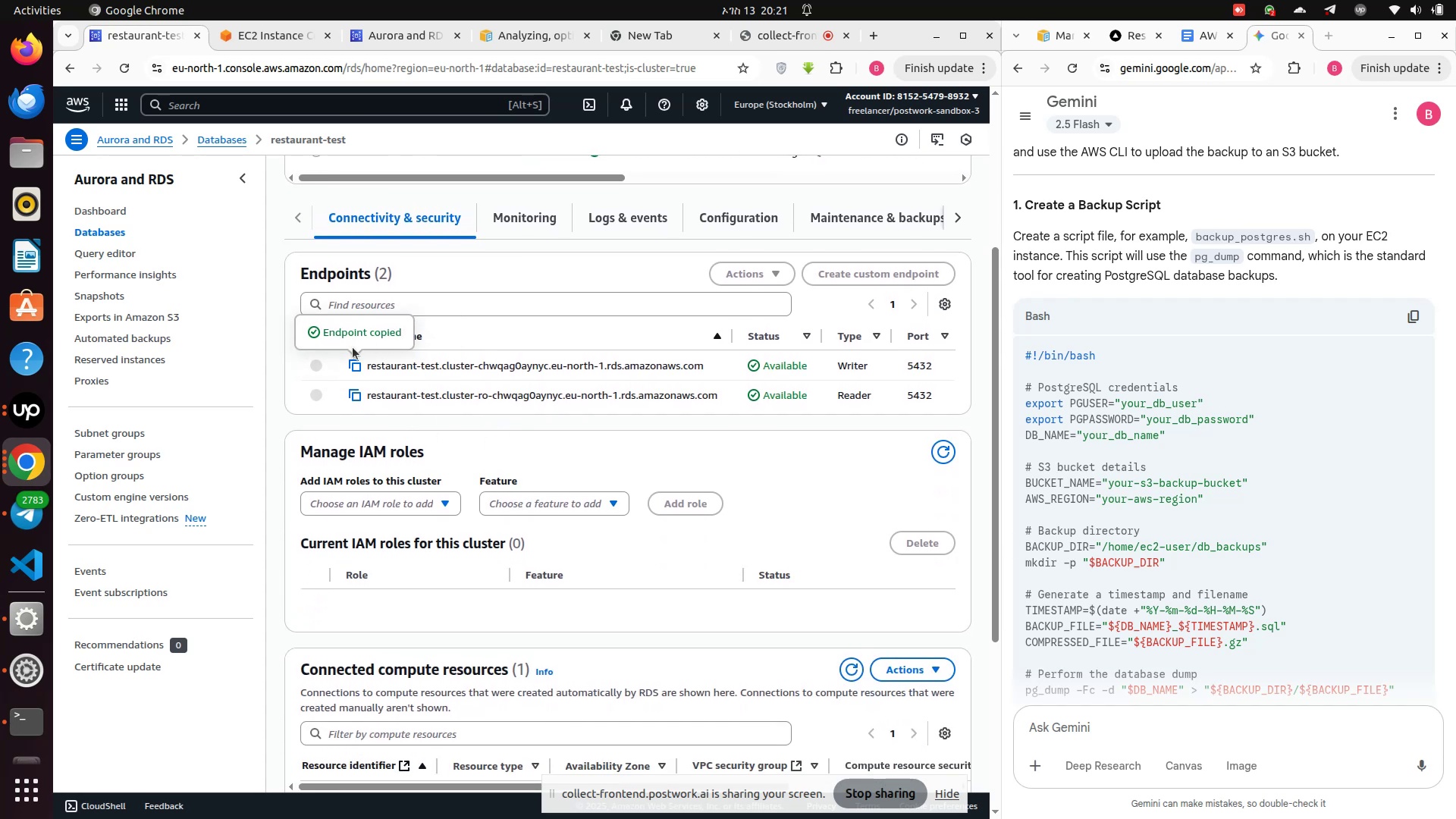 
left_click([353, 360])
 